 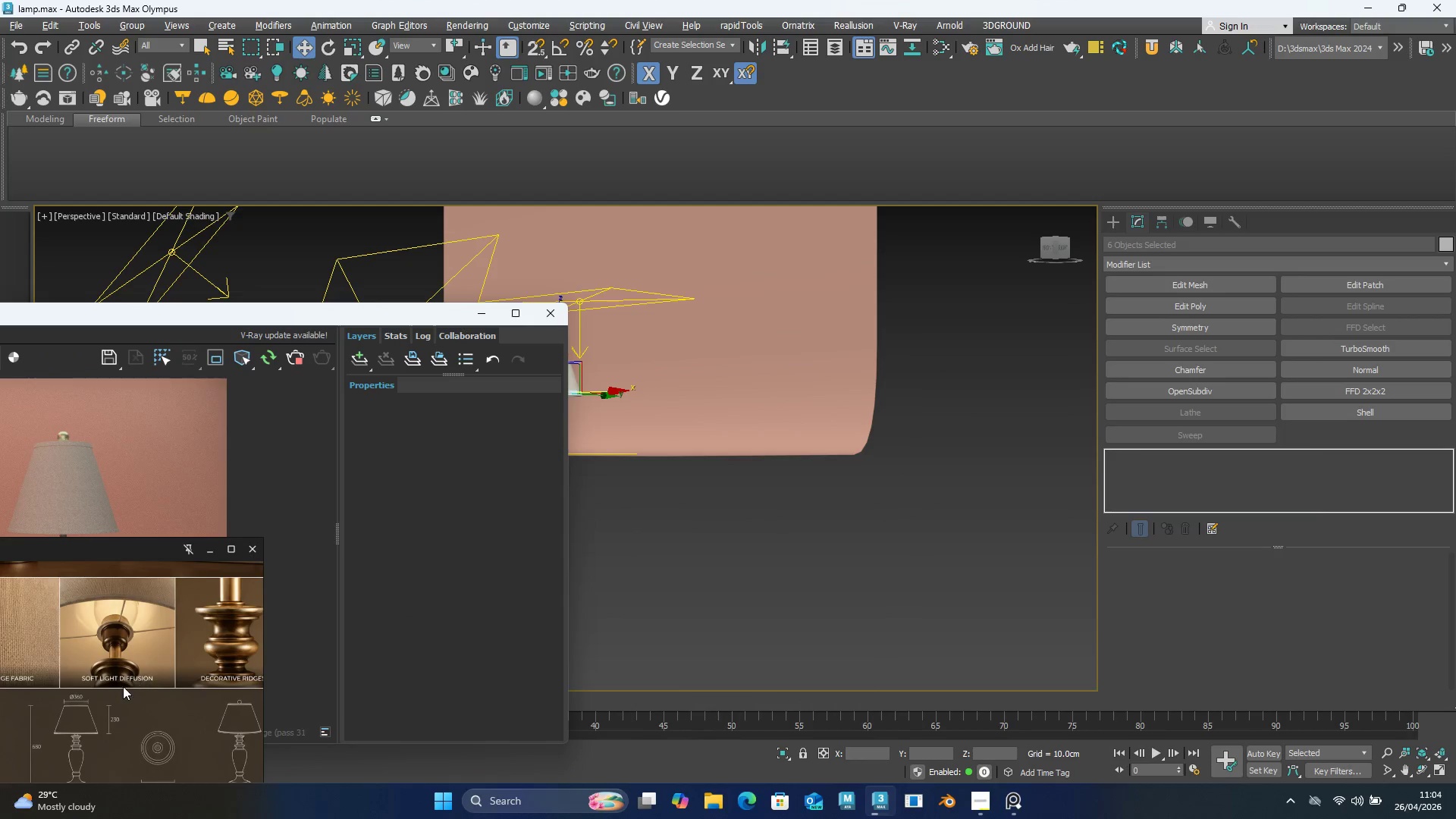 
scroll: coordinate [848, 525], scroll_direction: down, amount: 2.0
 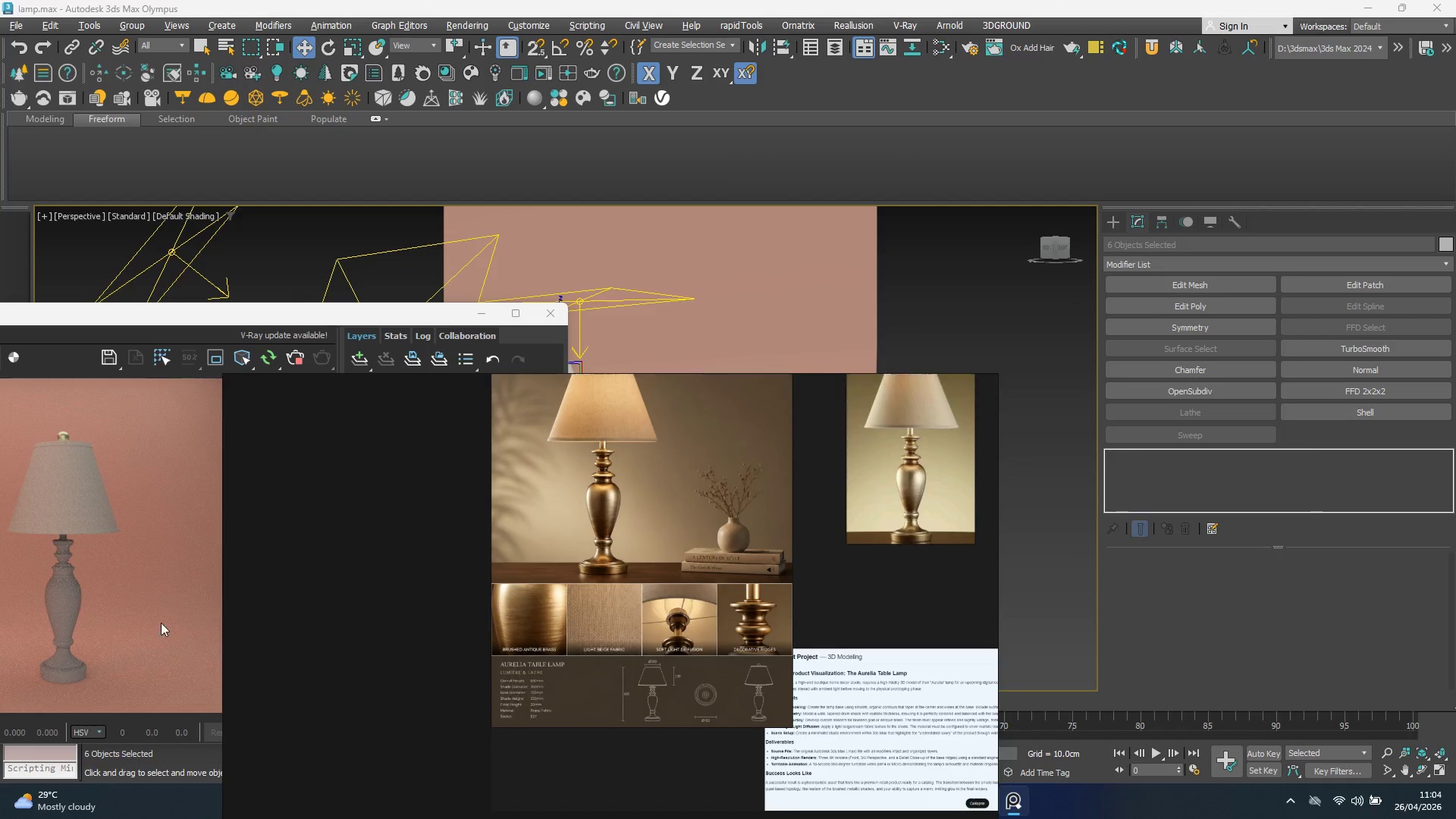 
scroll: coordinate [48, 576], scroll_direction: up, amount: 2.0
 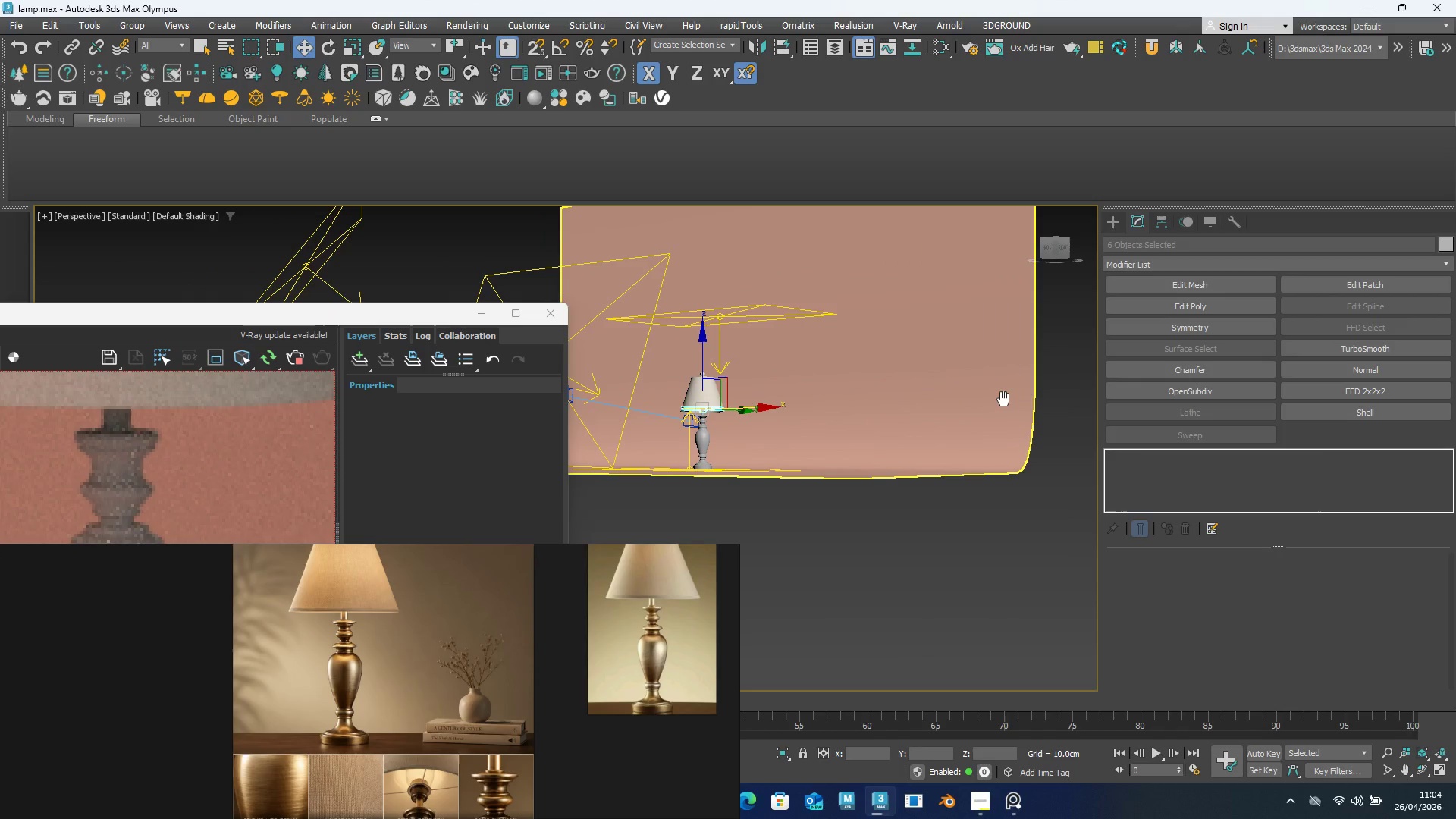 
type(fz)
 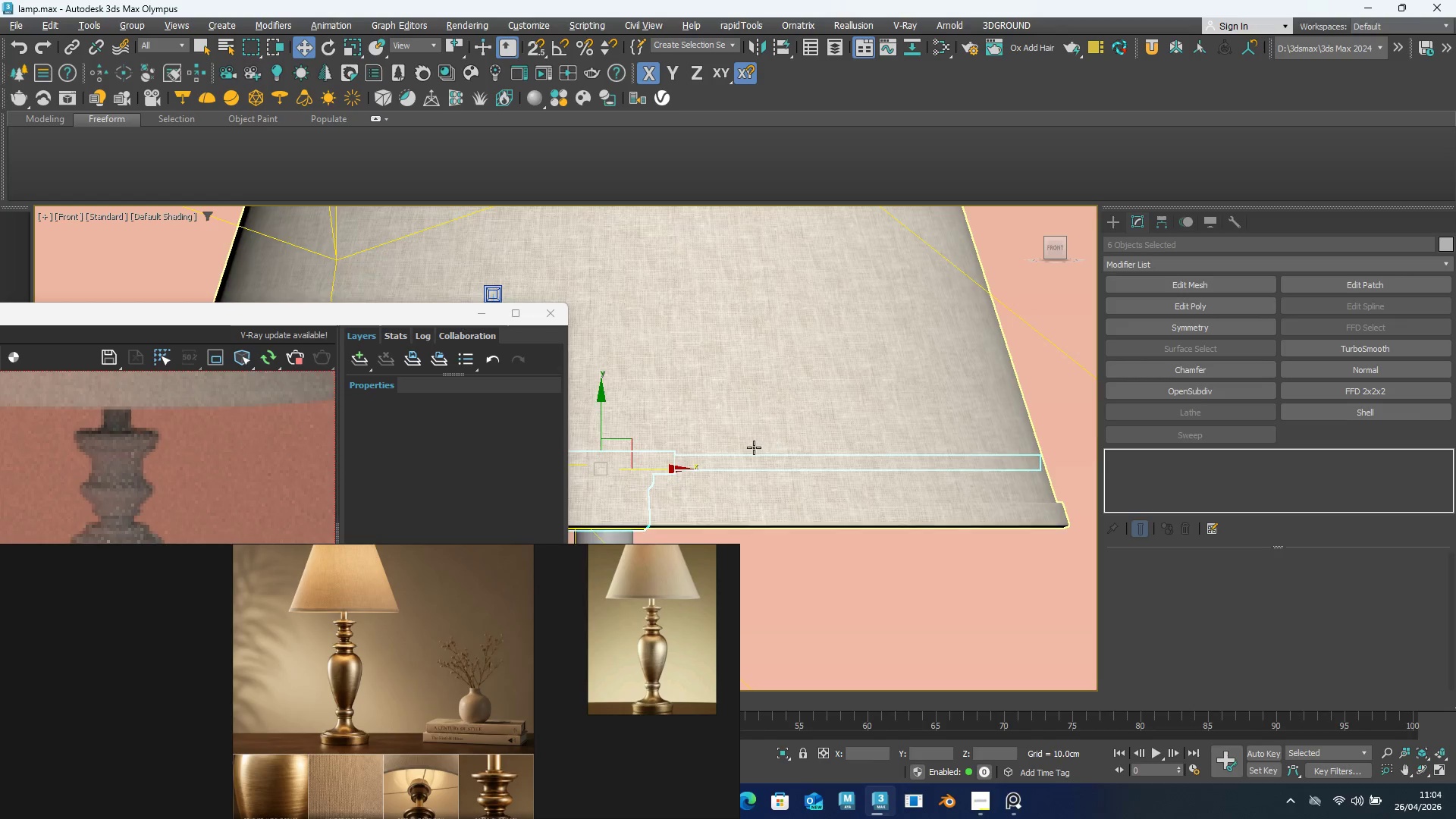 
scroll: coordinate [754, 447], scroll_direction: down, amount: 1.0
 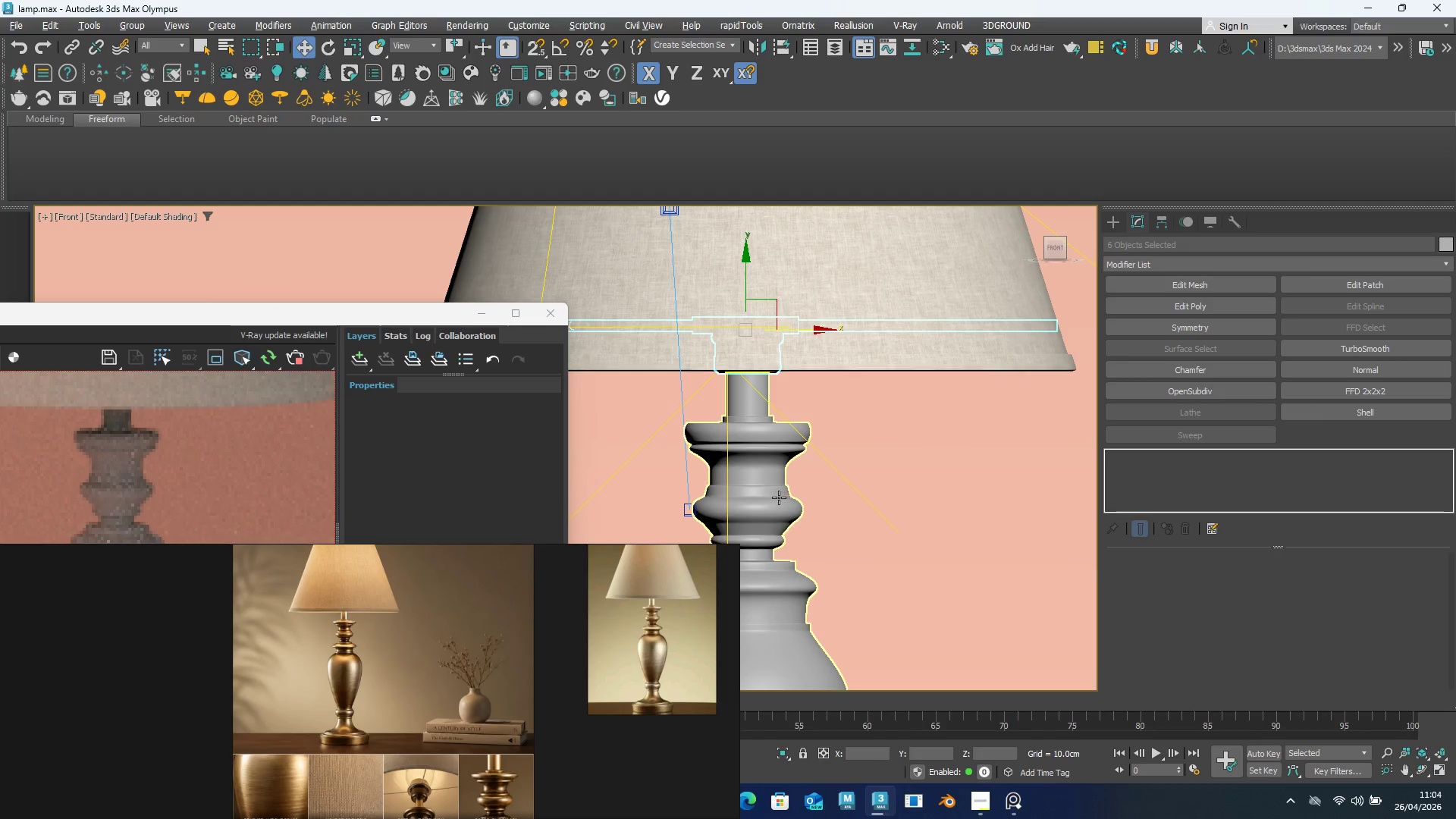 
left_click([777, 497])
 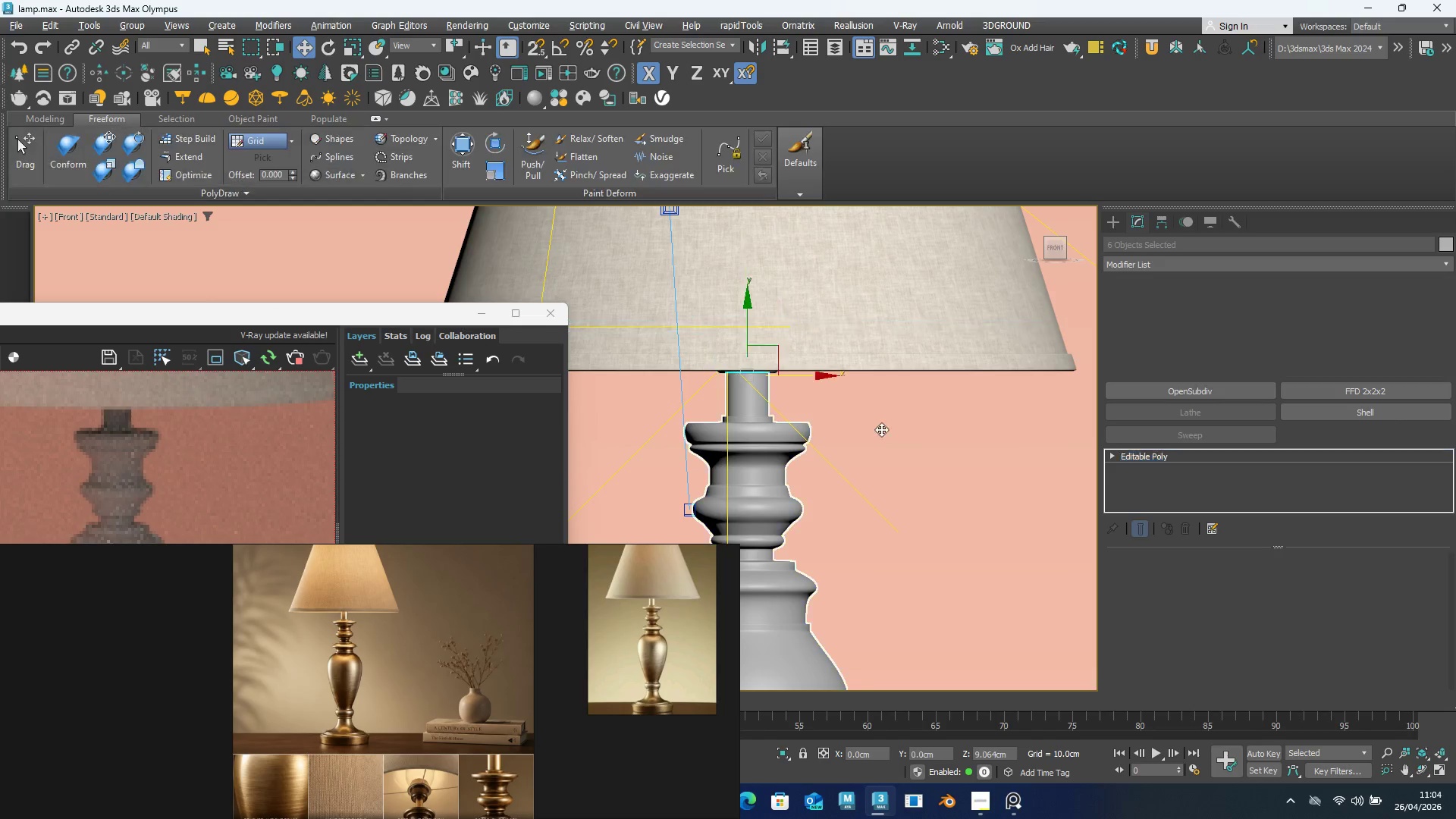 
scroll: coordinate [881, 429], scroll_direction: down, amount: 4.0
 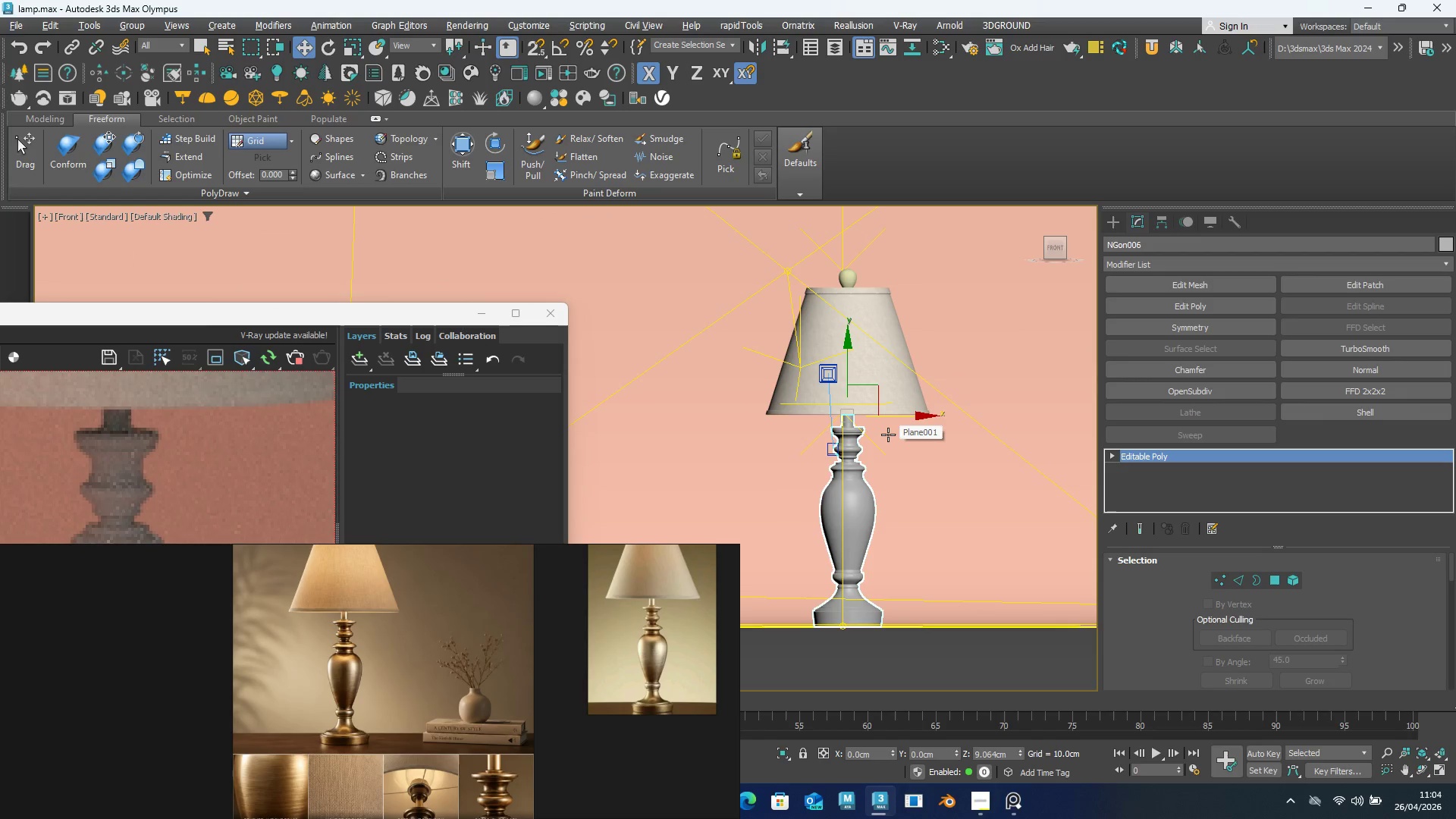 
key(M)
 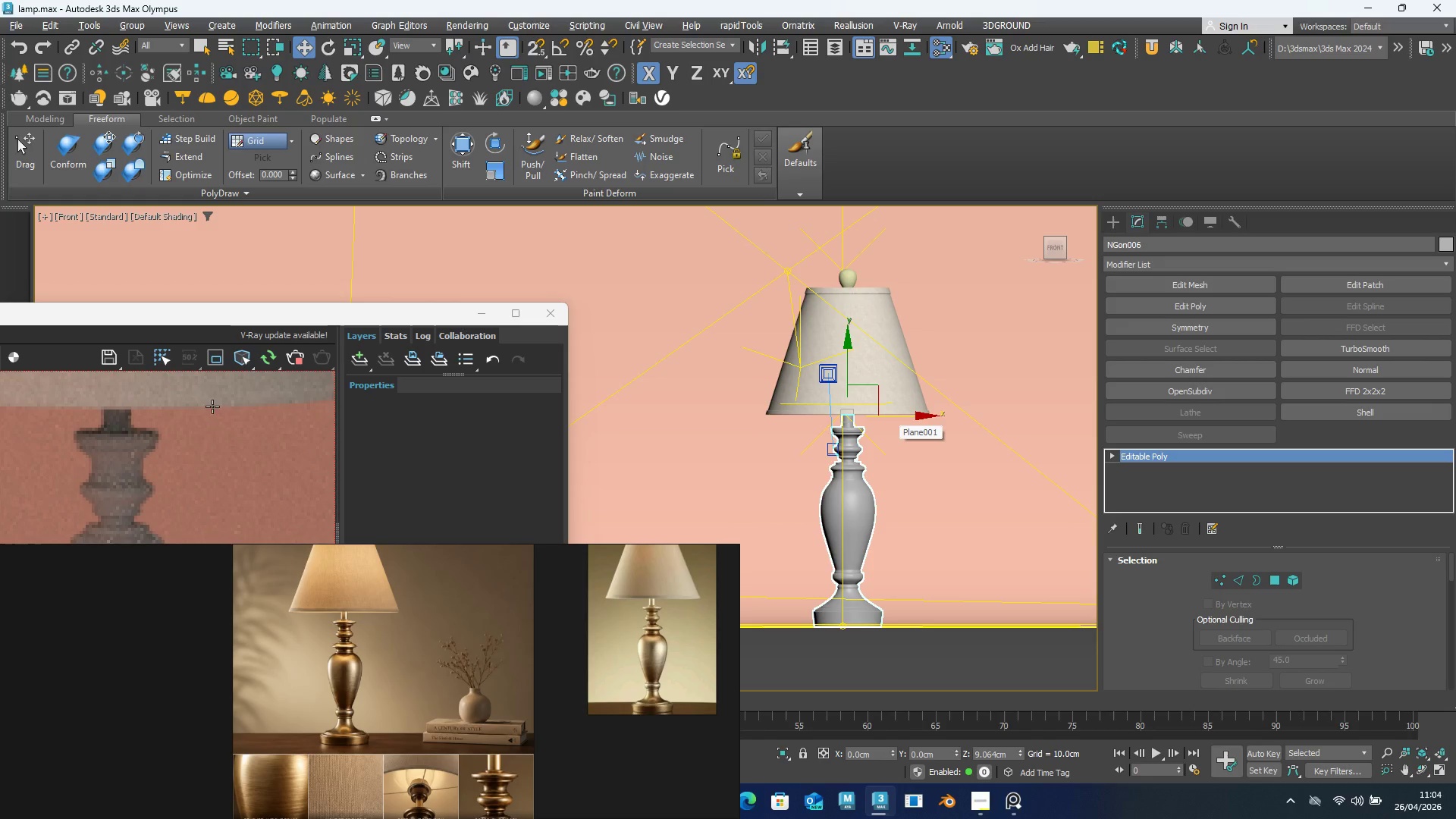 
scroll: coordinate [212, 446], scroll_direction: down, amount: 9.0
 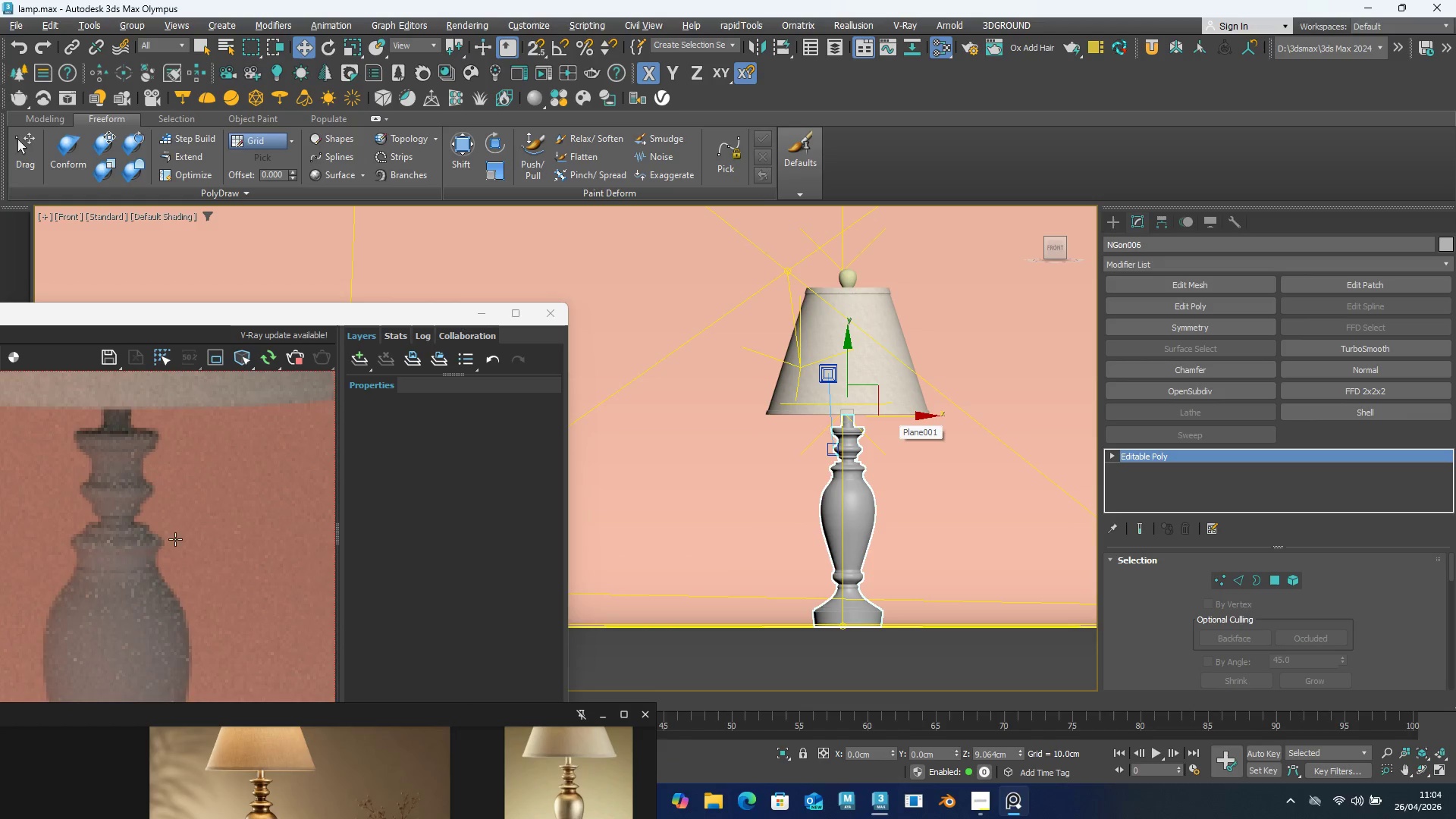 
left_click([192, 501])
 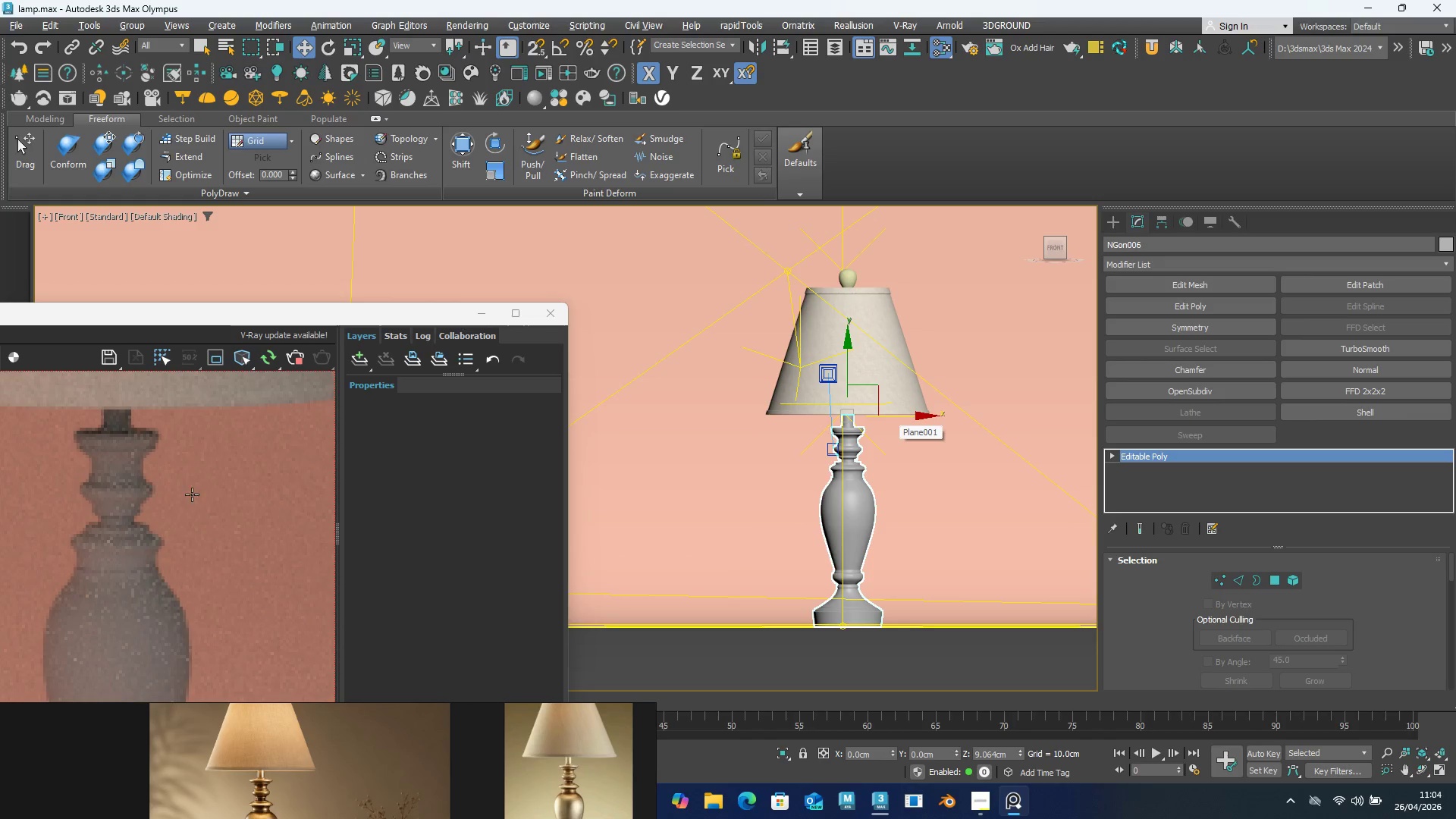 
scroll: coordinate [993, 544], scroll_direction: down, amount: 13.0
 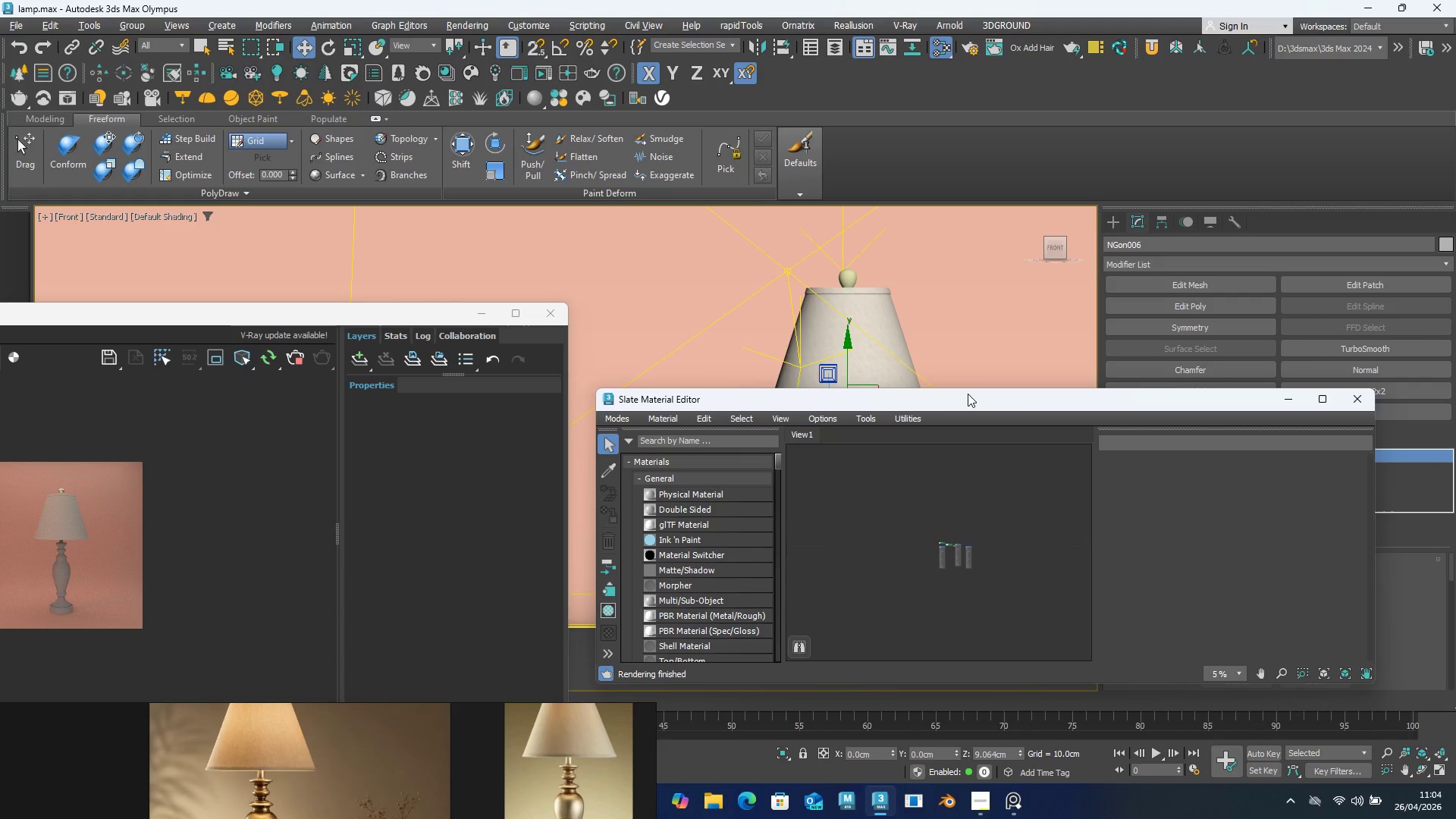 
scroll: coordinate [975, 528], scroll_direction: up, amount: 6.0
 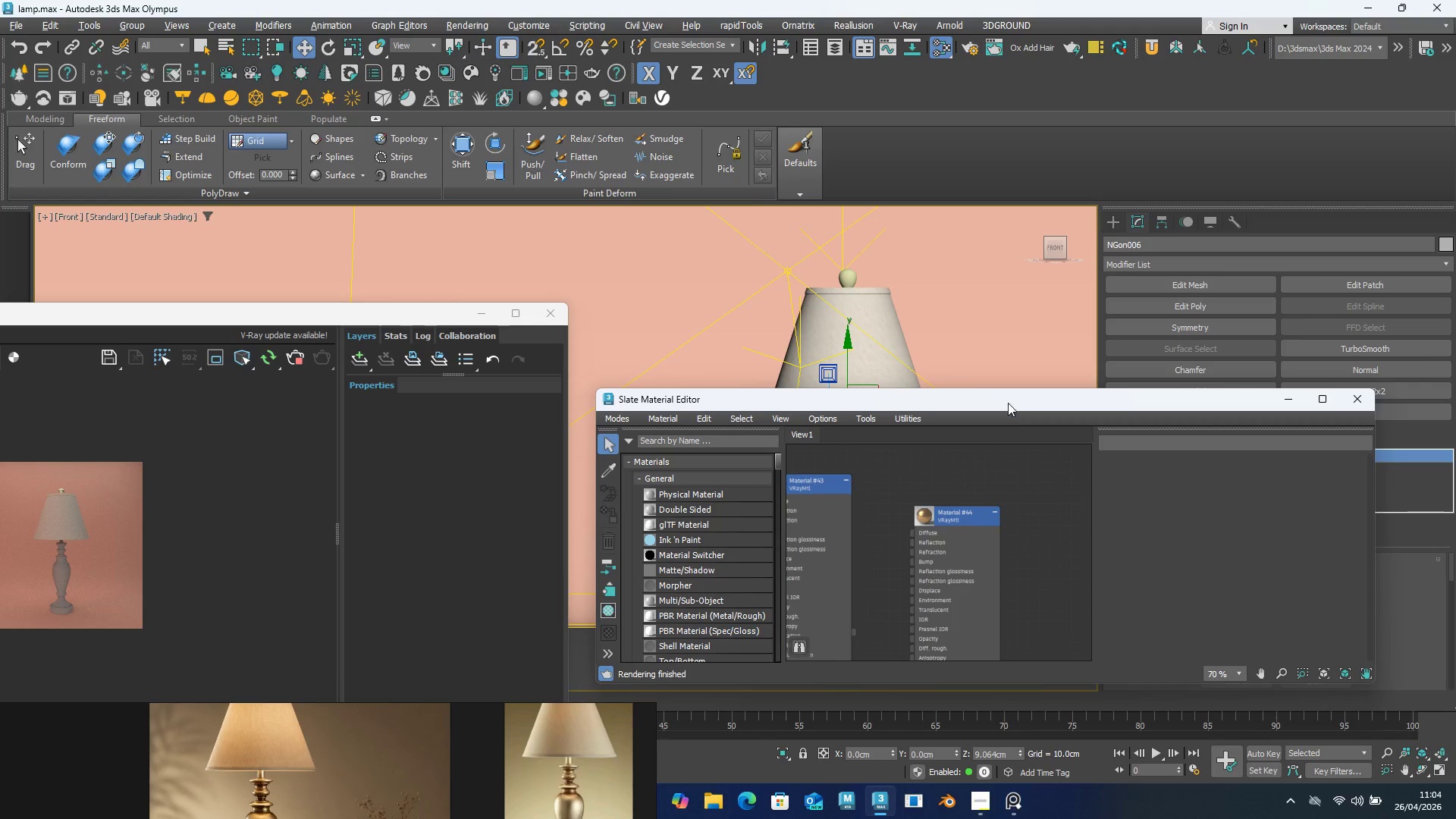 
left_click_drag(start_coordinate=[1009, 401], to_coordinate=[967, 537])
 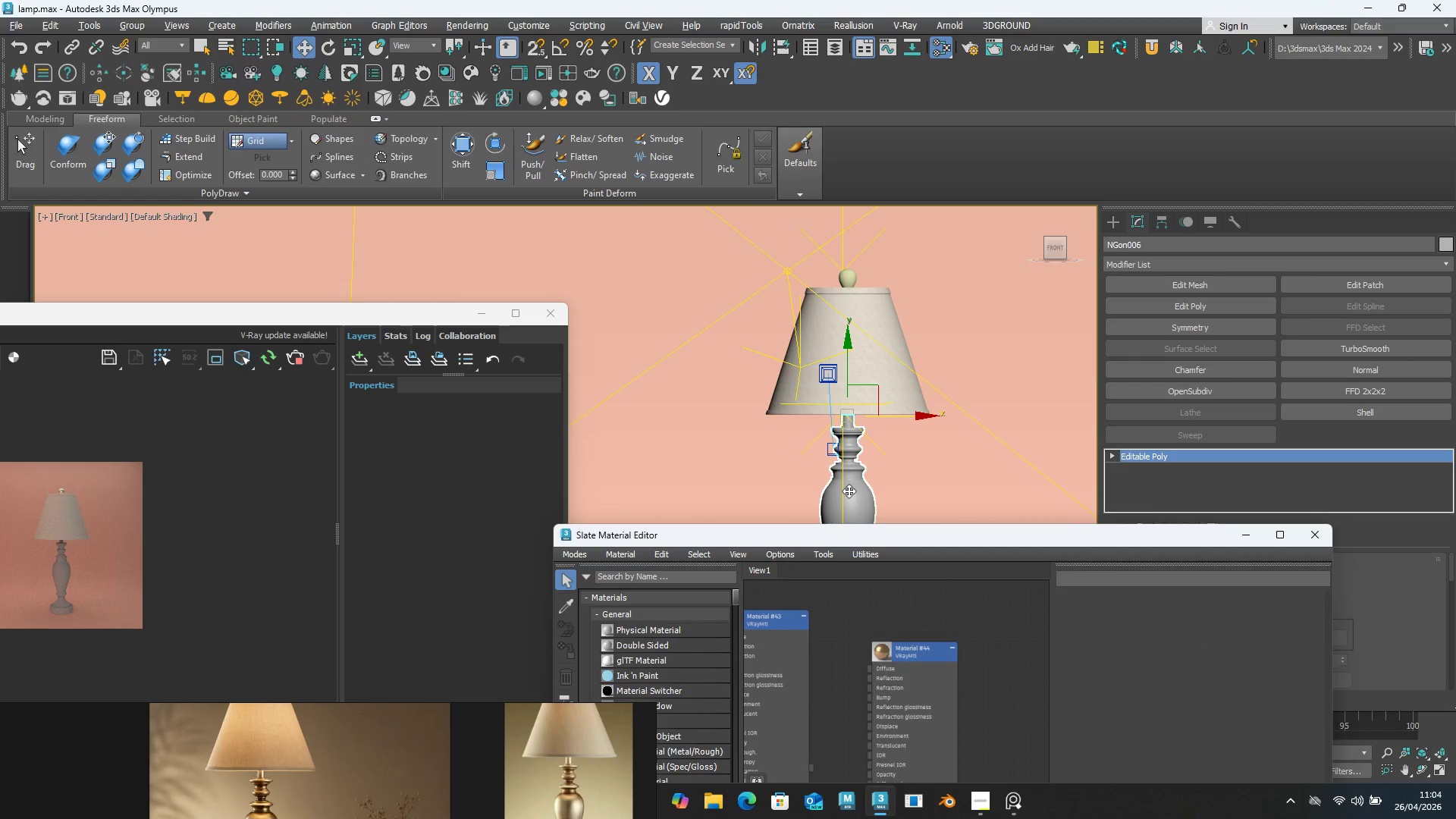 
left_click([849, 491])
 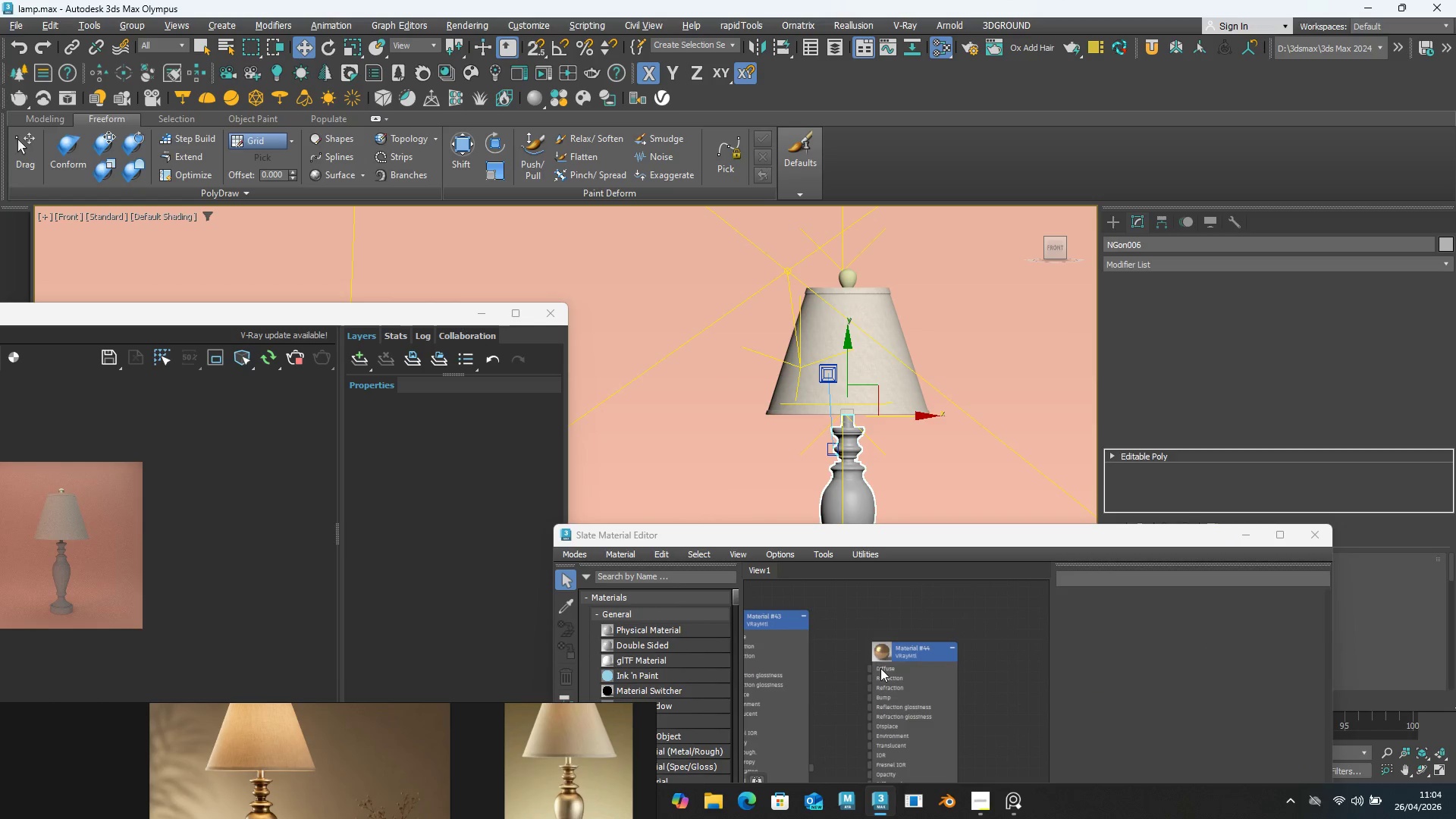 
left_click([928, 664])
 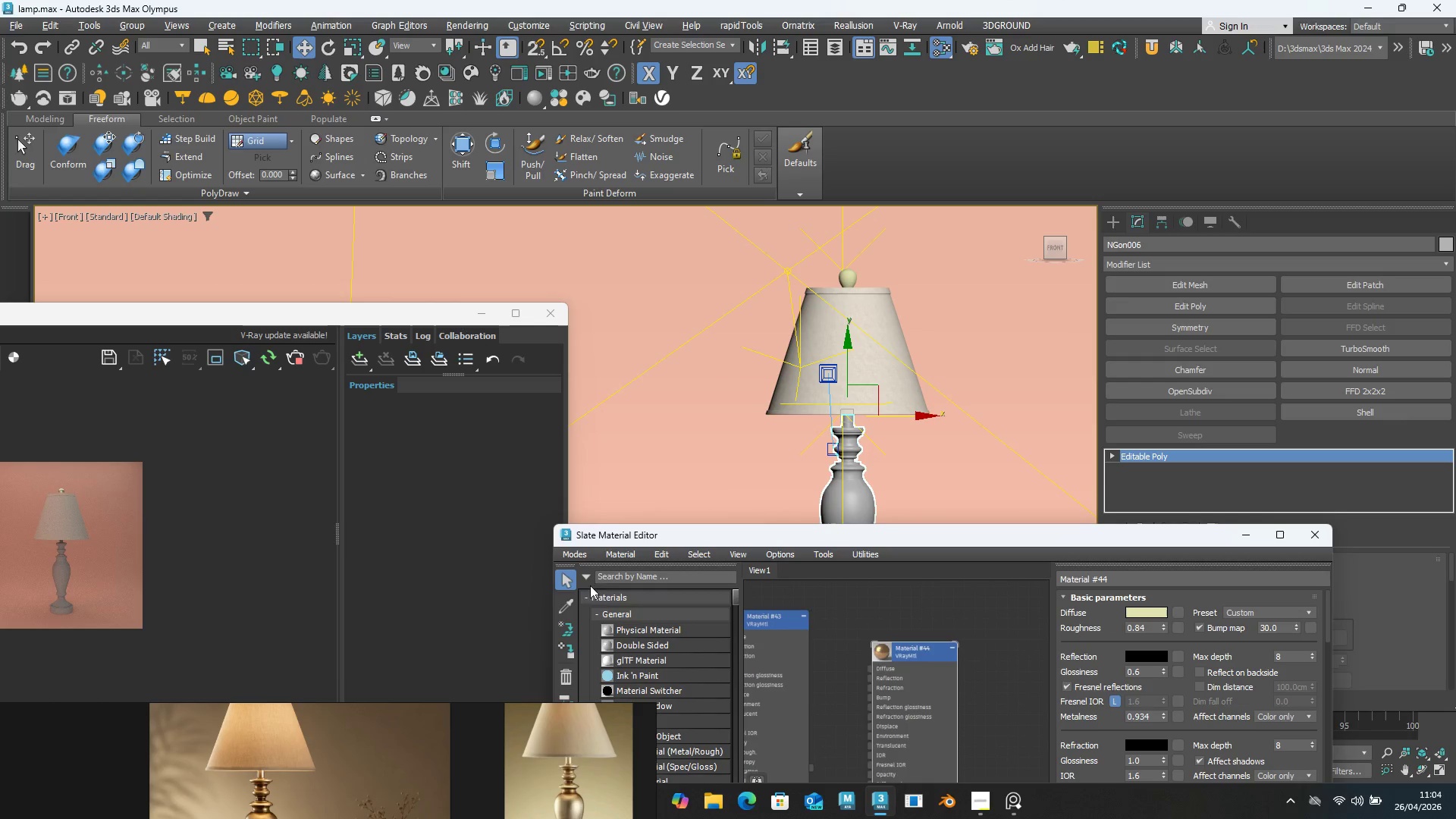 
left_click([566, 649])
 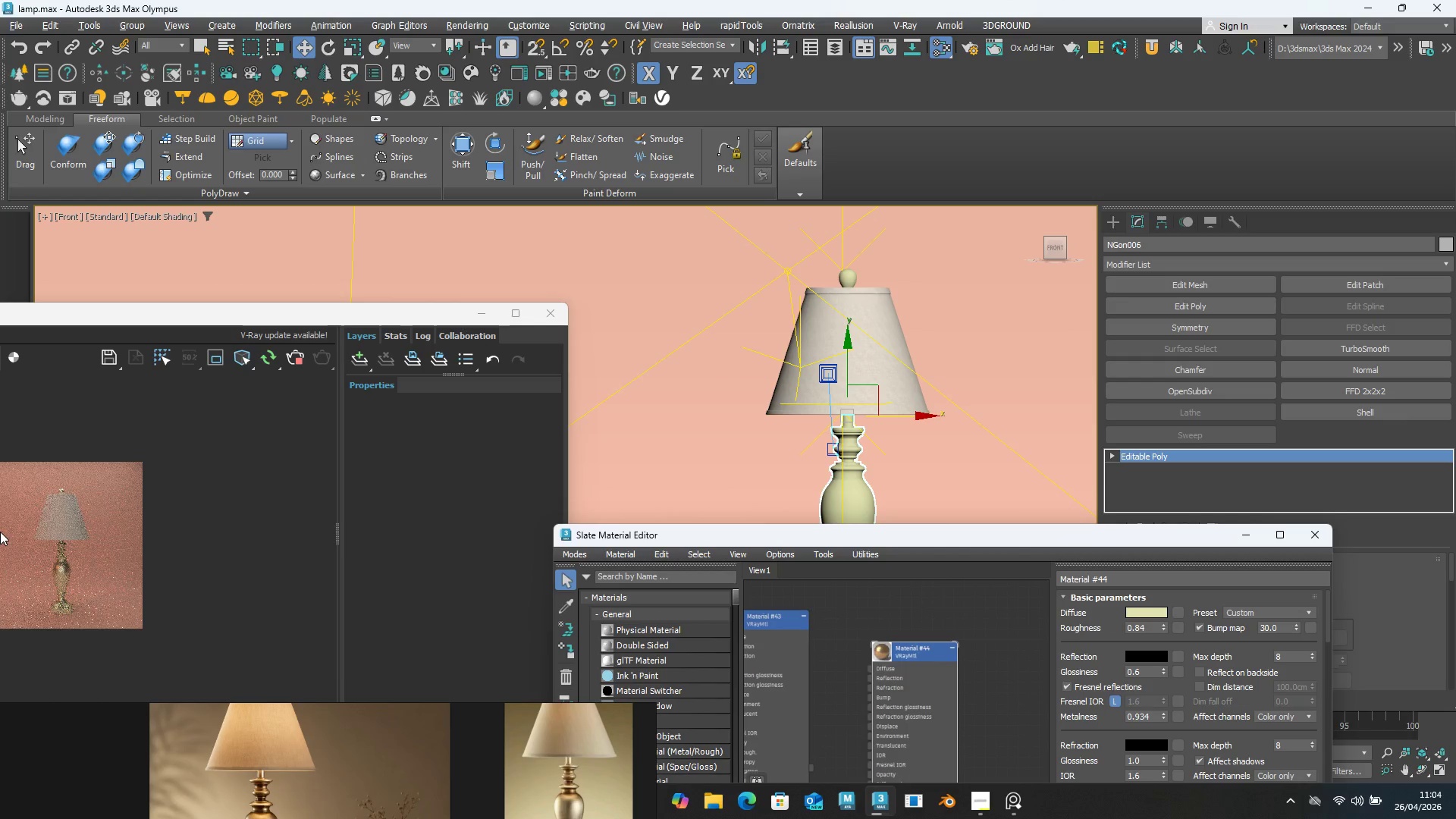 
scroll: coordinate [57, 595], scroll_direction: up, amount: 1.0
 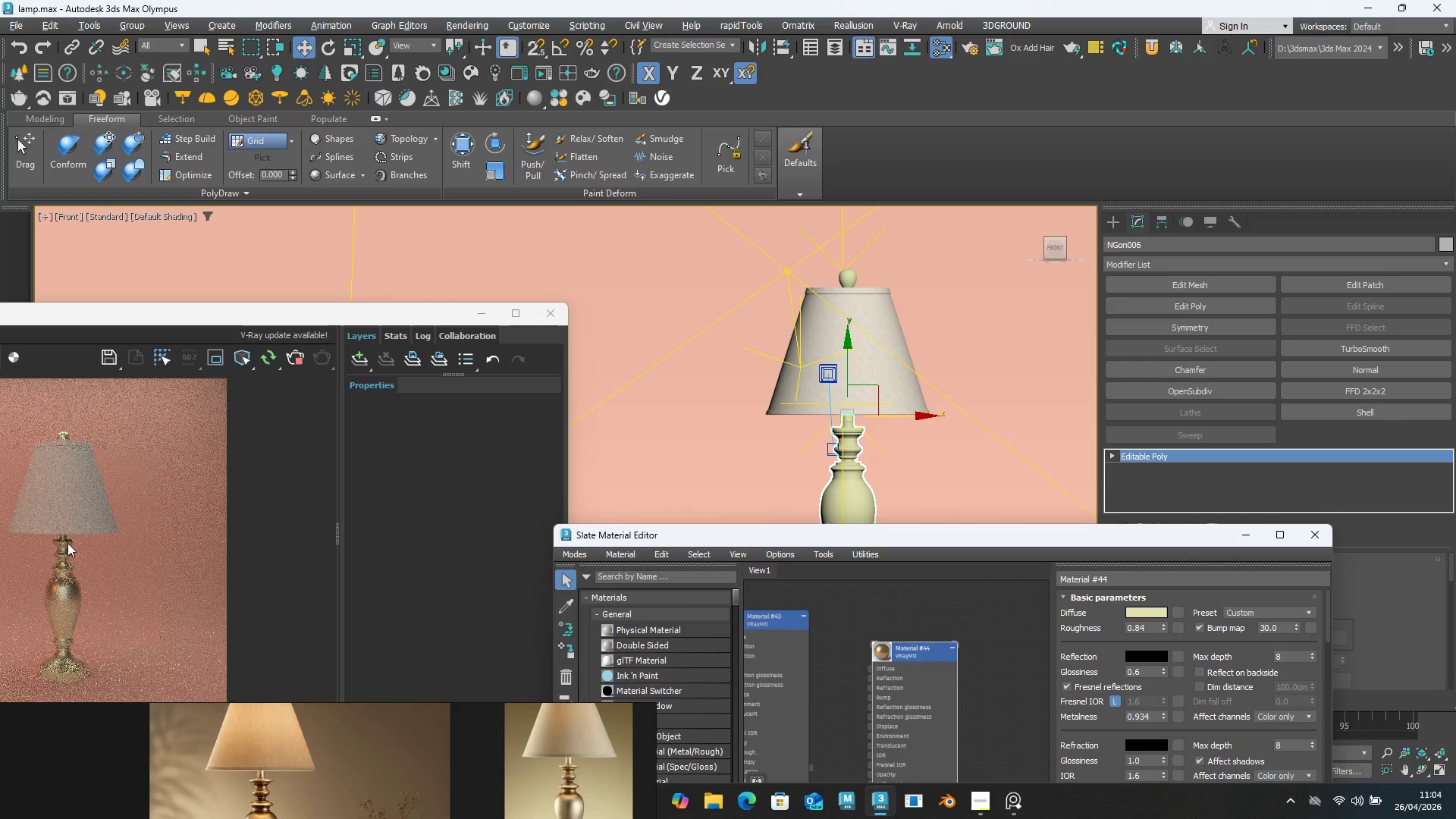 
scroll: coordinate [68, 543], scroll_direction: none, amount: 0.0
 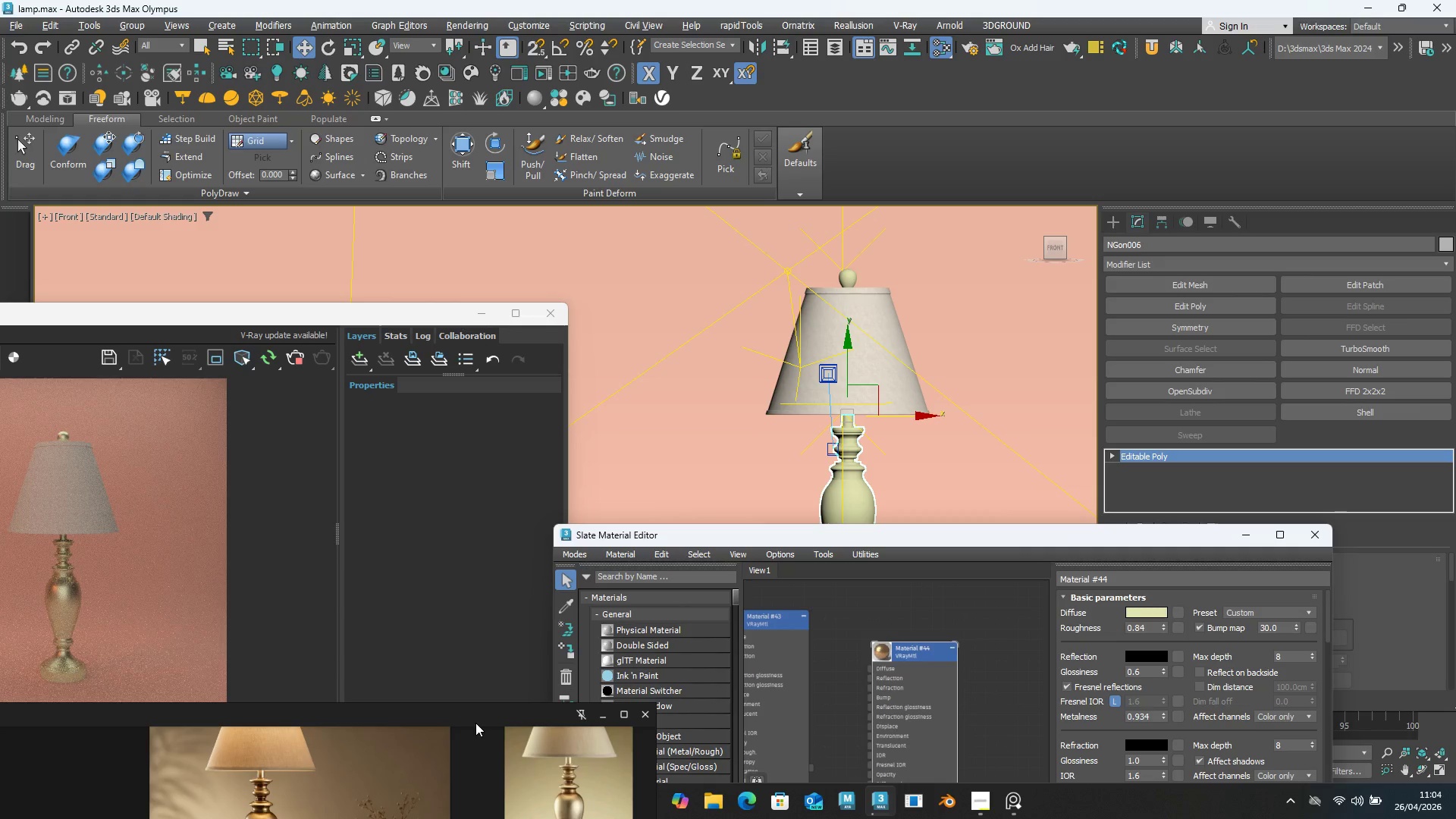 
scroll: coordinate [406, 715], scroll_direction: up, amount: 6.0
 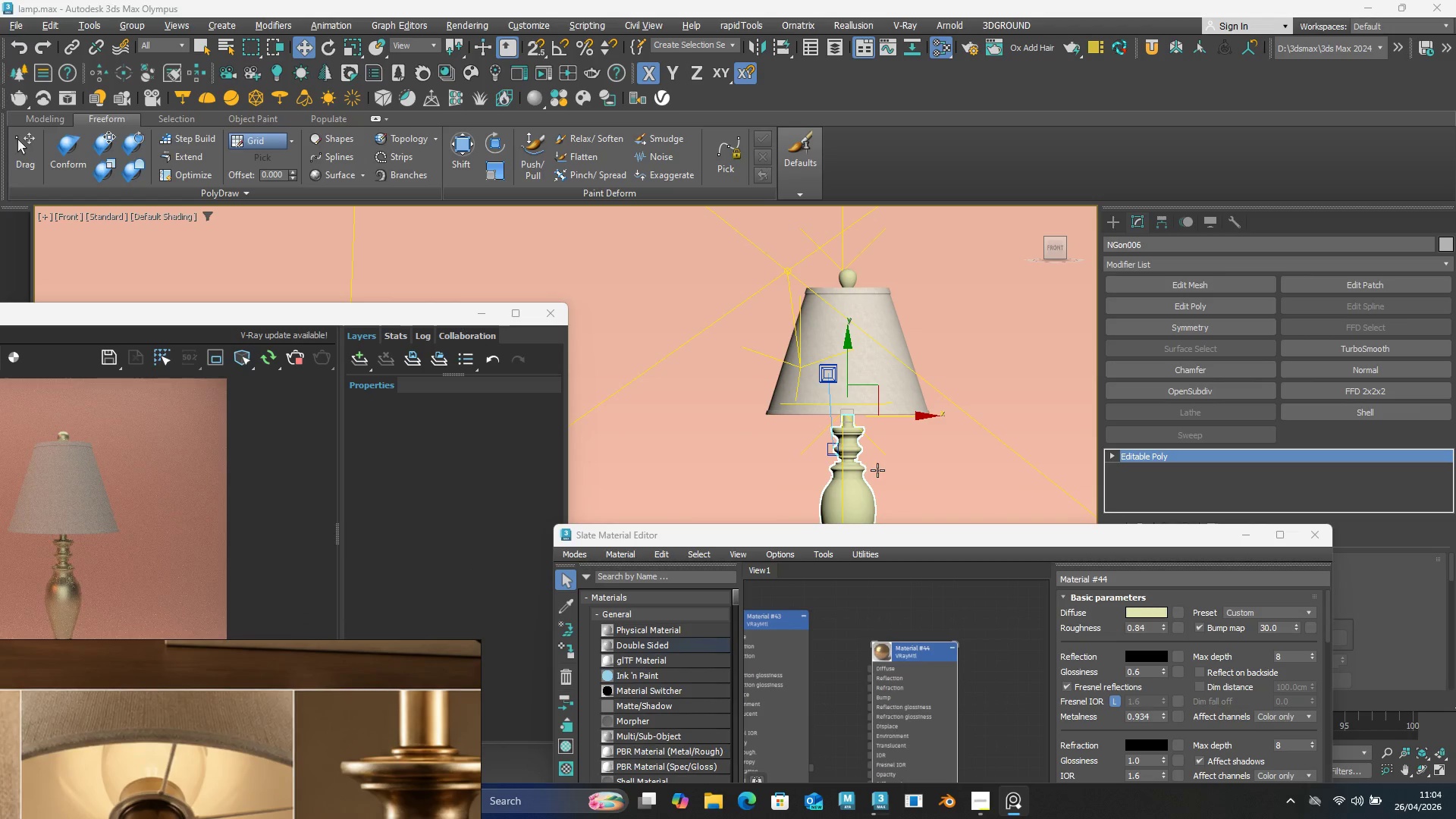 
hold_key(key=AltLeft, duration=1.5)
 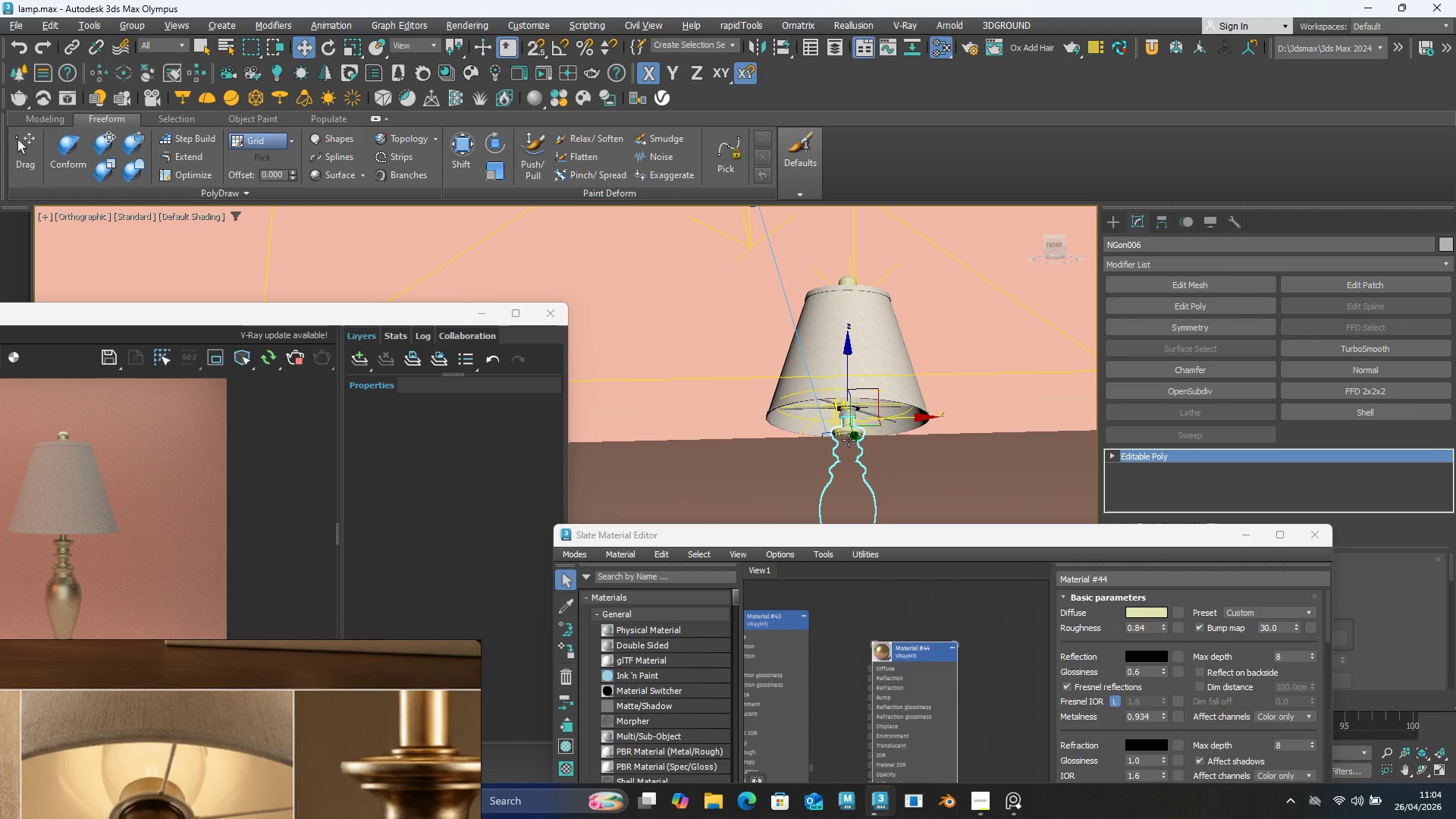 
hold_key(key=AltLeft, duration=0.59)
 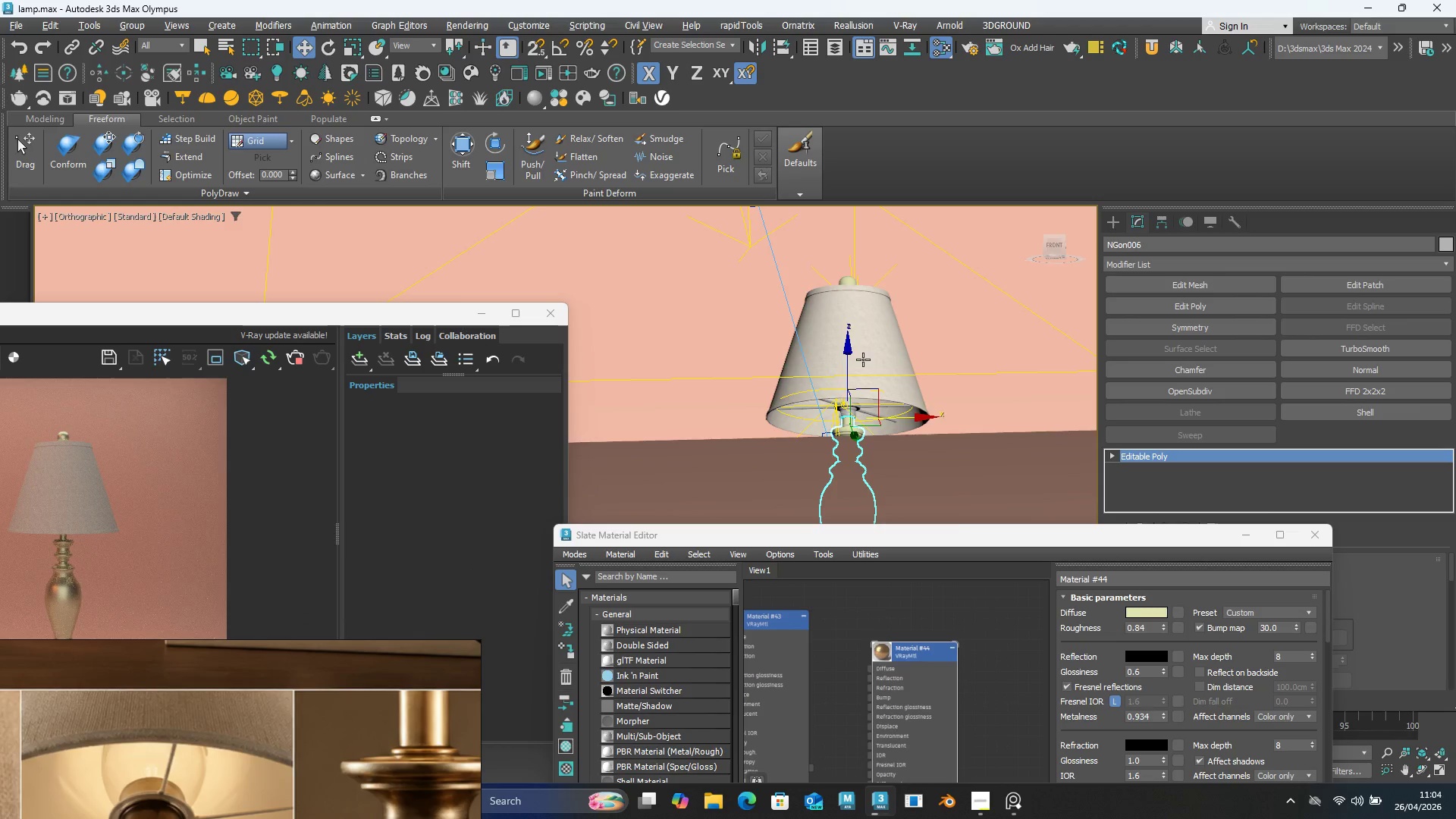 
hold_key(key=AltLeft, duration=0.8)
 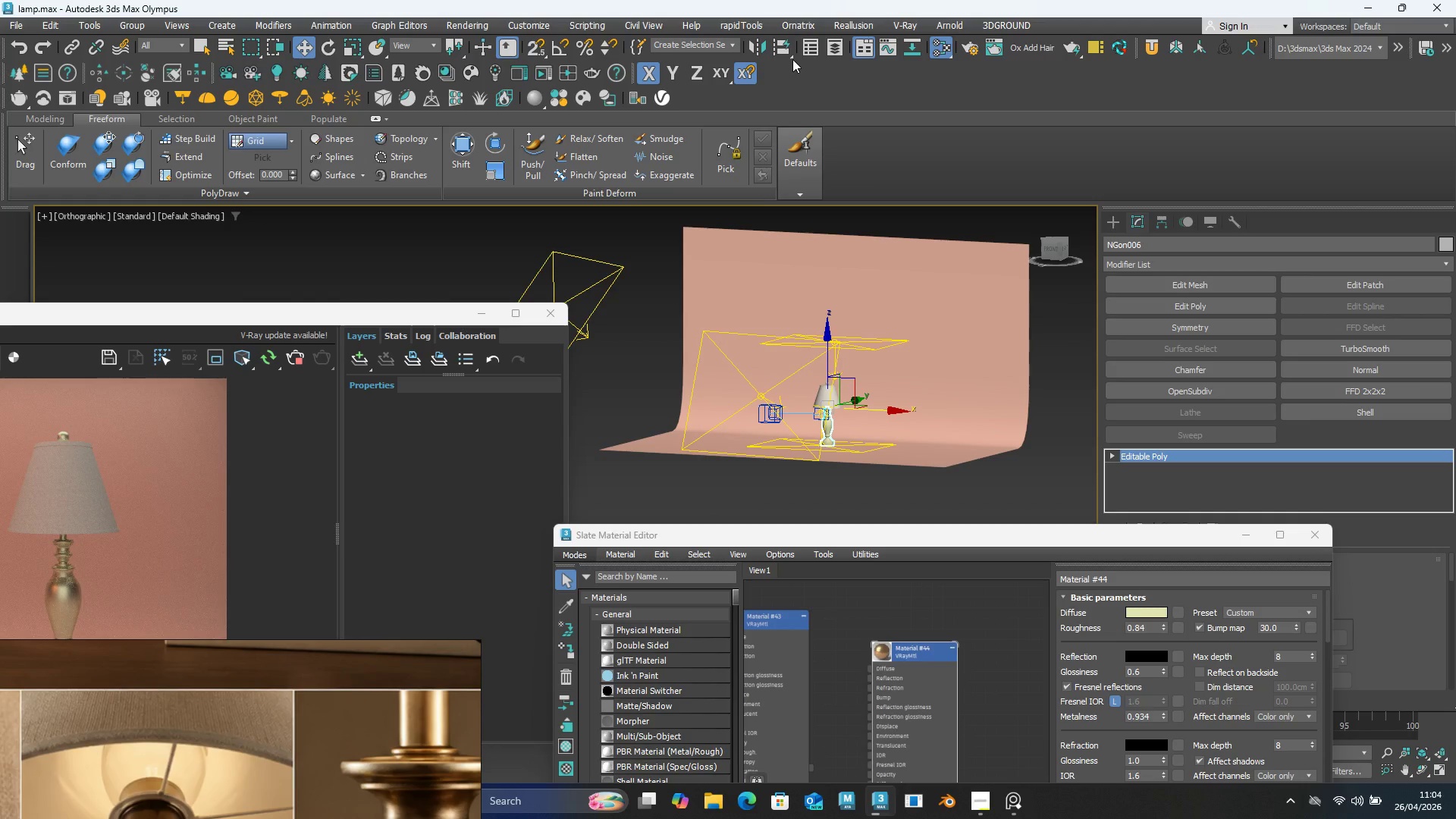 
scroll: coordinate [824, 405], scroll_direction: down, amount: 7.0
 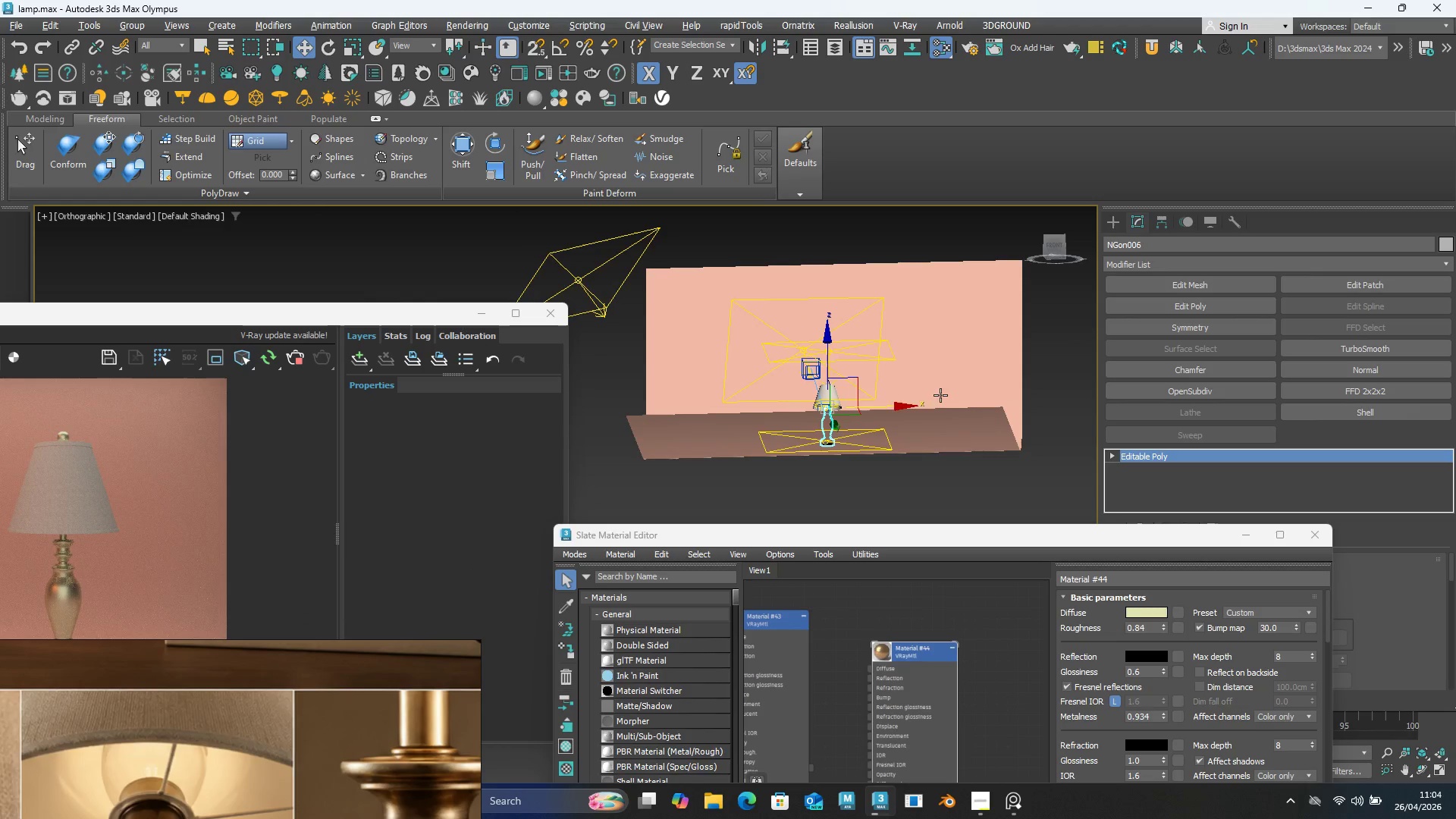 
left_click([828, 49])
 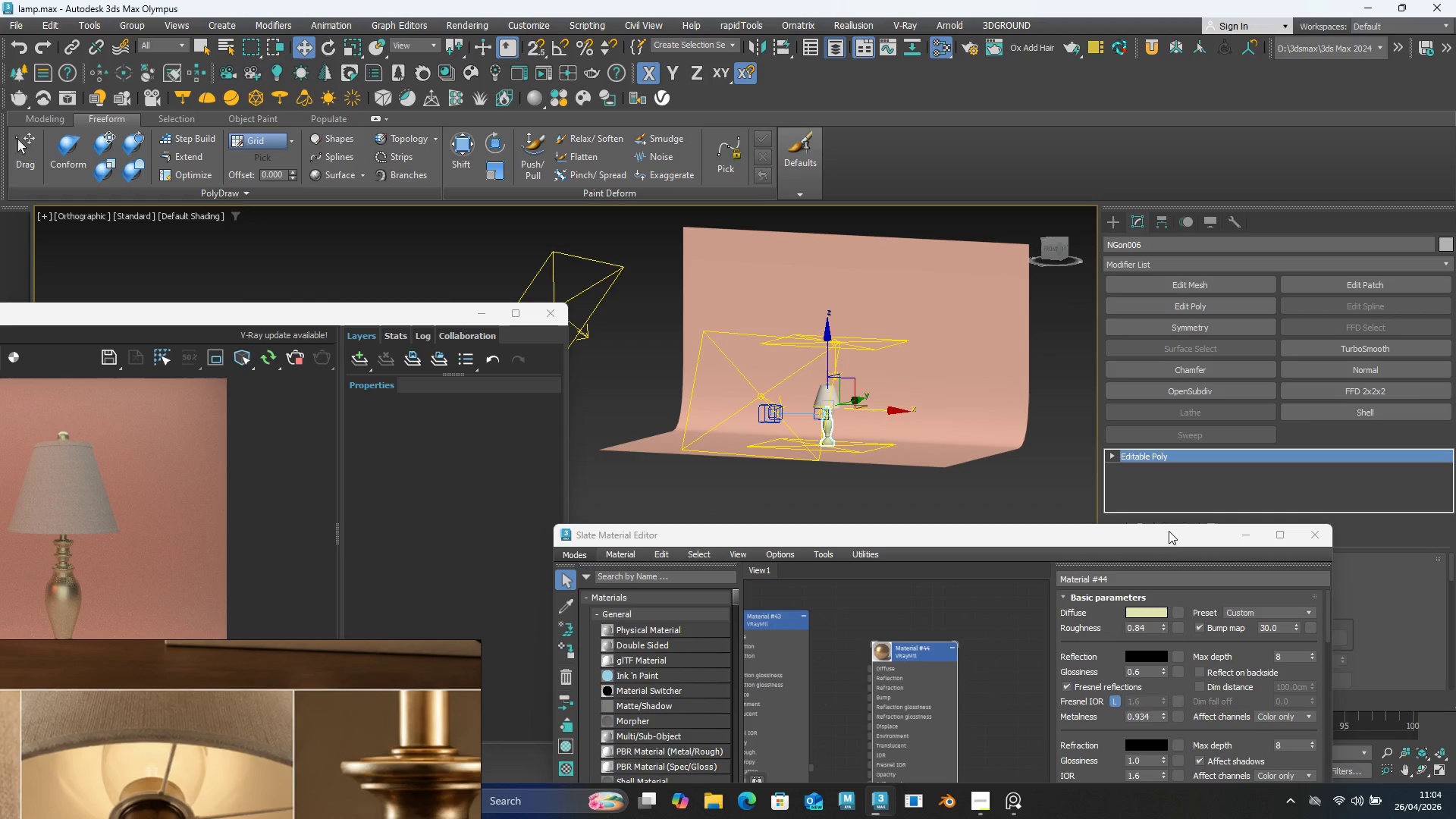 
left_click_drag(start_coordinate=[1167, 538], to_coordinate=[917, 544])
 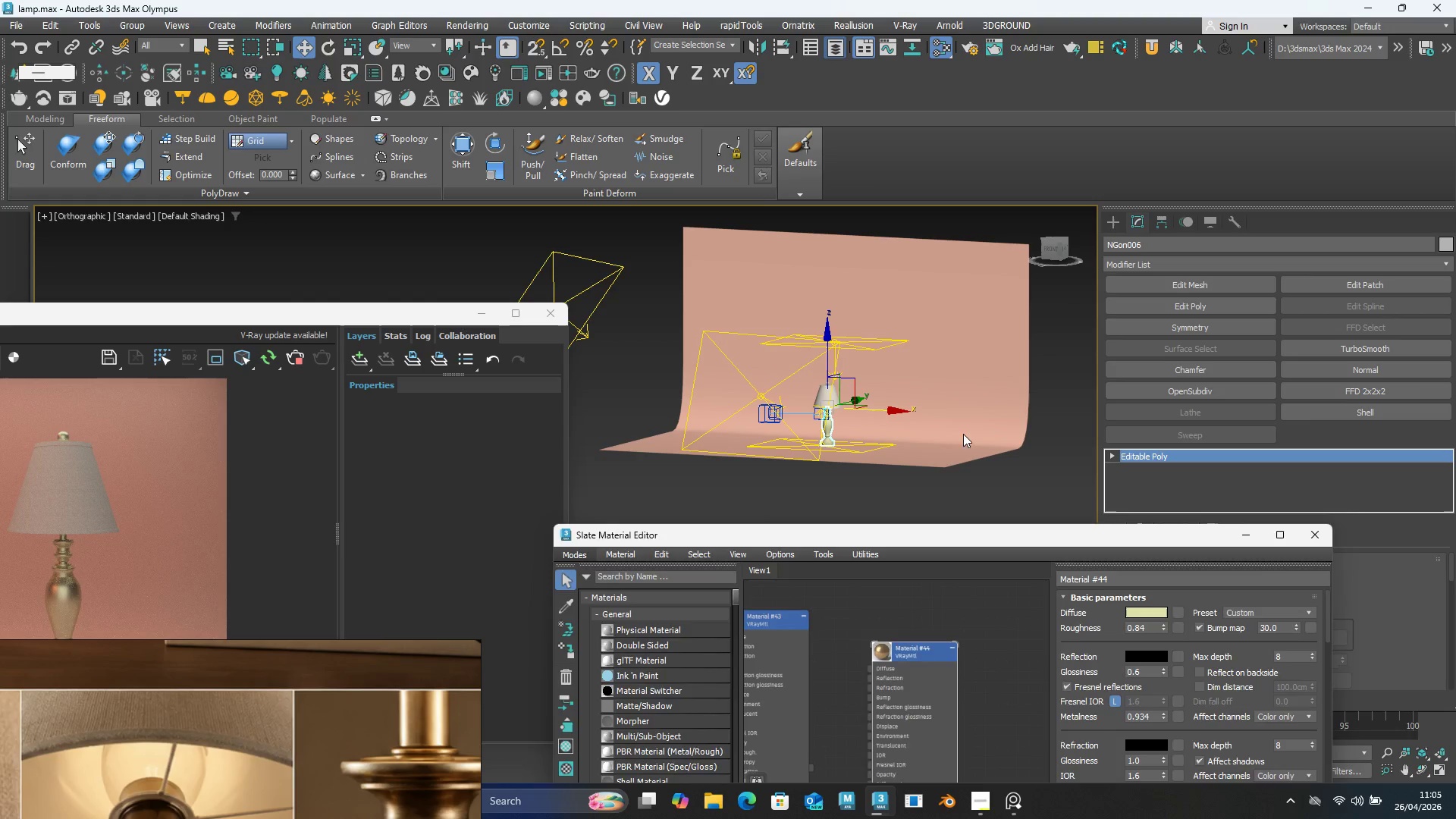 
scroll: coordinate [956, 544], scroll_direction: down, amount: 1.0
 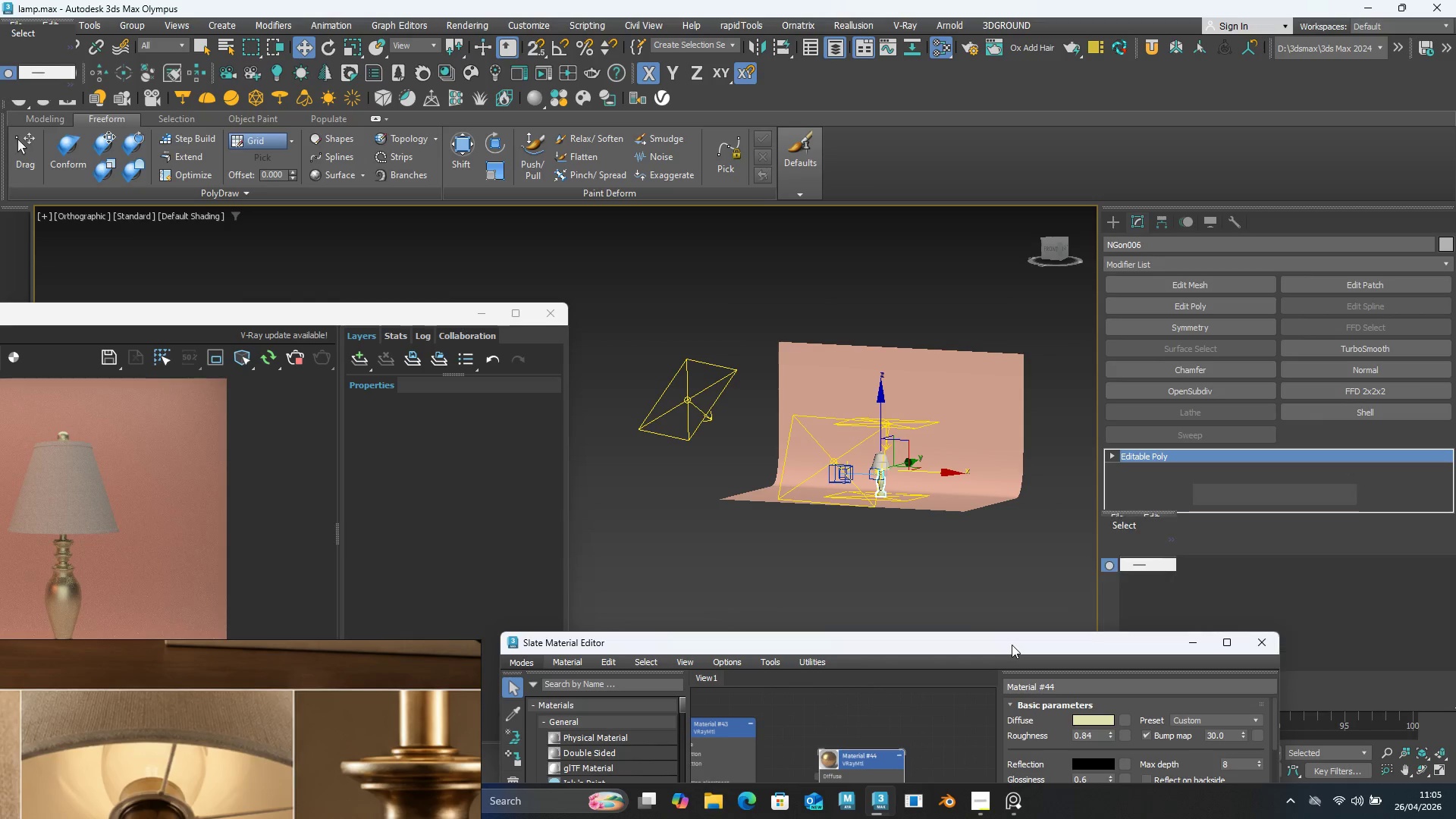 
left_click_drag(start_coordinate=[1012, 645], to_coordinate=[788, 510])
 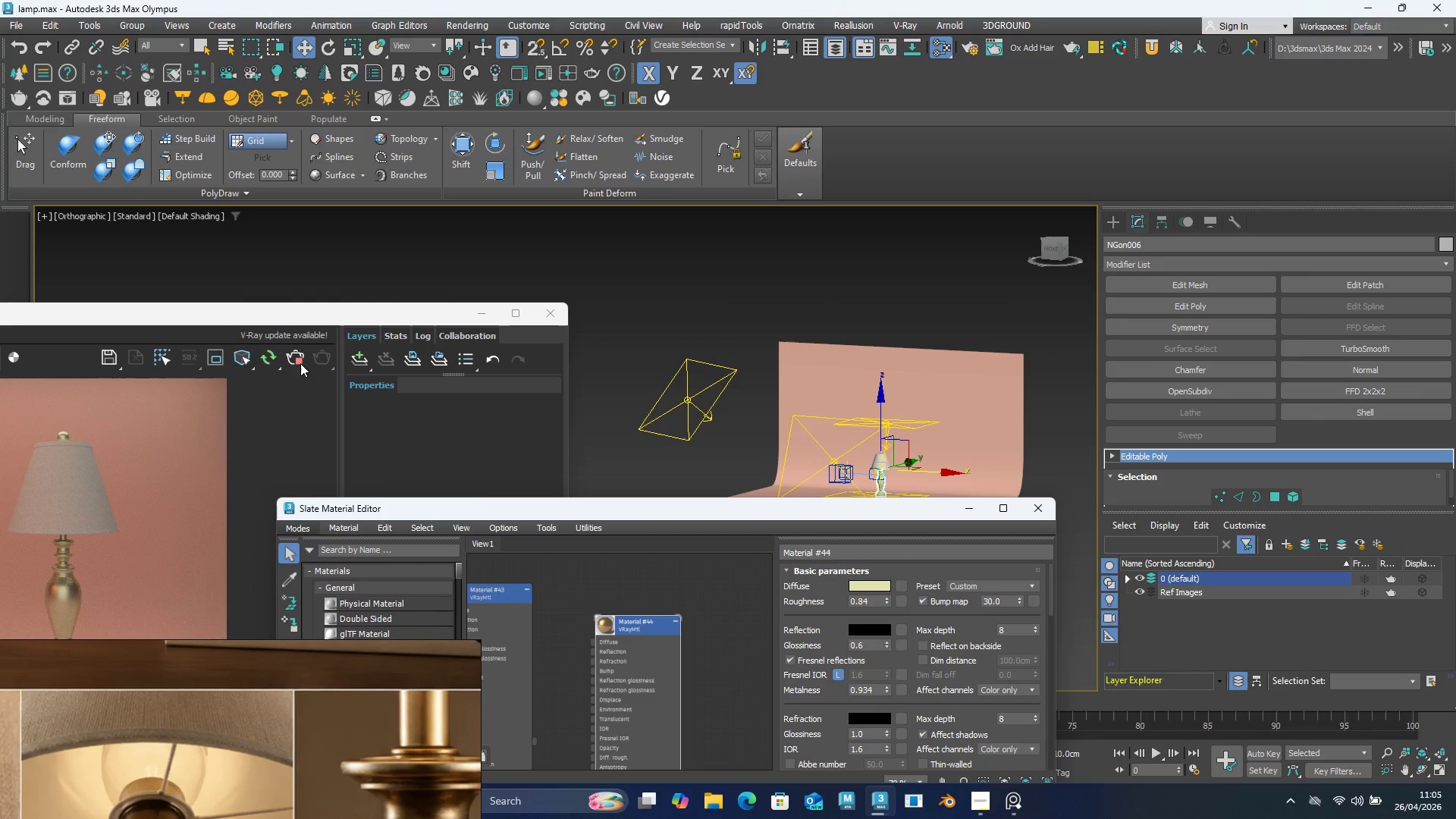 
left_click([293, 363])
 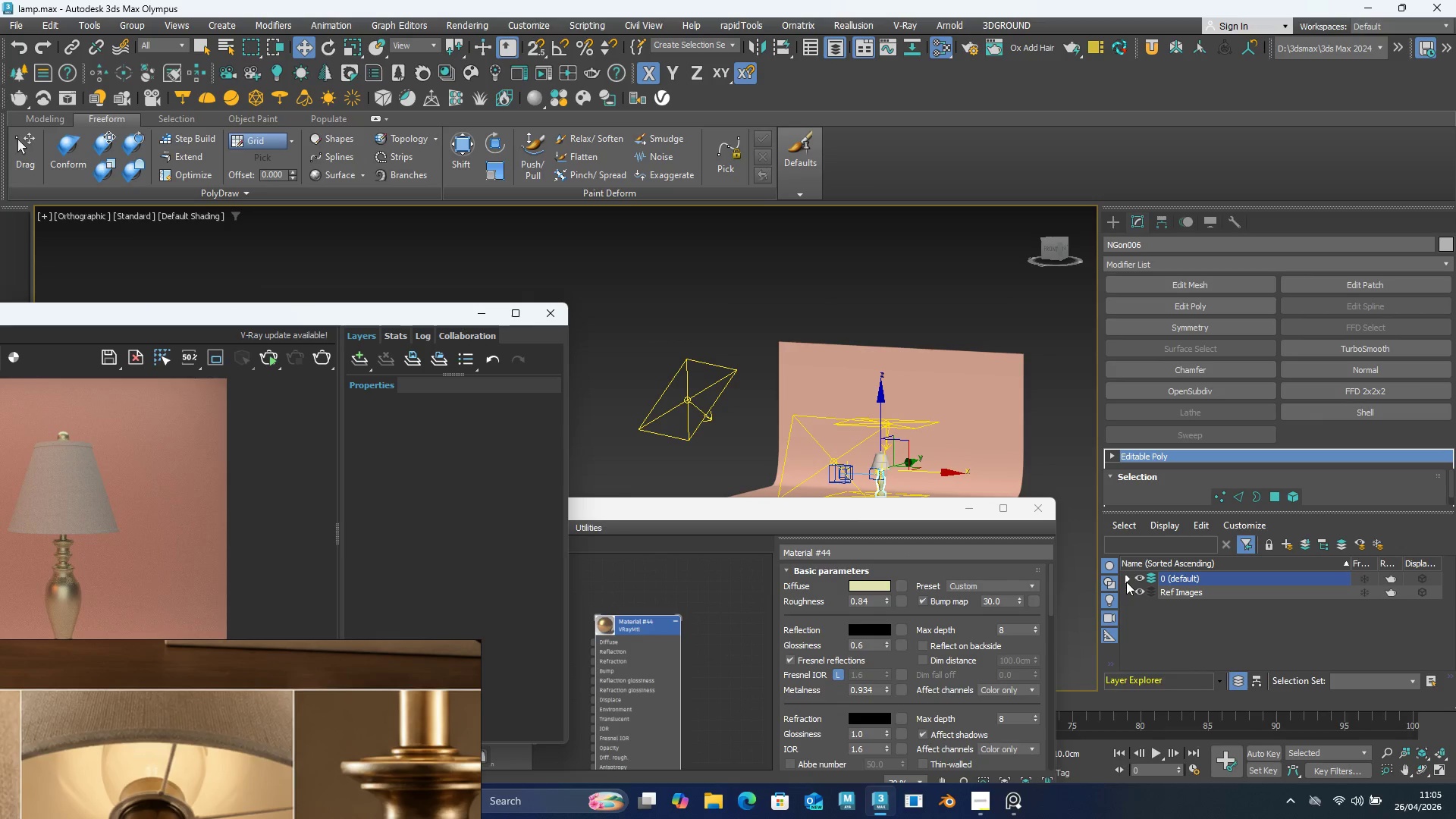 
left_click([1126, 581])
 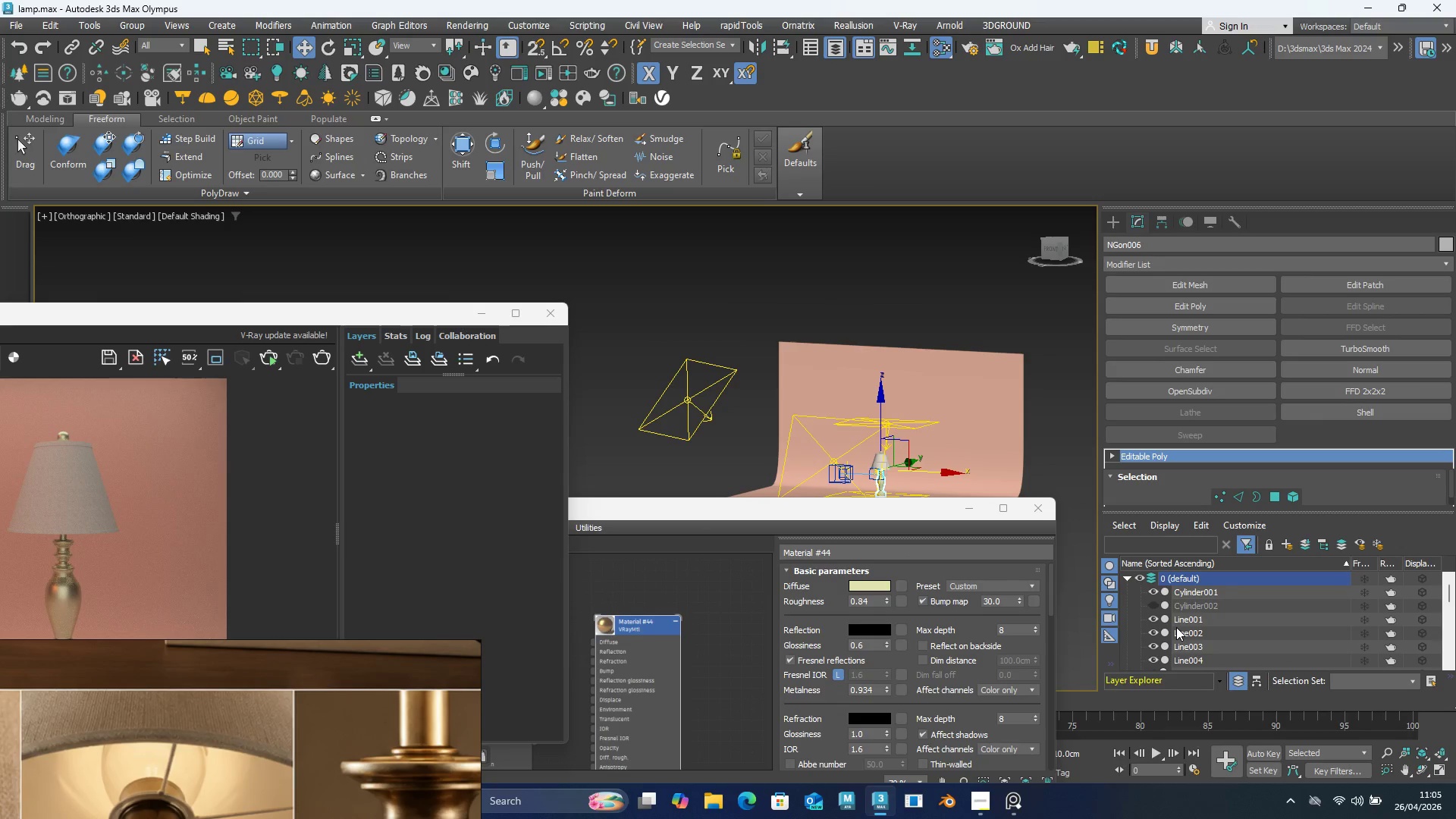 
scroll: coordinate [1175, 635], scroll_direction: down, amount: 6.0
 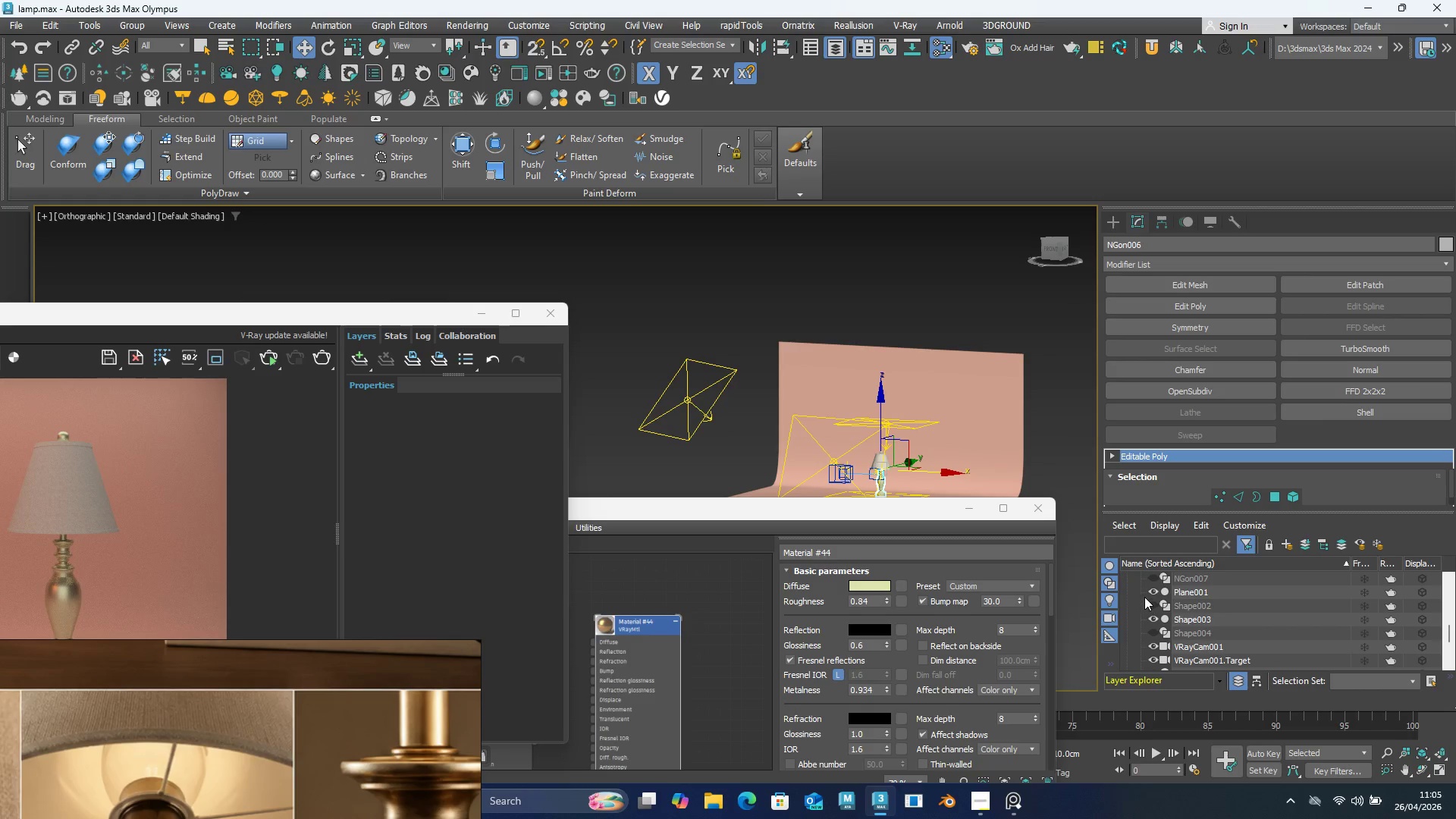 
left_click([1148, 591])
 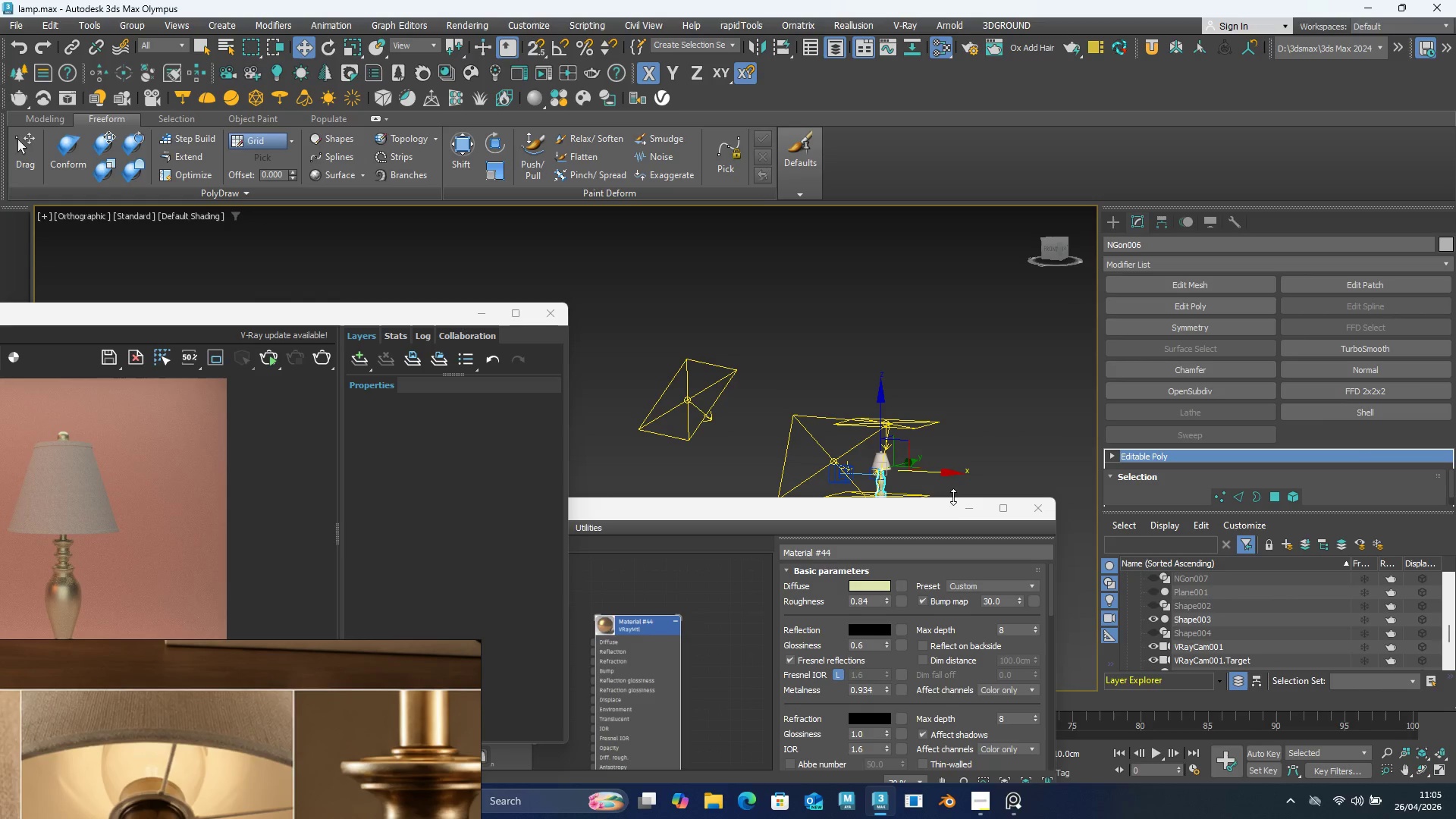 
left_click_drag(start_coordinate=[921, 514], to_coordinate=[1001, 580])
 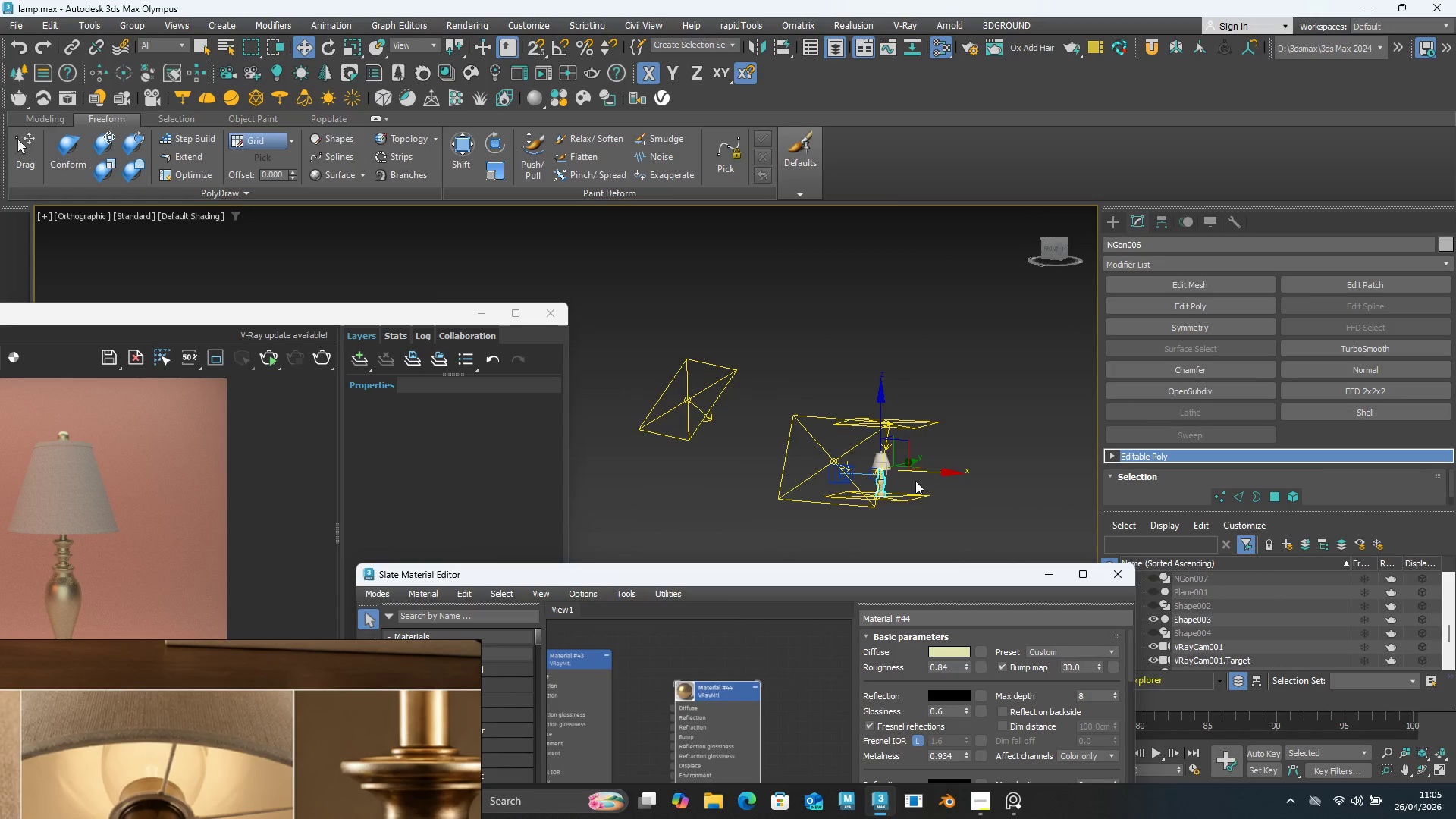 
scroll: coordinate [877, 422], scroll_direction: up, amount: 4.0
 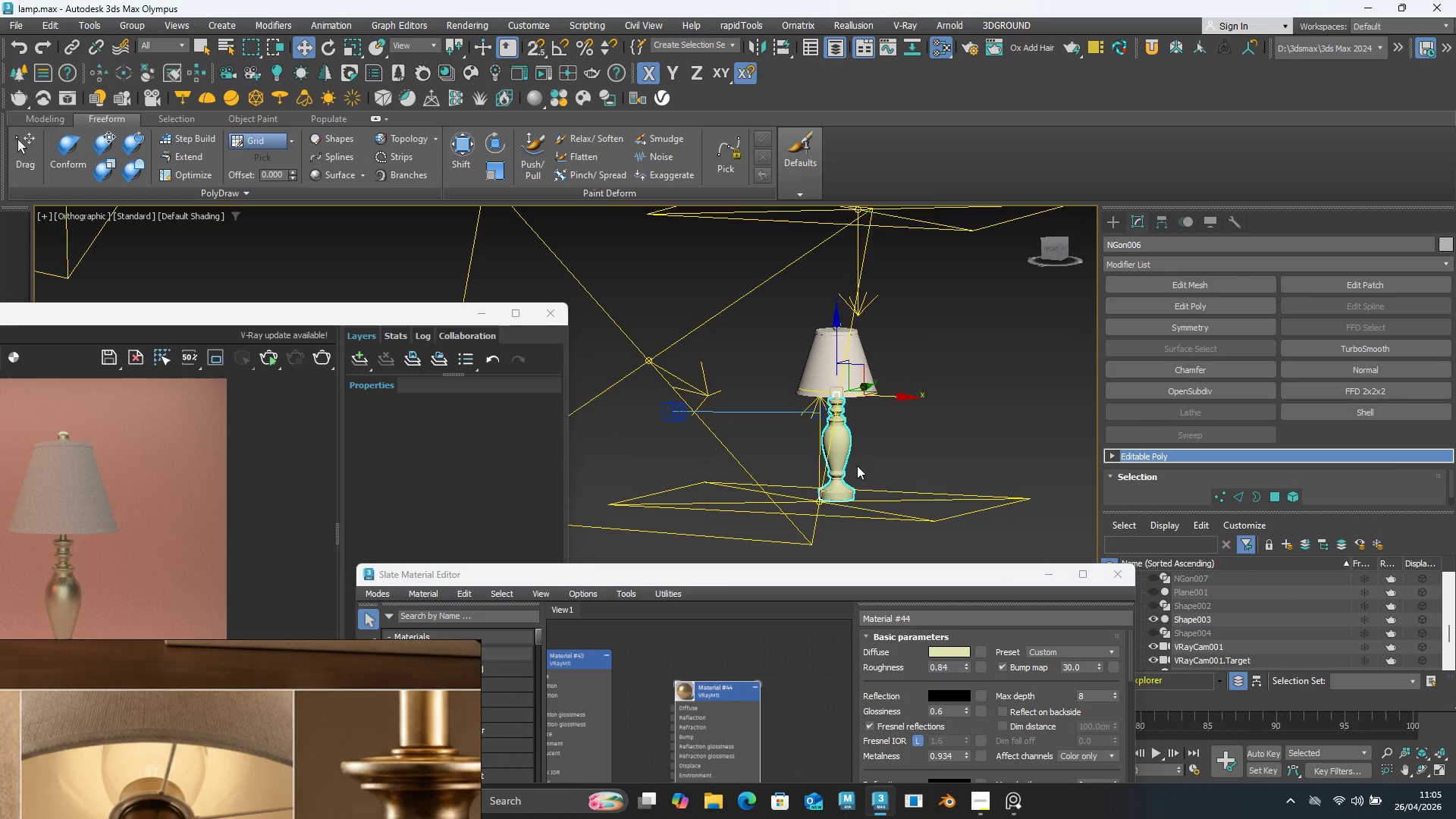 
left_click([957, 404])
 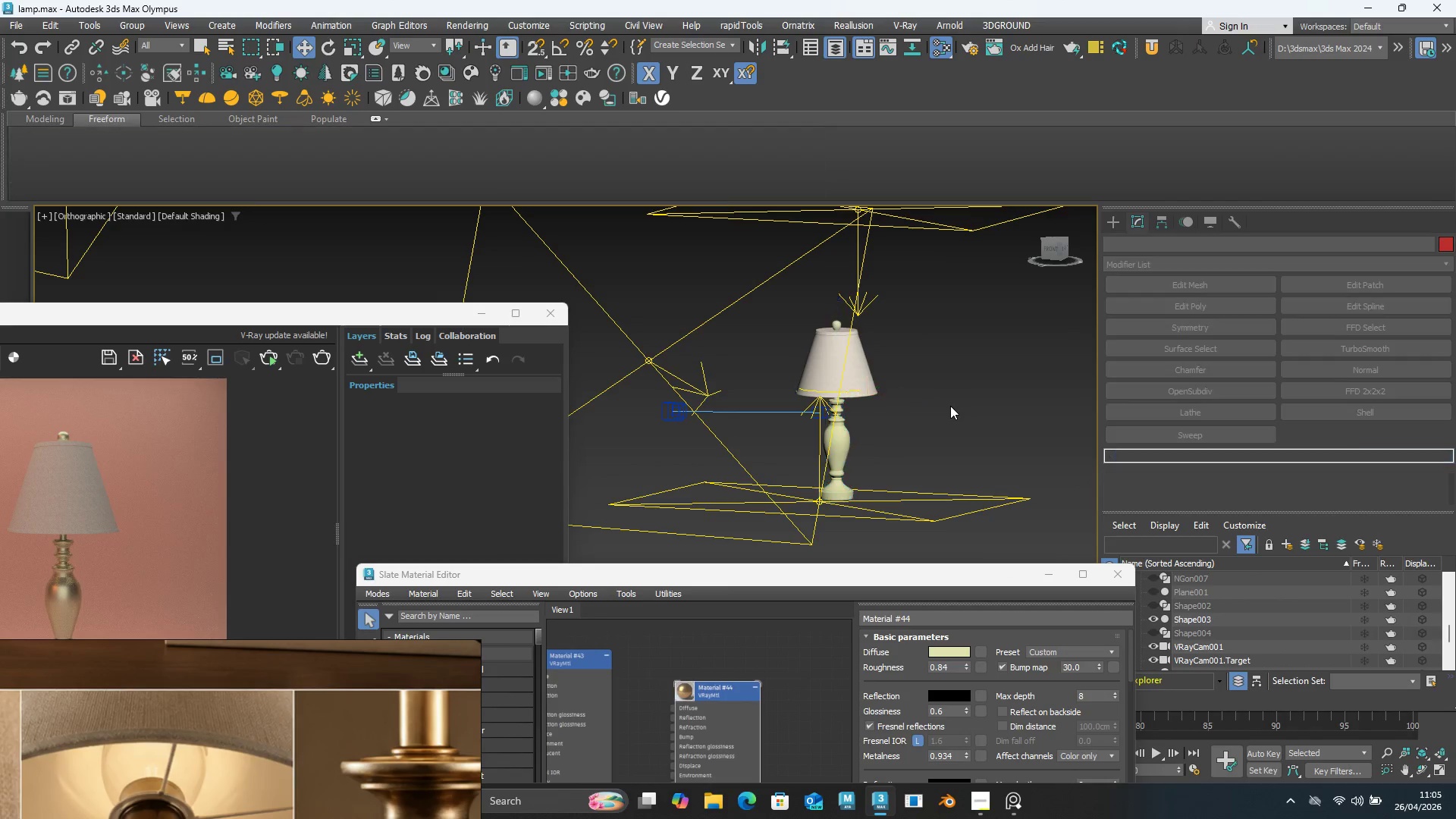 
hold_key(key=AltLeft, duration=0.64)
 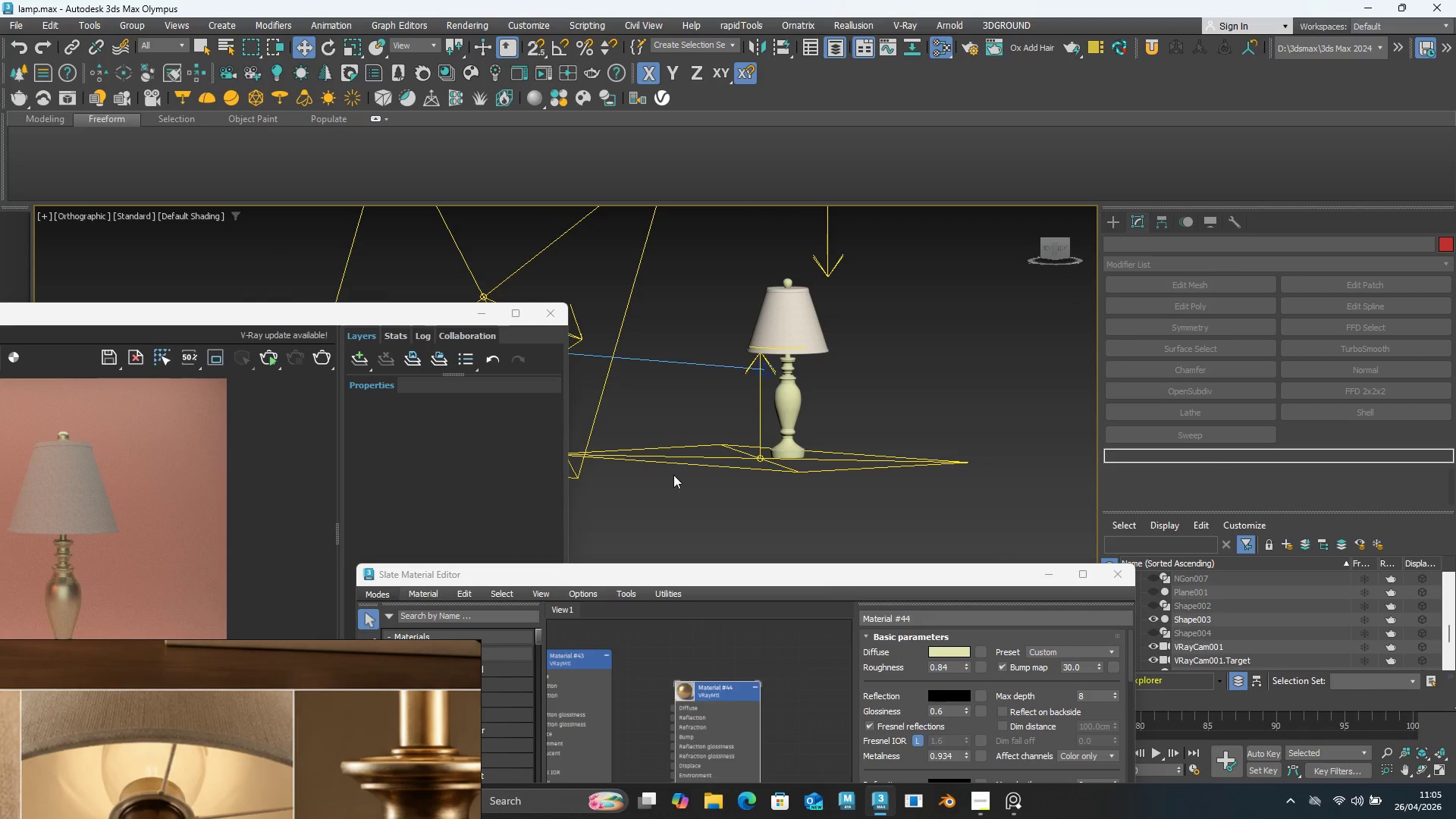 
scroll: coordinate [156, 787], scroll_direction: up, amount: 6.0
 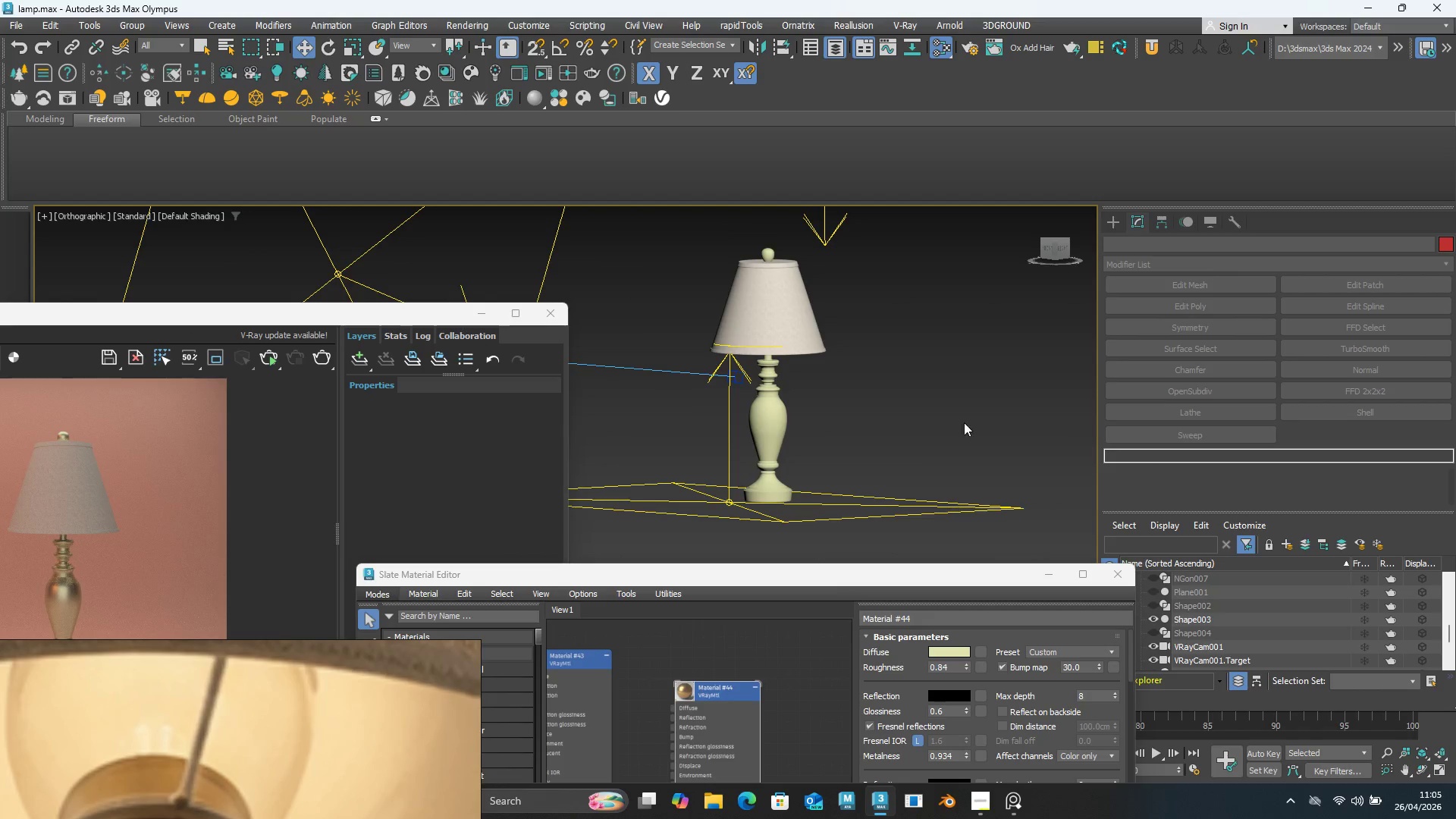 
hold_key(key=AltLeft, duration=0.59)
 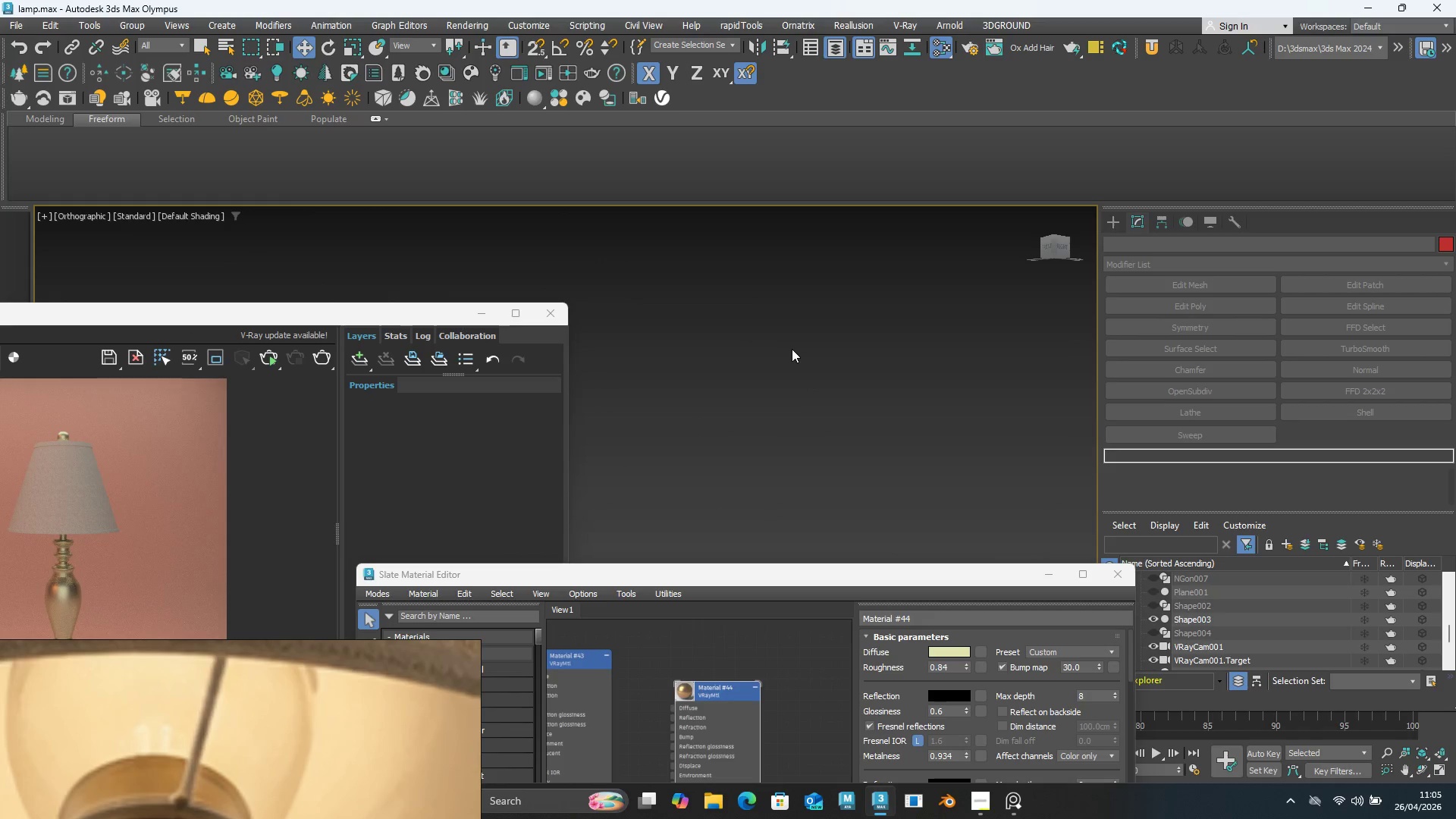 
scroll: coordinate [802, 354], scroll_direction: up, amount: 3.0
 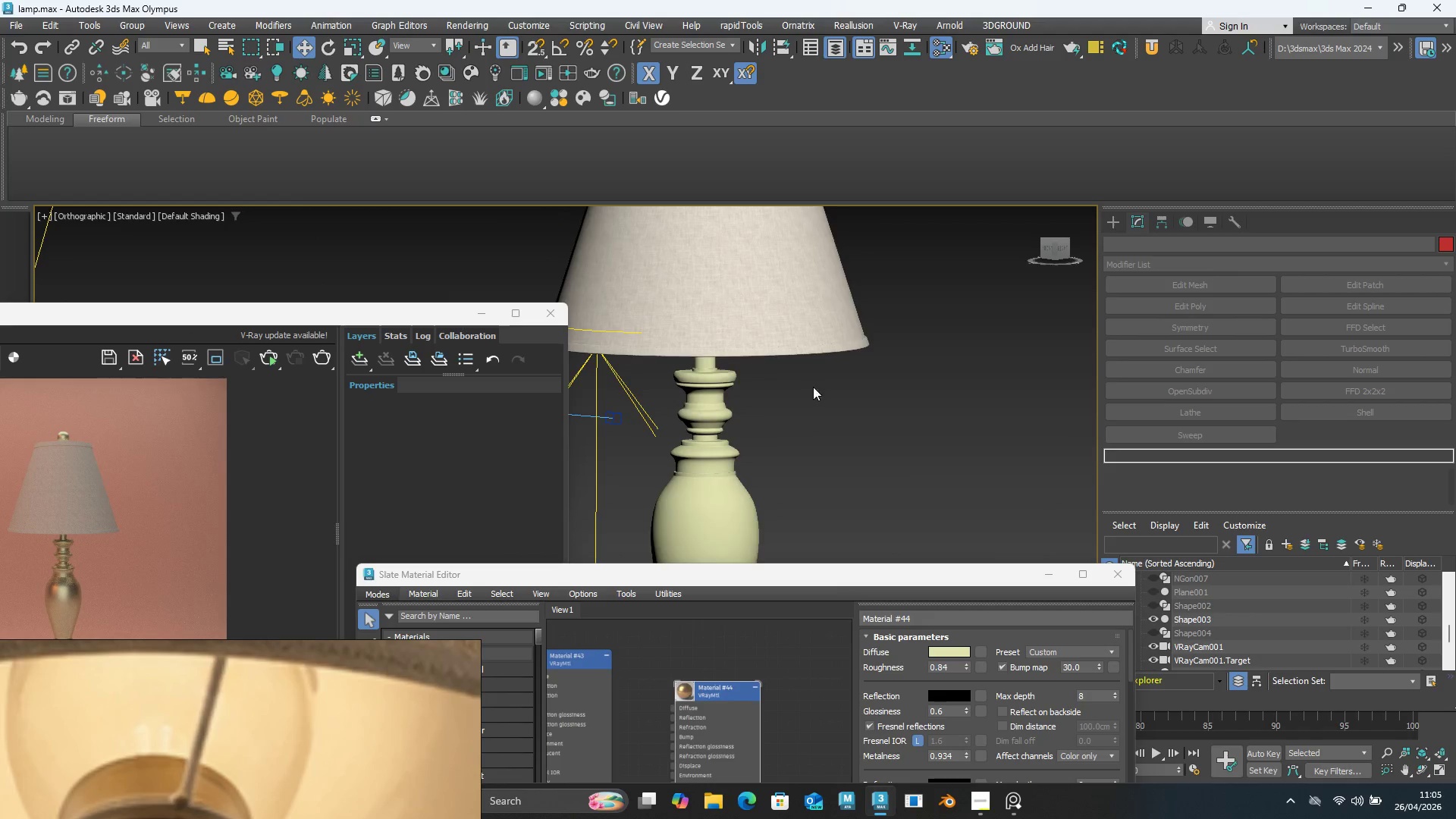 
scroll: coordinate [883, 394], scroll_direction: down, amount: 7.0
 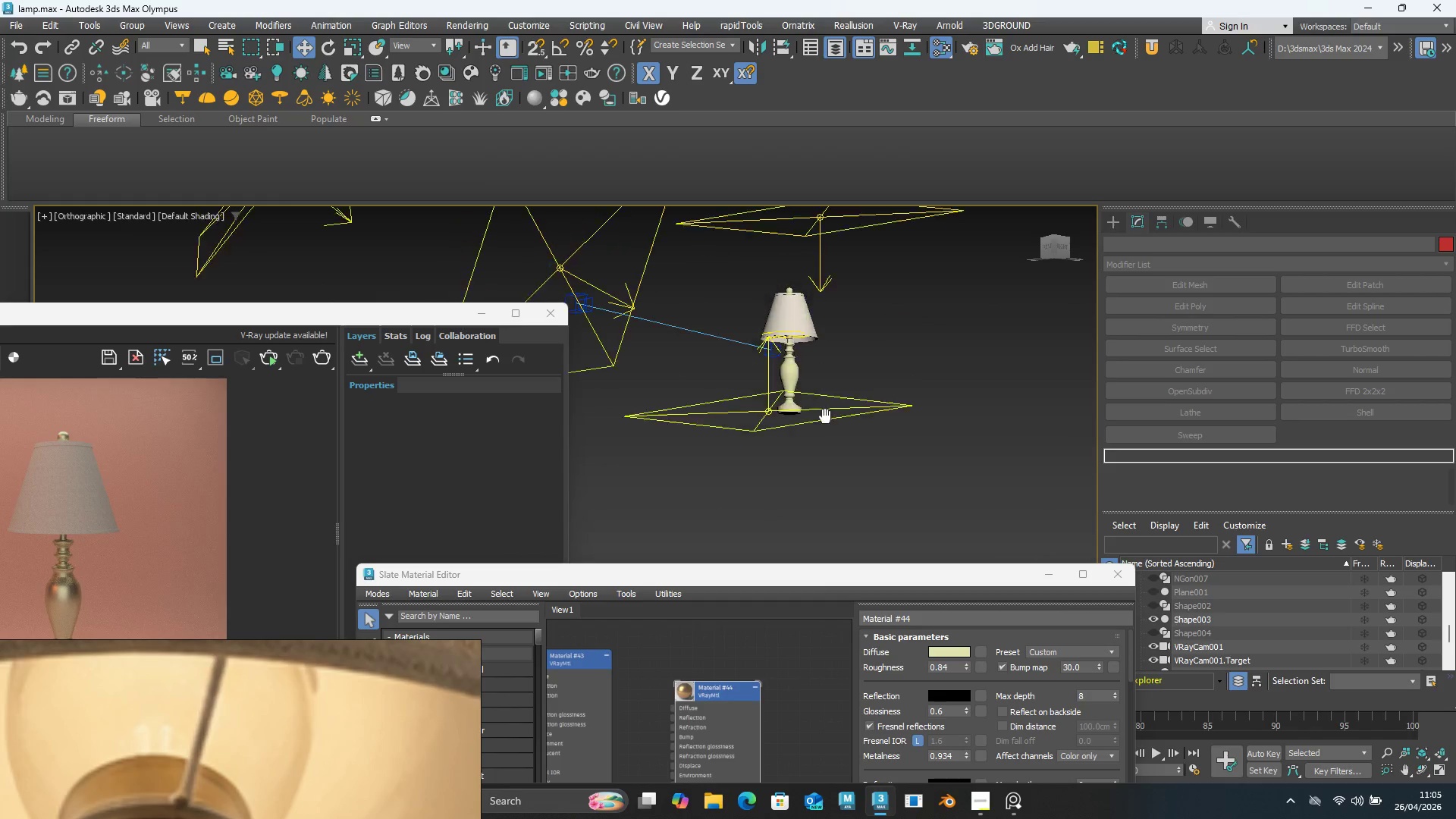 
hold_key(key=AltLeft, duration=0.67)
 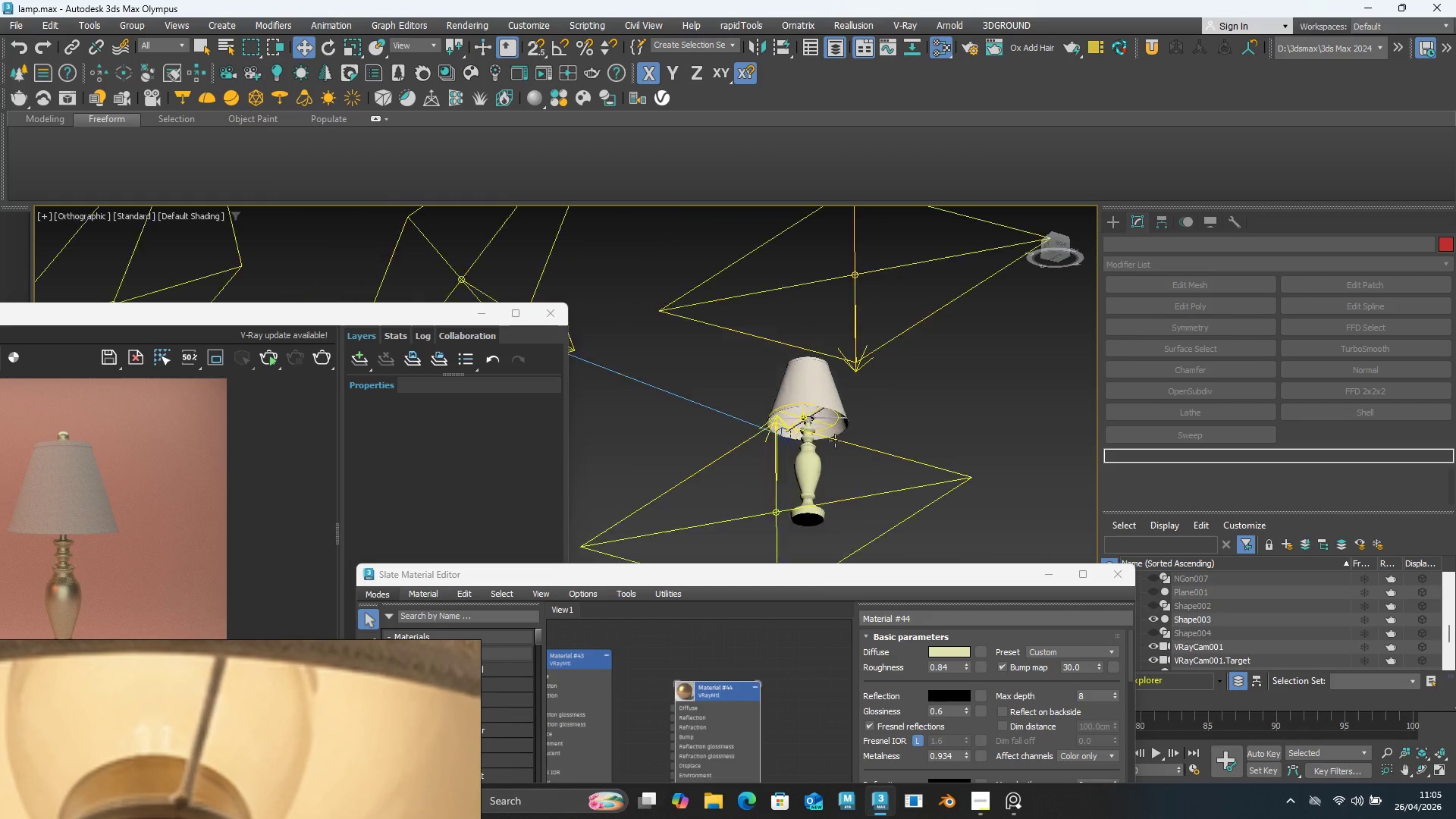 
left_click([737, 337])
 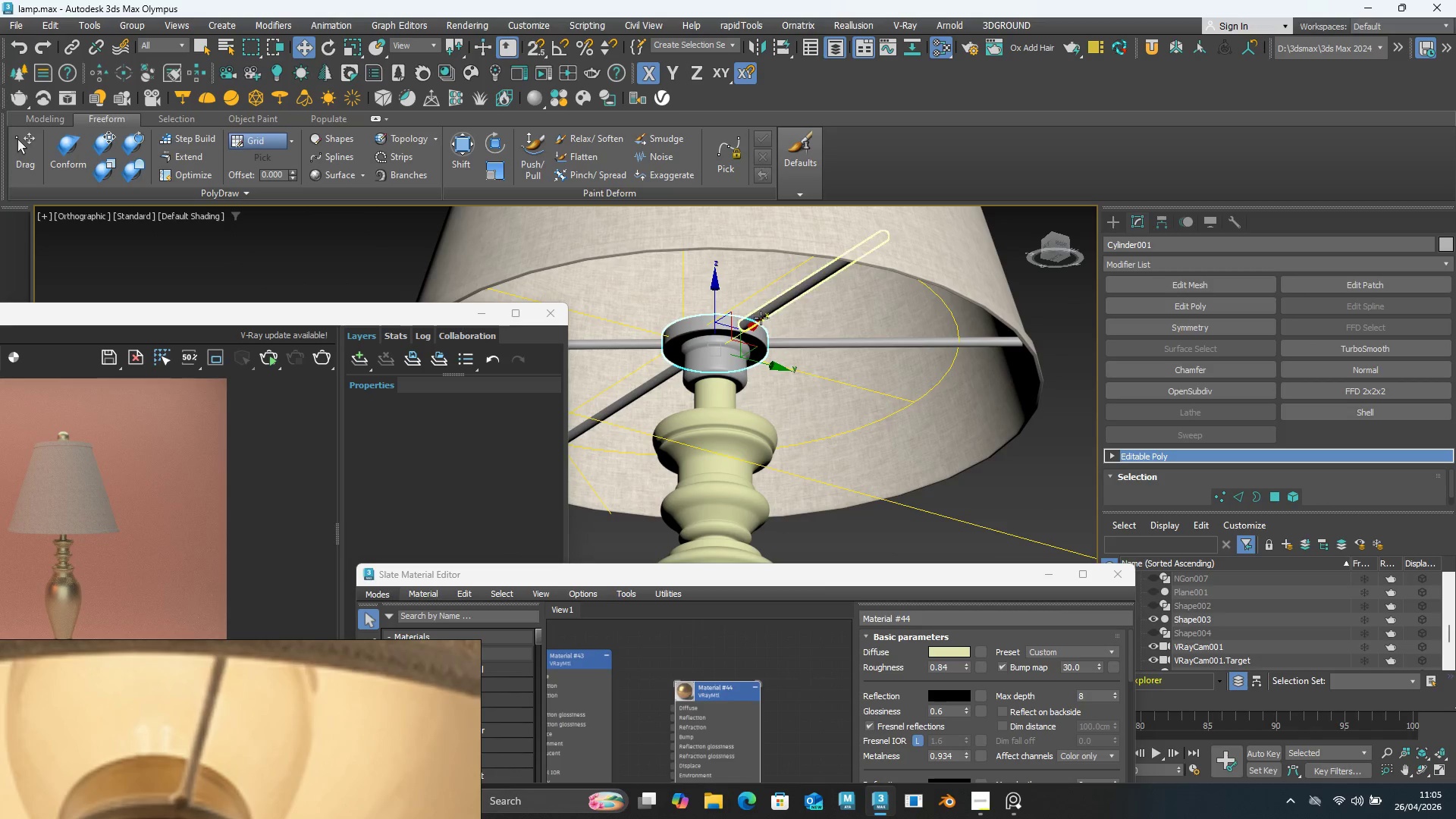 
scroll: coordinate [737, 337], scroll_direction: up, amount: 7.0
 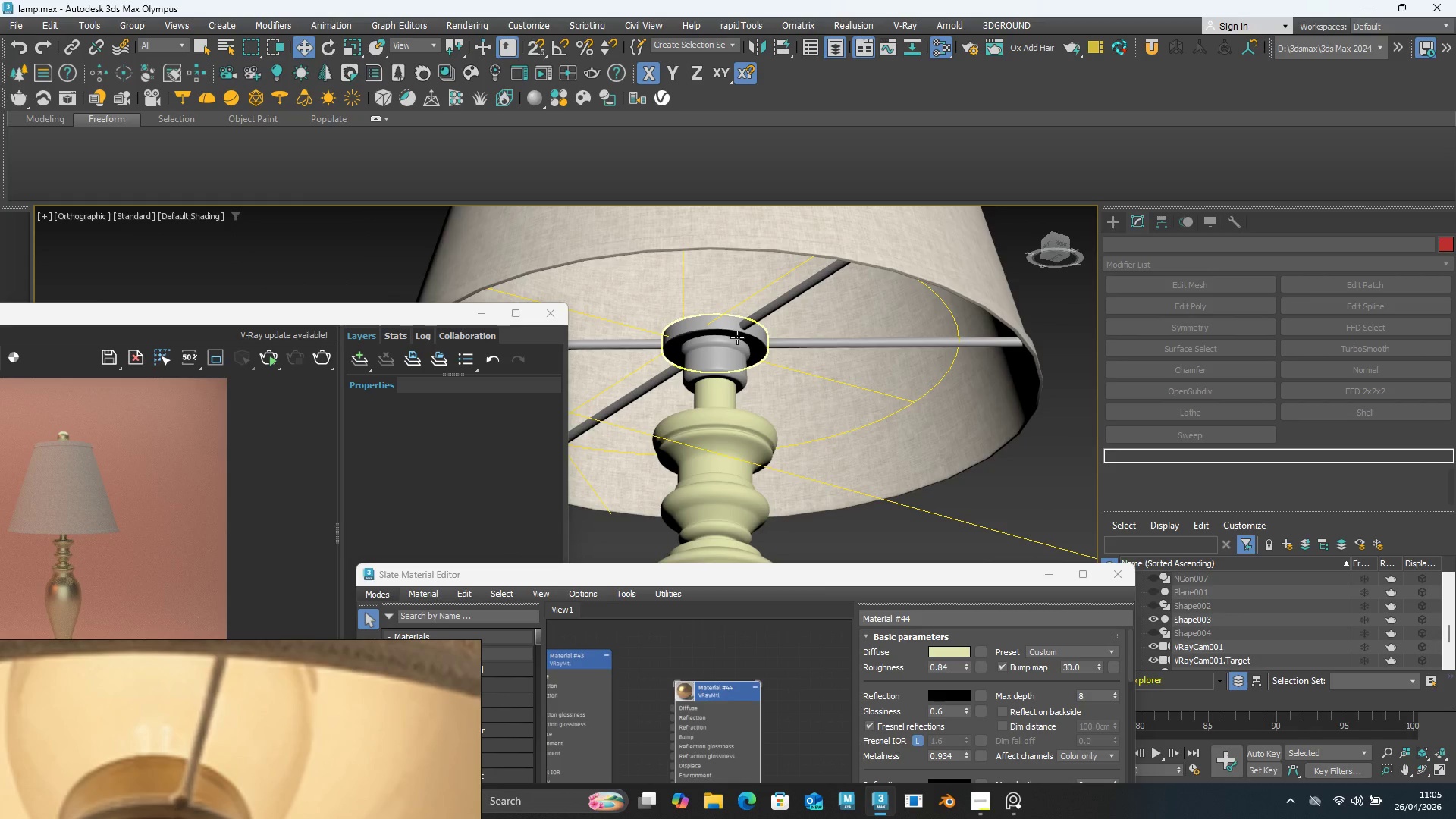 
hold_key(key=ControlLeft, duration=1.22)
 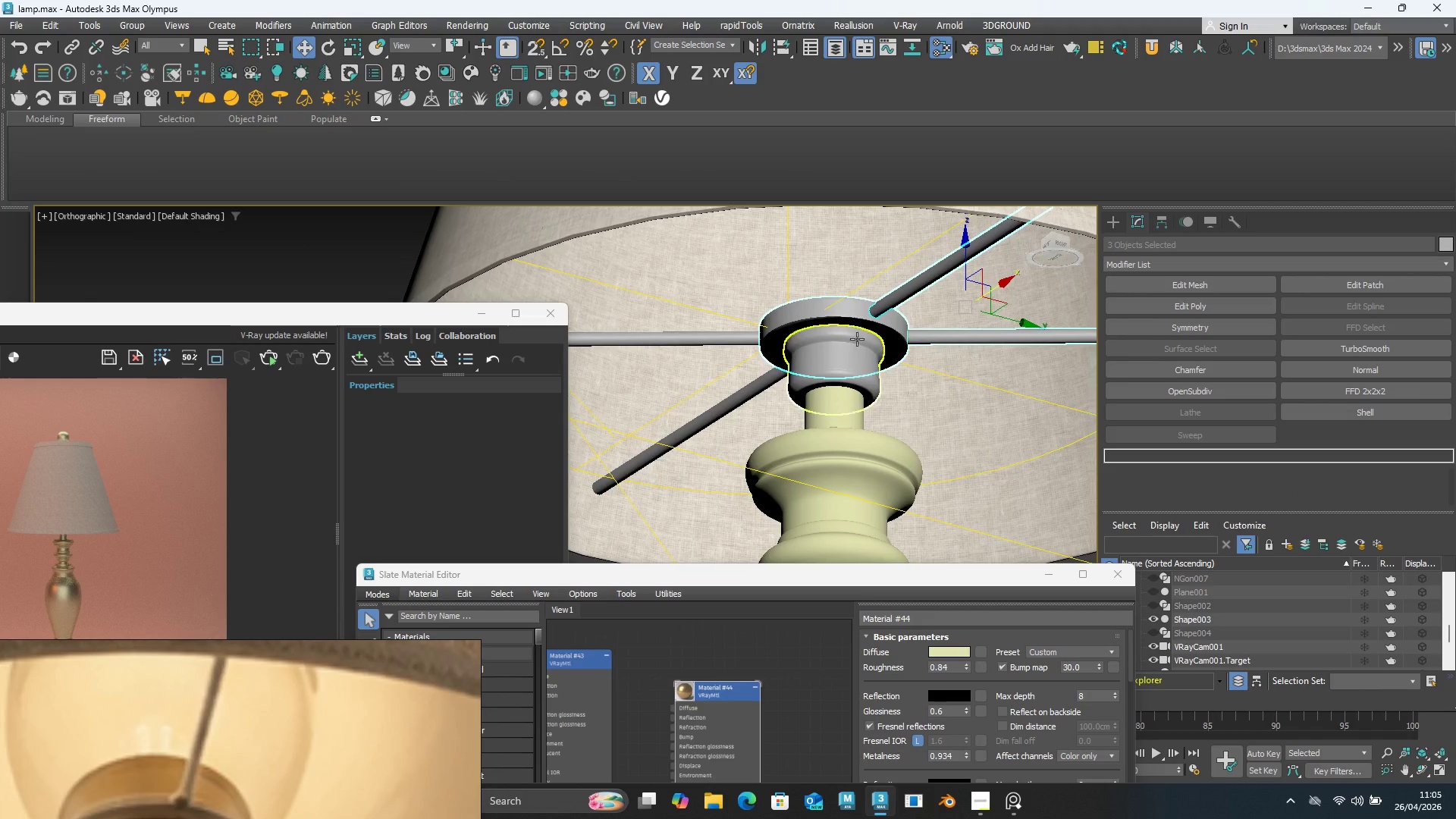 
scroll: coordinate [761, 310], scroll_direction: up, amount: 2.0
 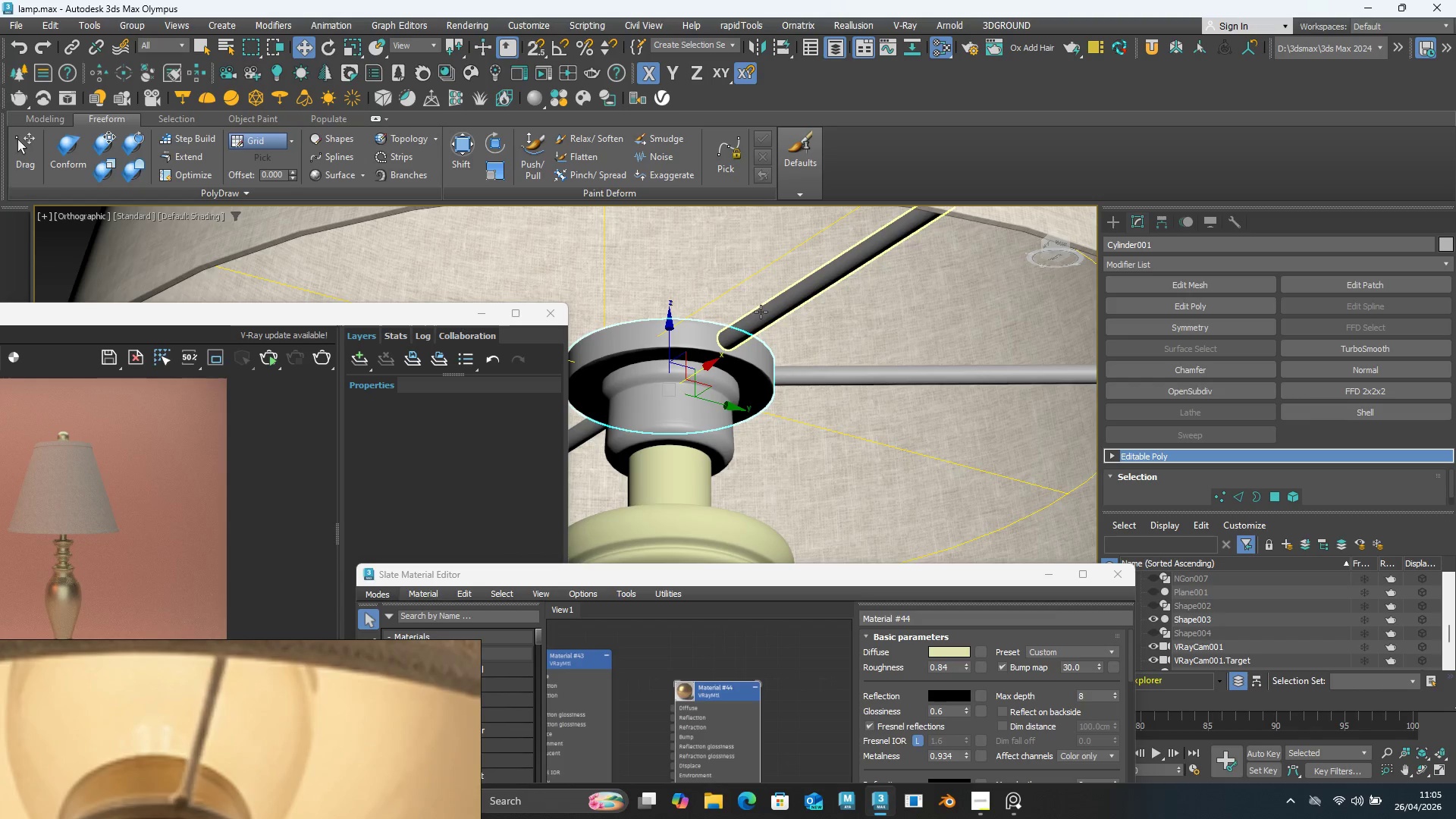 
left_click([761, 312])
 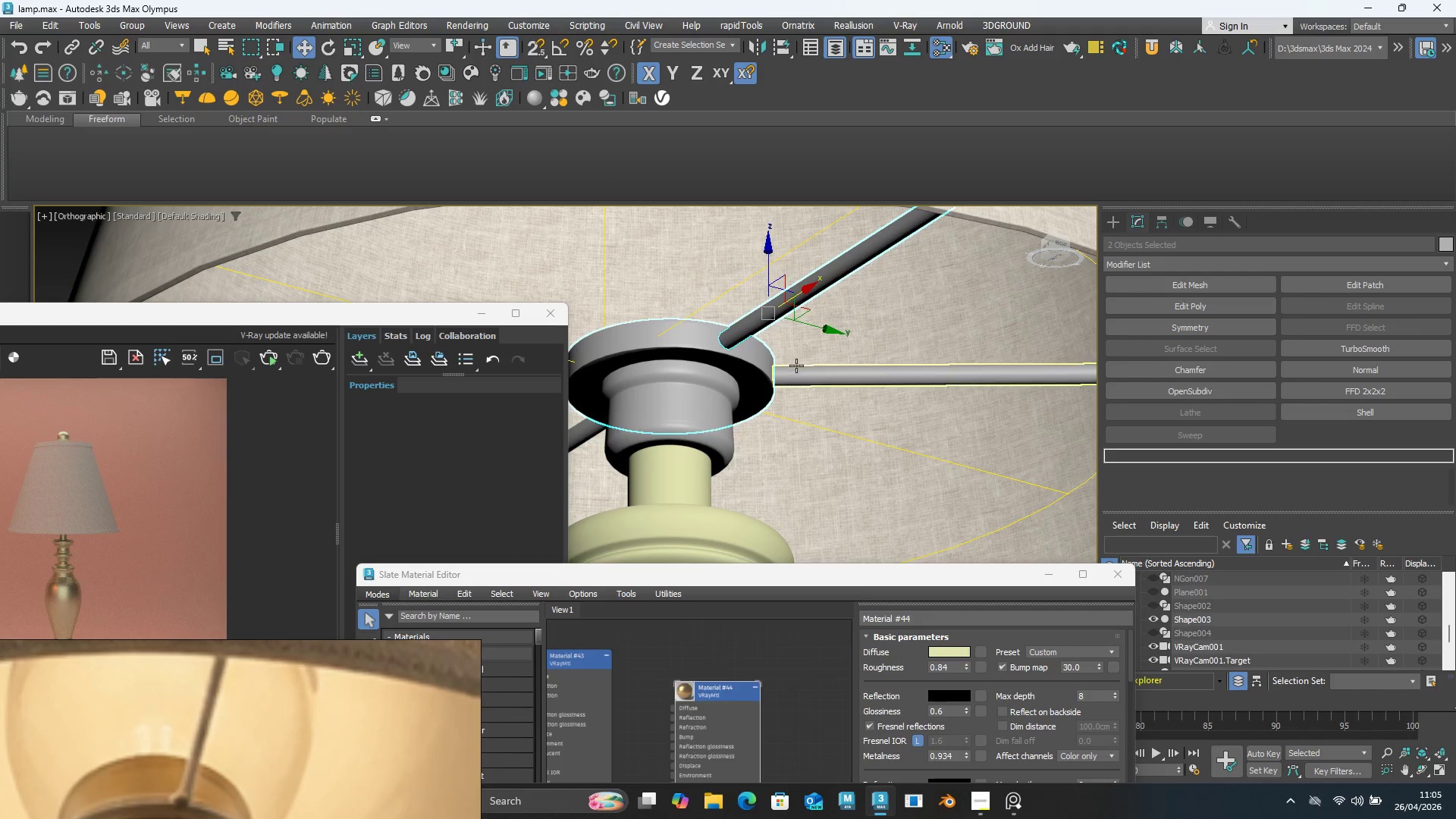 
left_click([800, 373])
 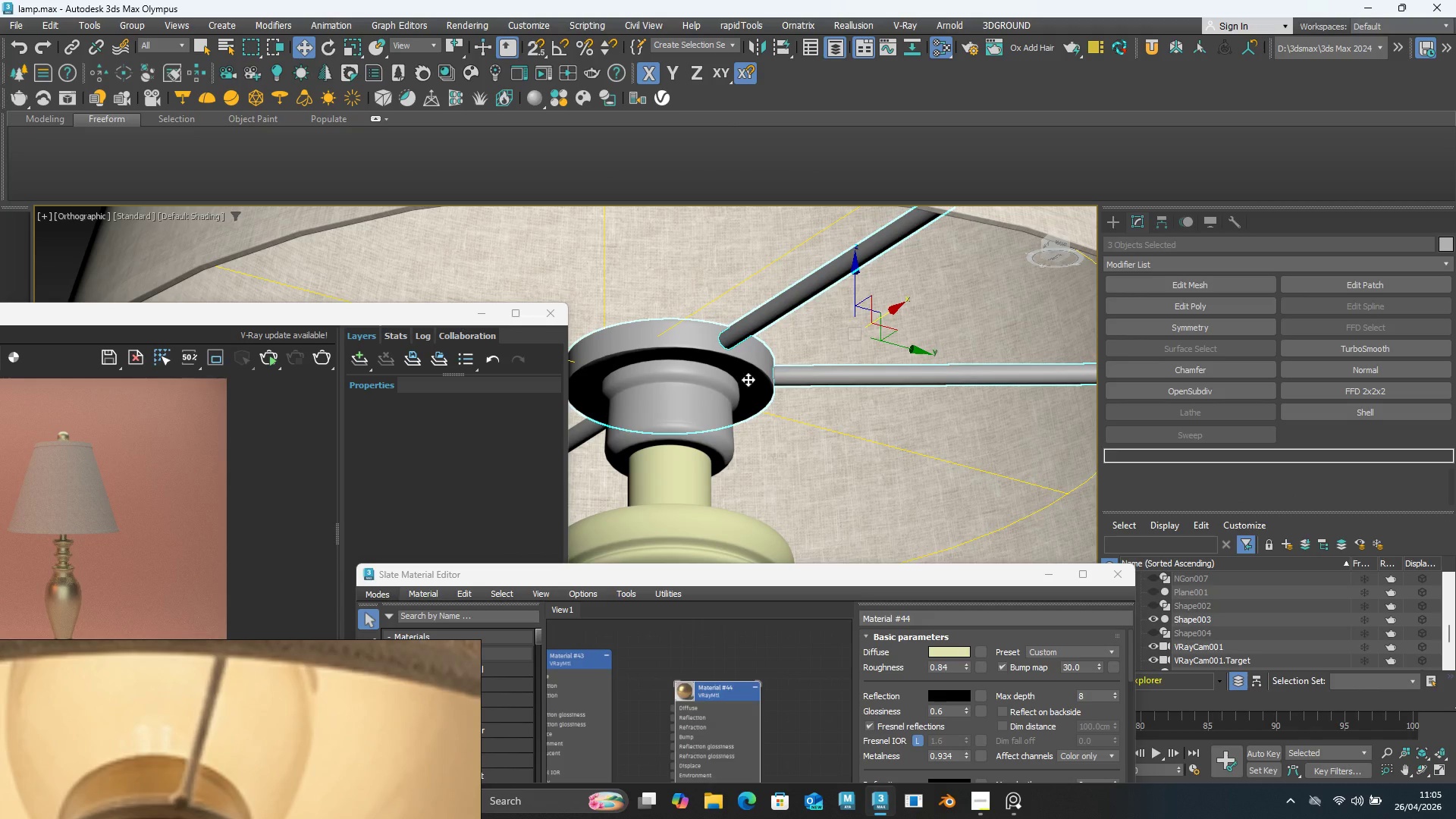 
scroll: coordinate [739, 383], scroll_direction: down, amount: 1.0
 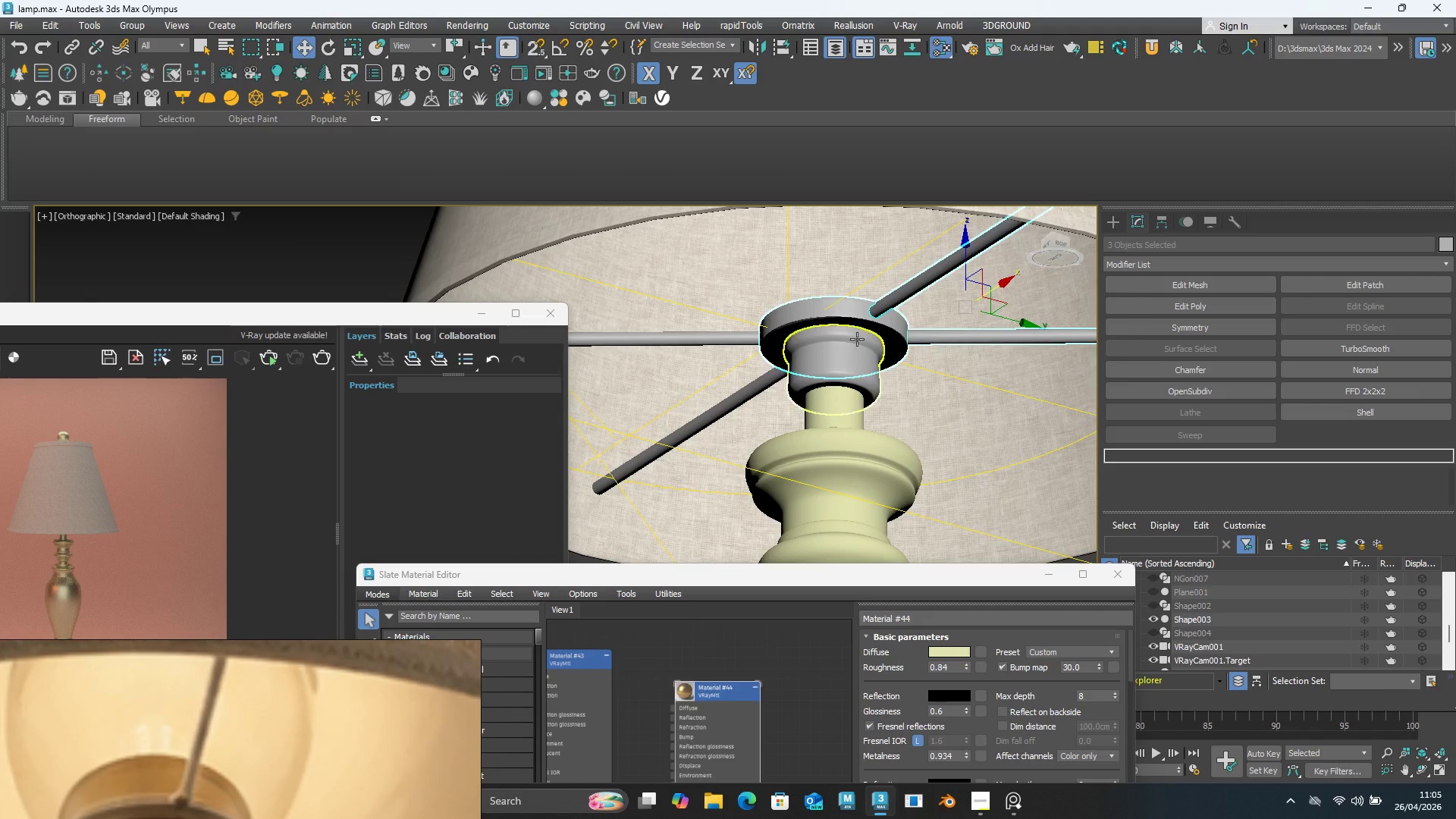 
hold_key(key=ControlLeft, duration=1.52)
left_click([746, 336])
 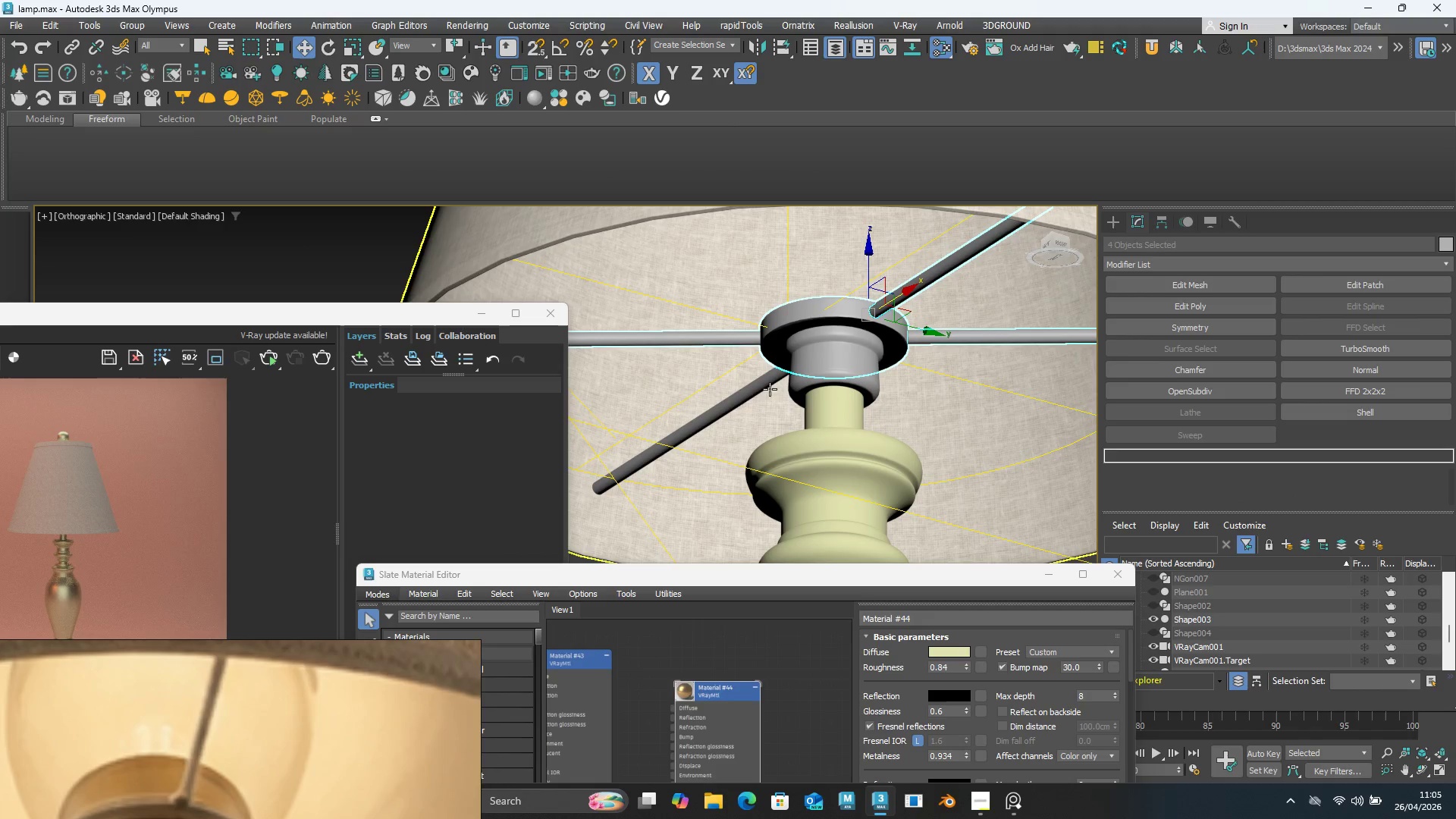 
hold_key(key=ControlLeft, duration=0.42)
 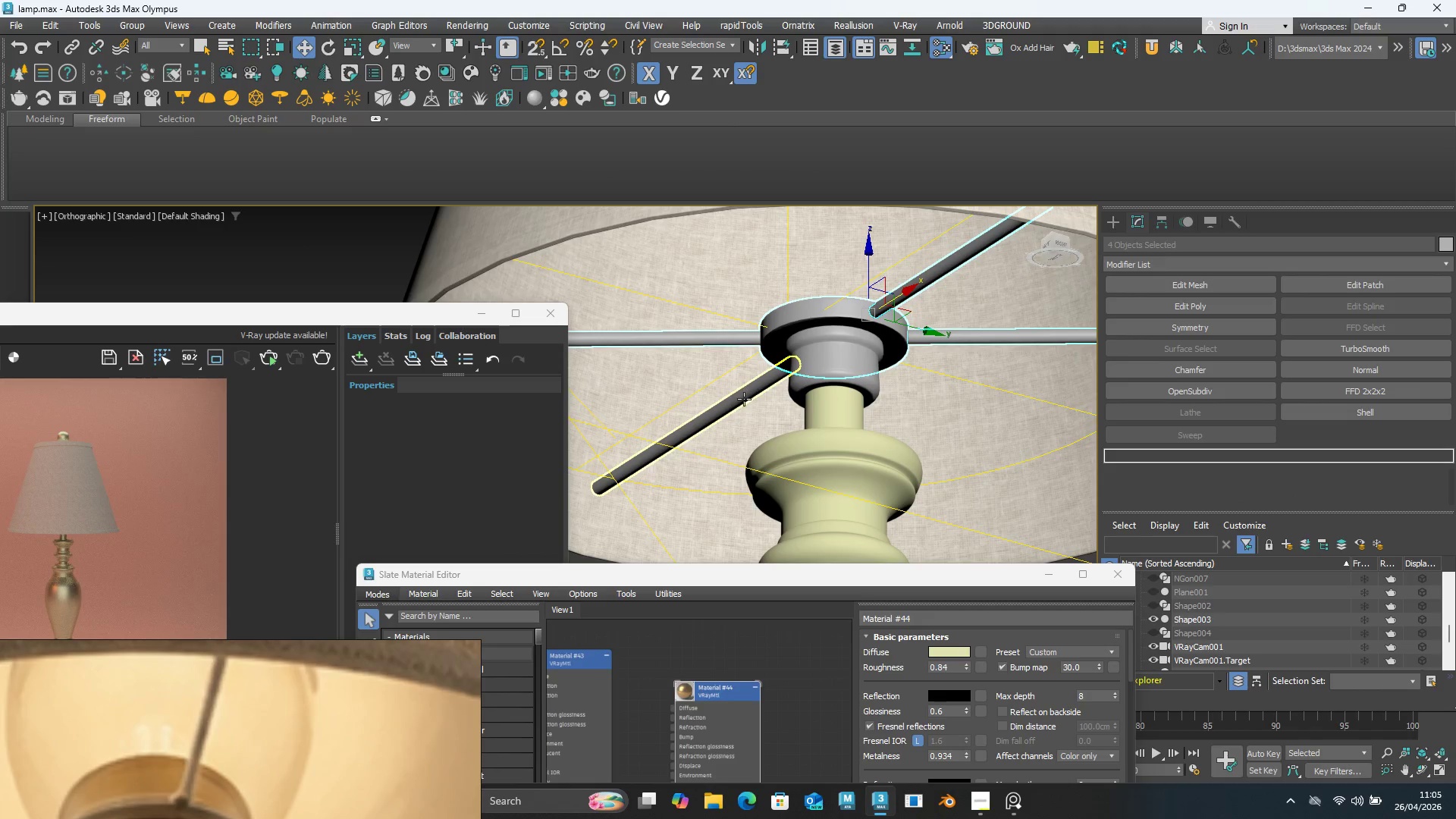 
hold_key(key=ControlLeft, duration=0.77)
left_click([745, 397])
 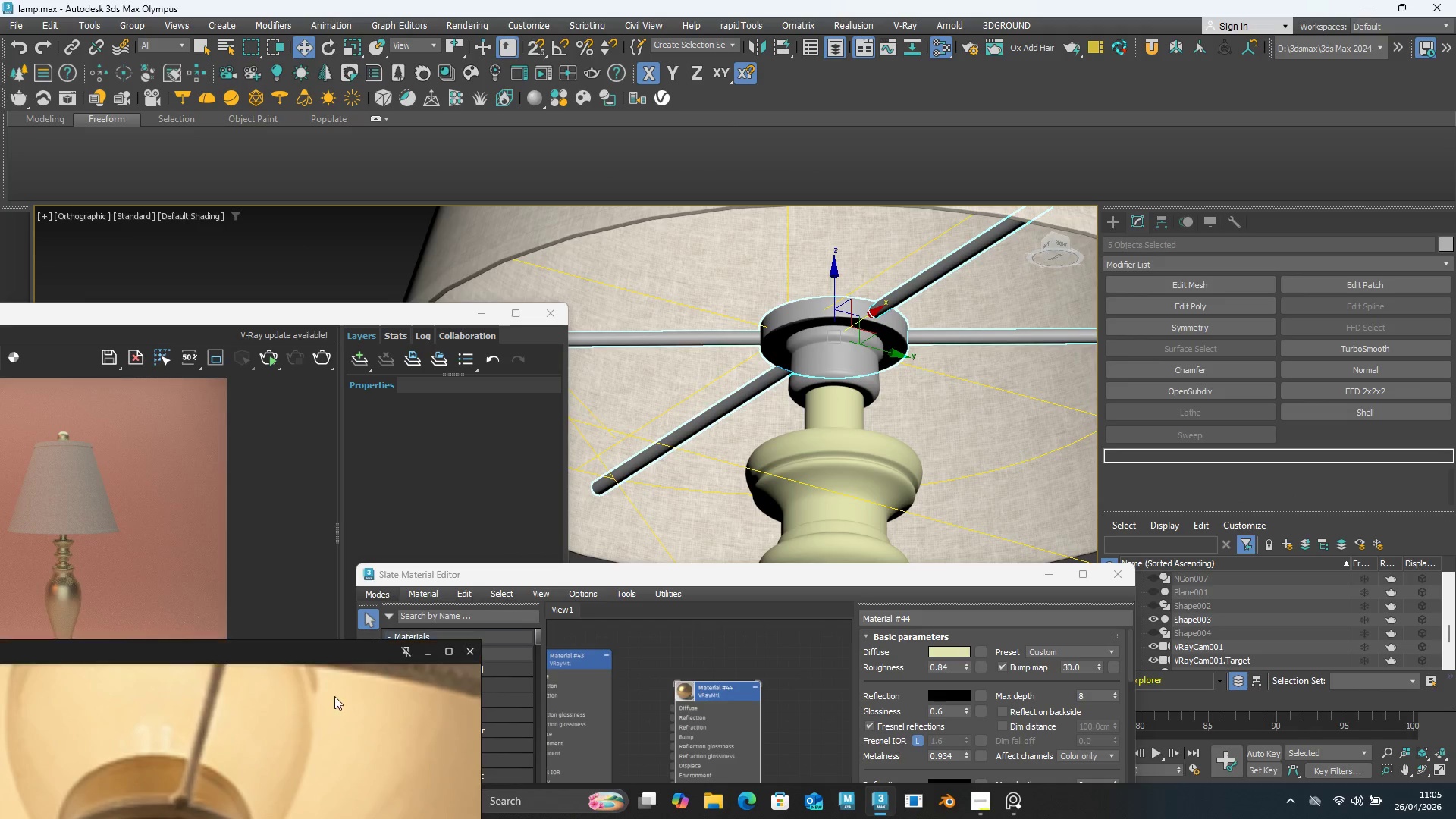 
scroll: coordinate [333, 702], scroll_direction: down, amount: 3.0
 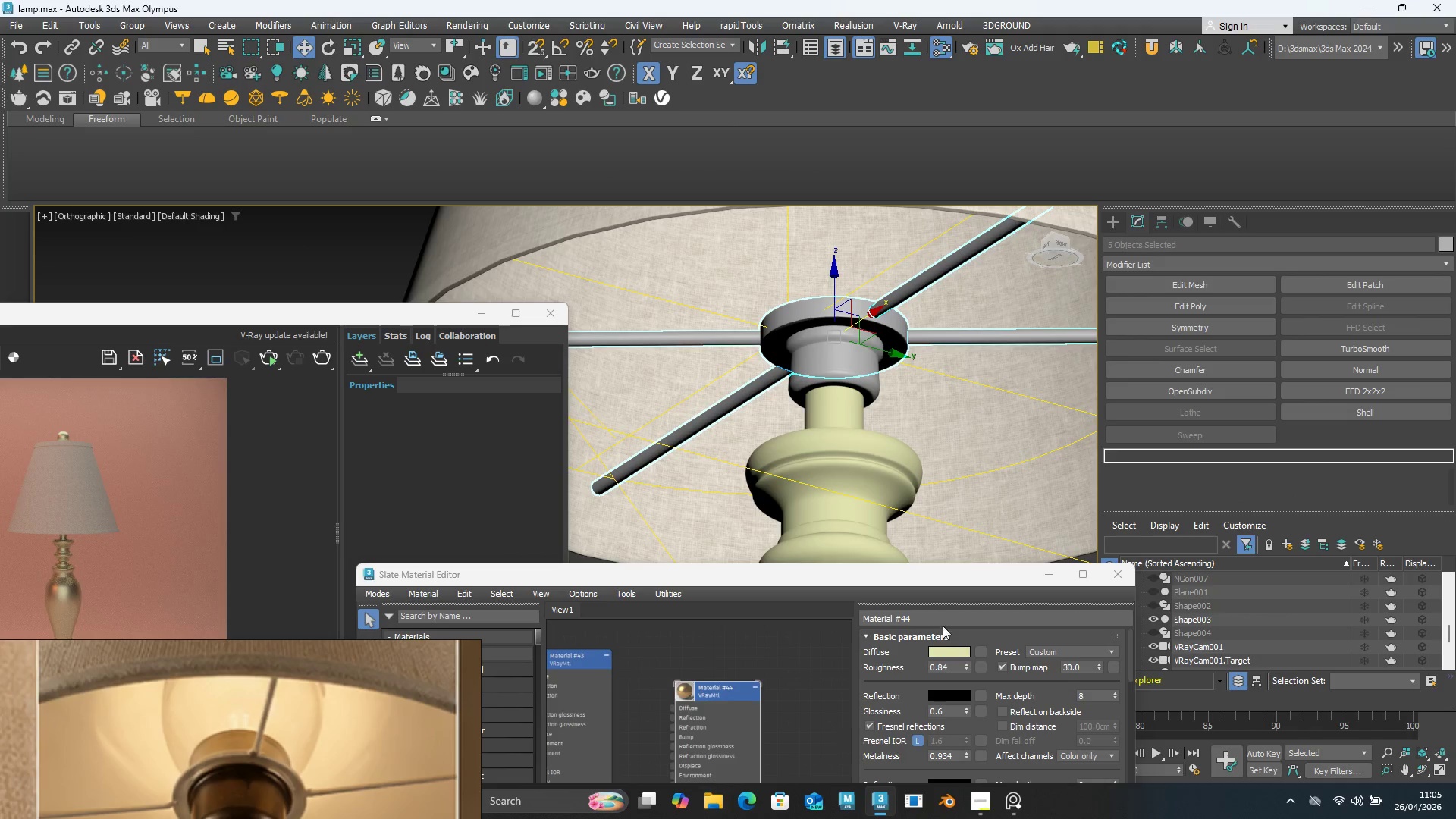 
left_click([1052, 571])
 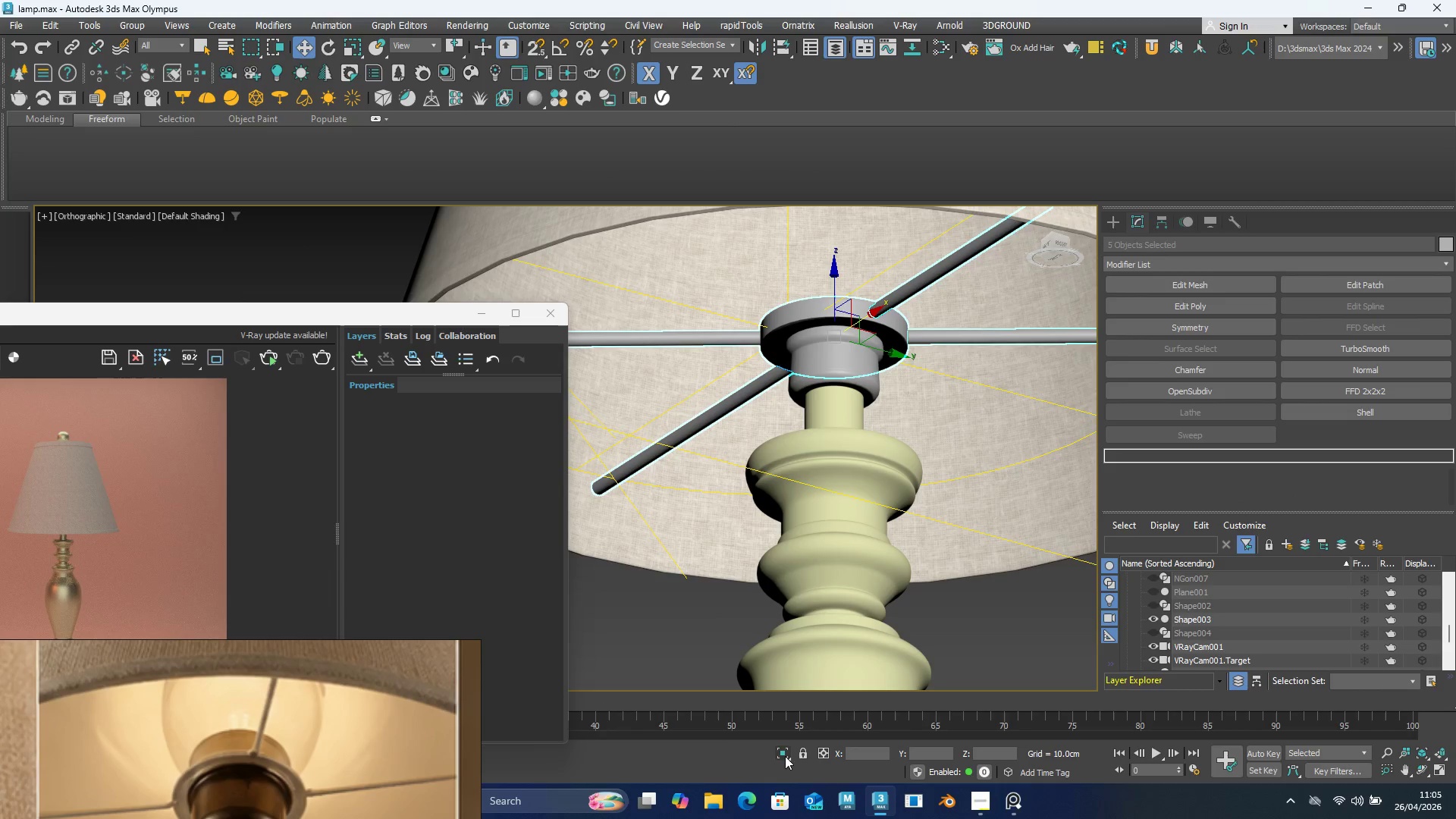 
left_click([788, 755])
 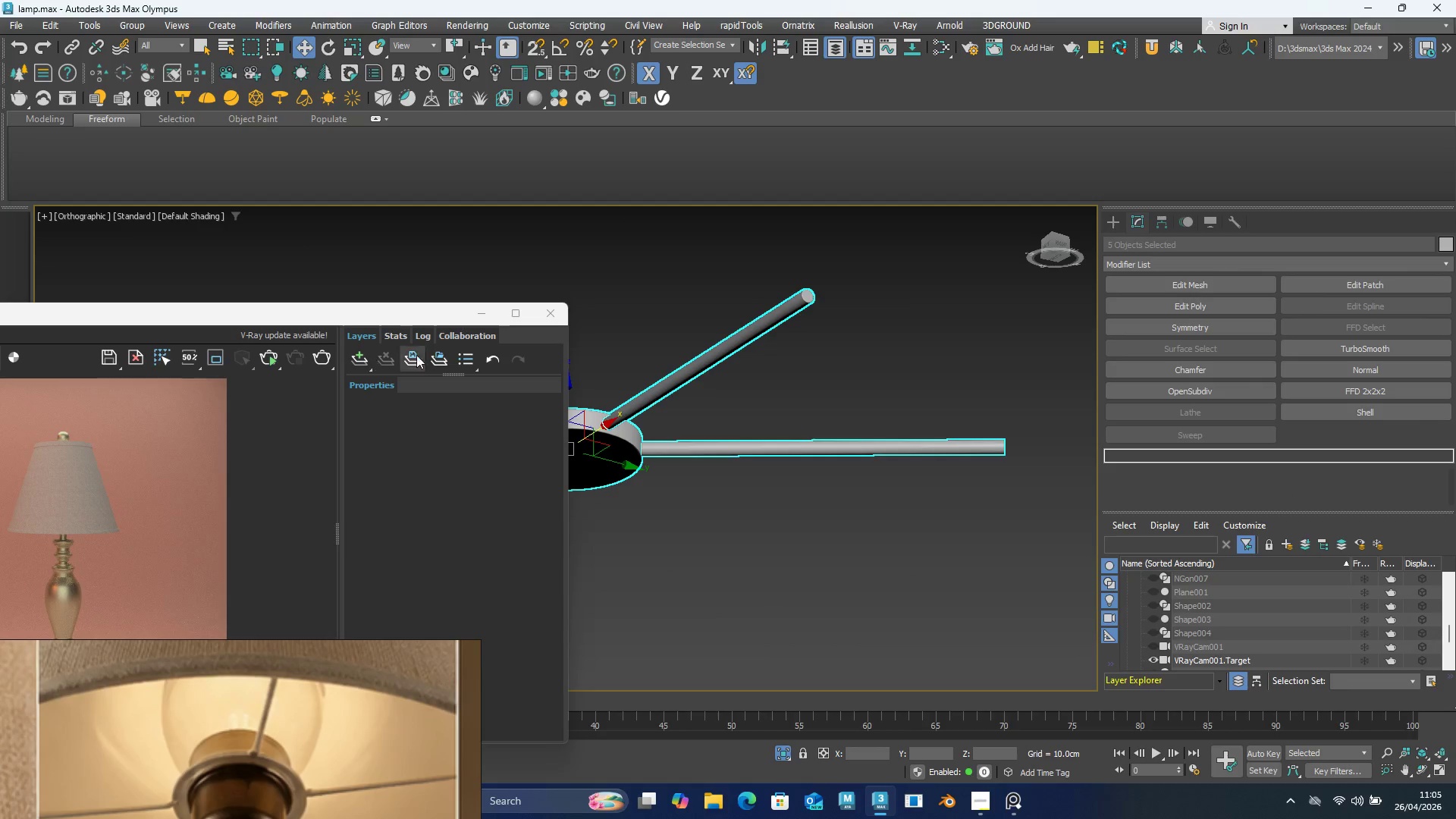 
left_click([469, 315])
 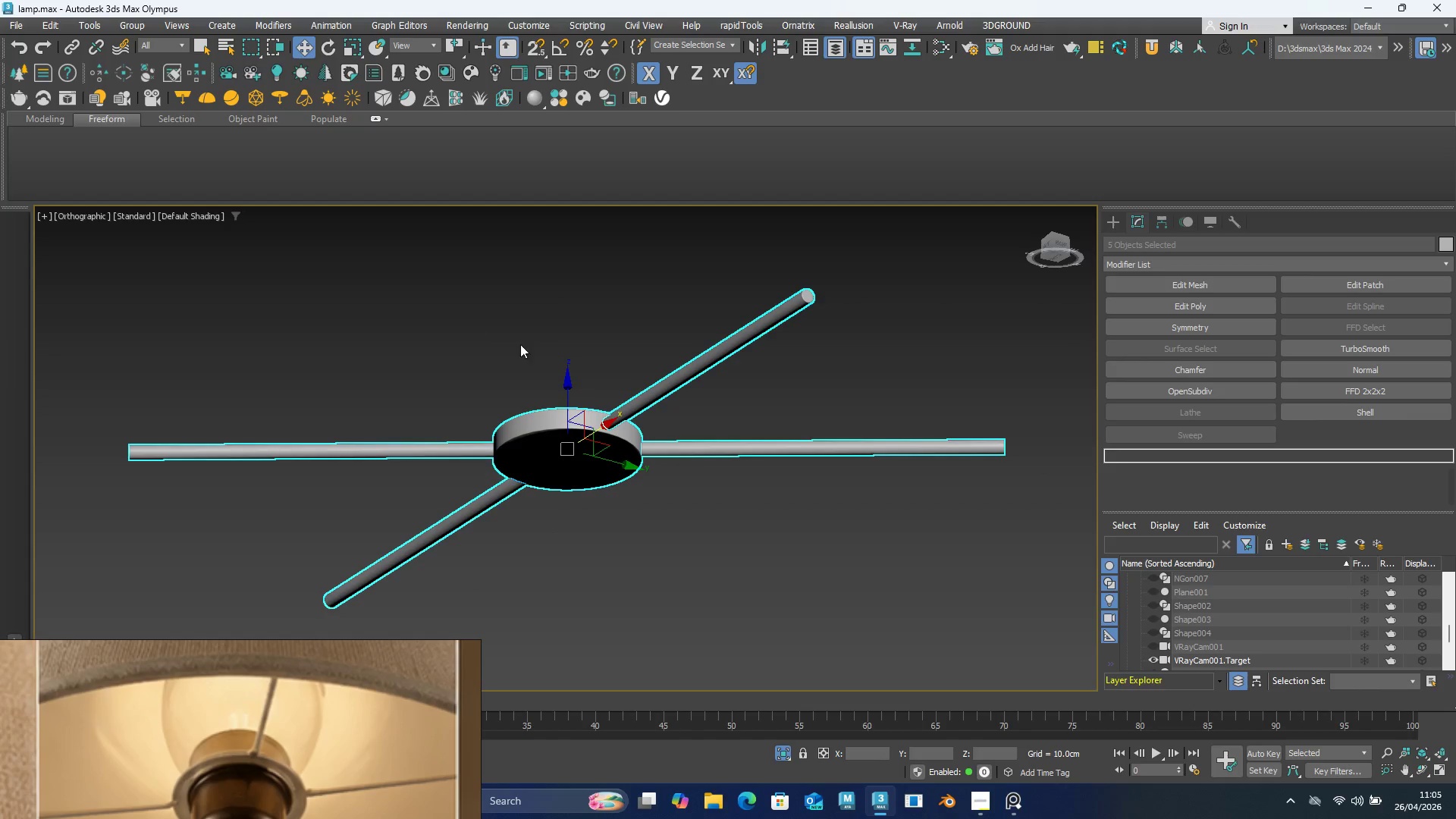 
hold_key(key=AltLeft, duration=0.59)
 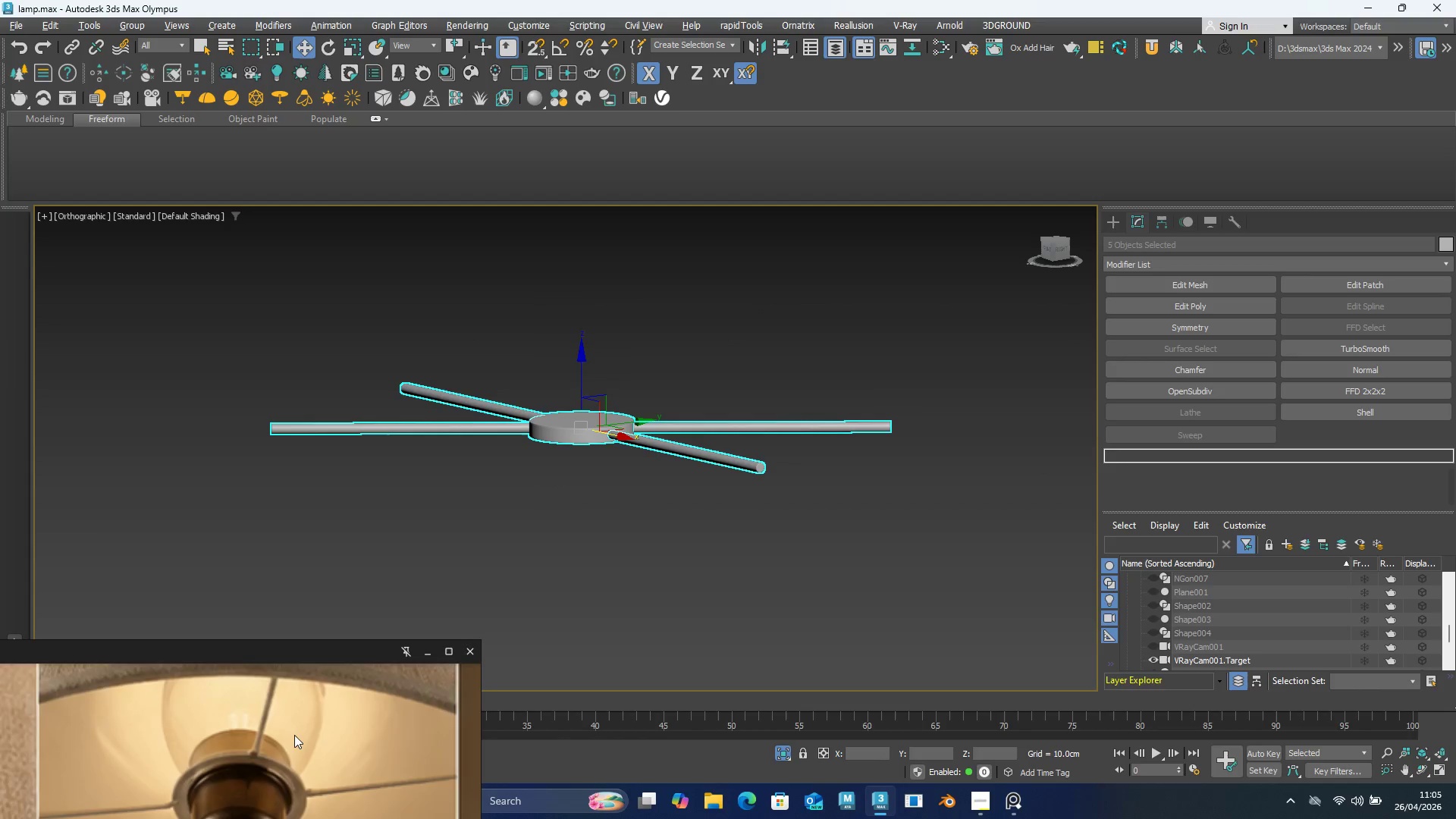 
scroll: coordinate [615, 376], scroll_direction: down, amount: 1.0
 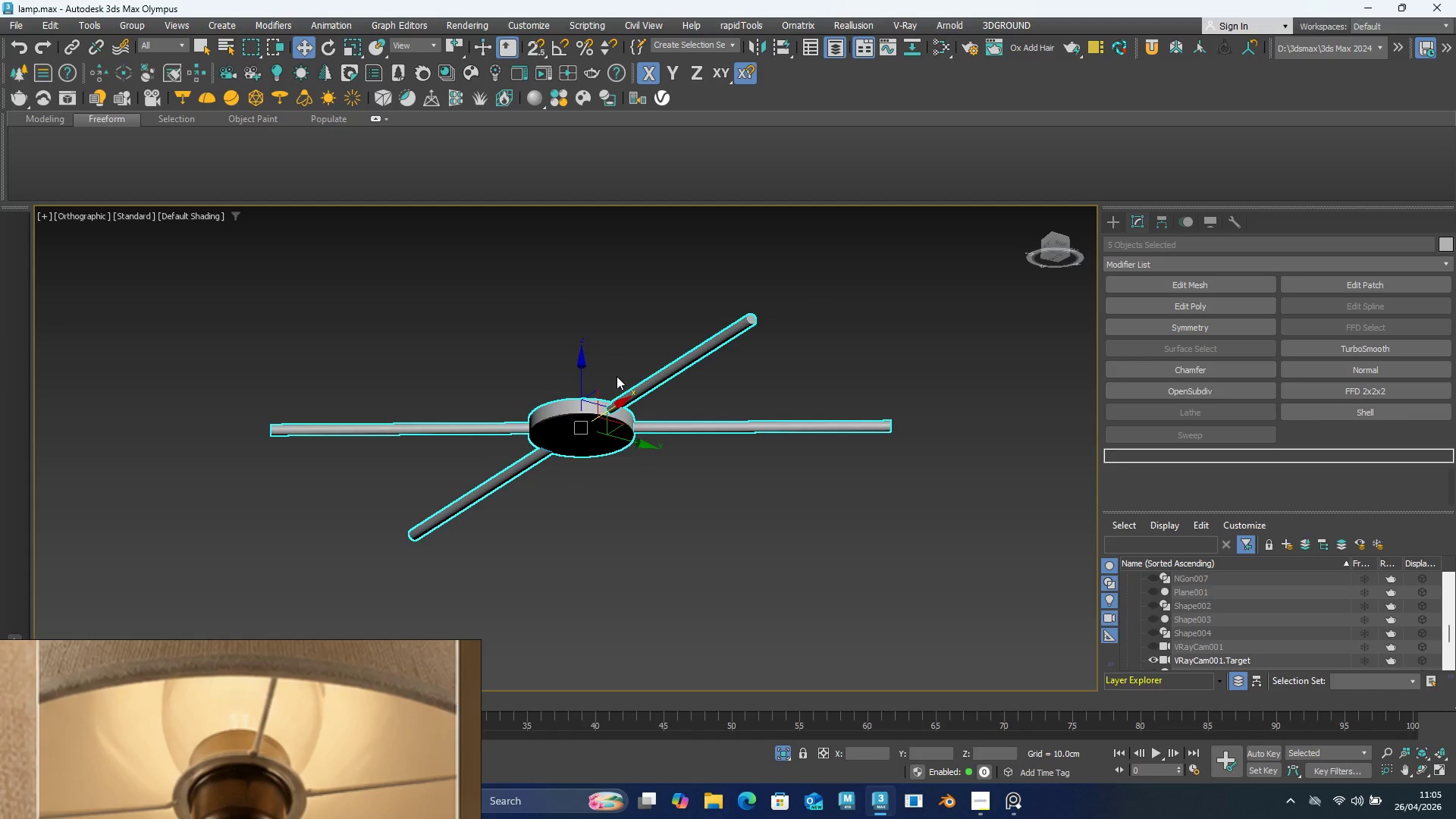 
scroll: coordinate [280, 755], scroll_direction: up, amount: 2.0
 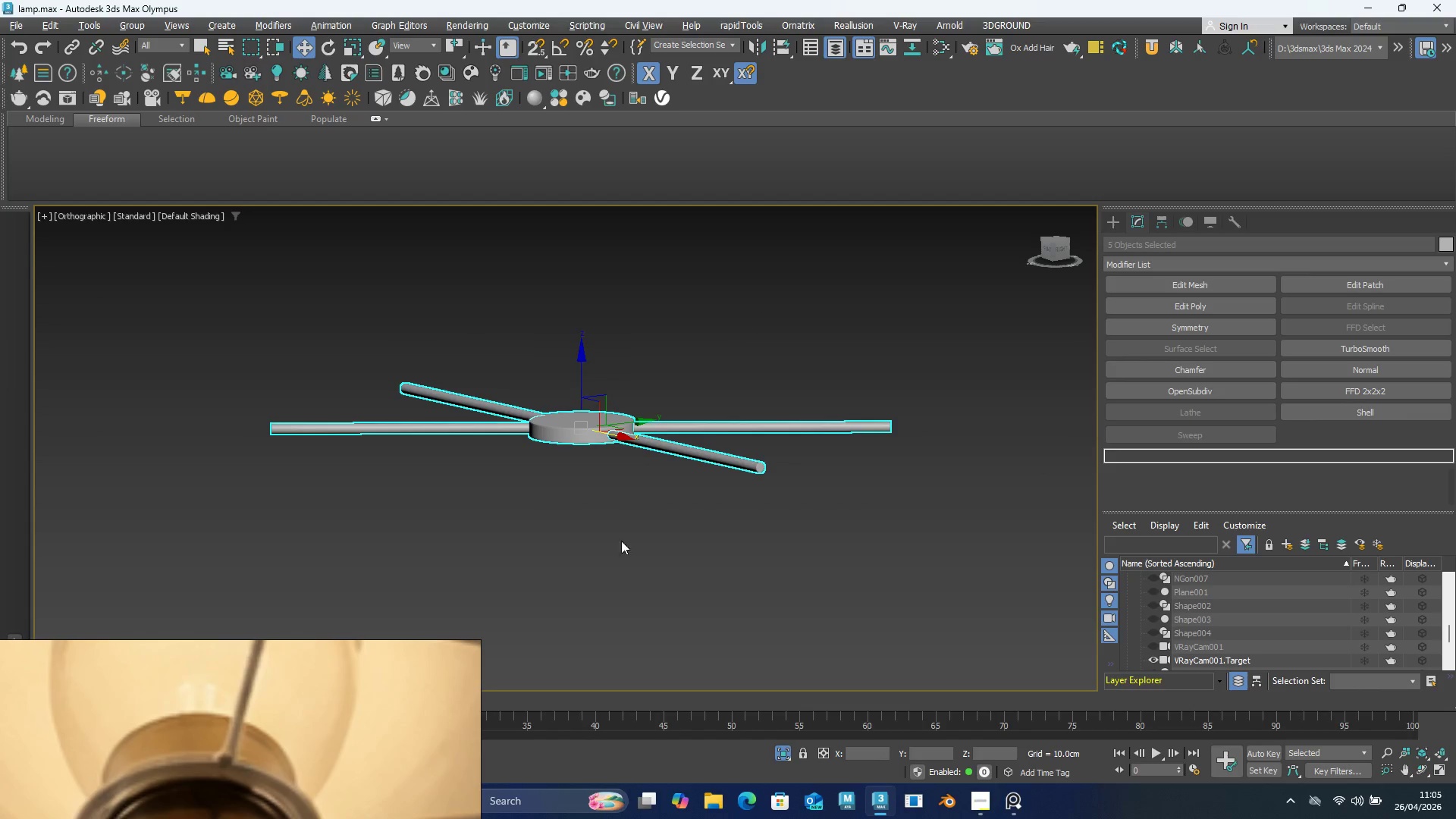 
type(fz)
 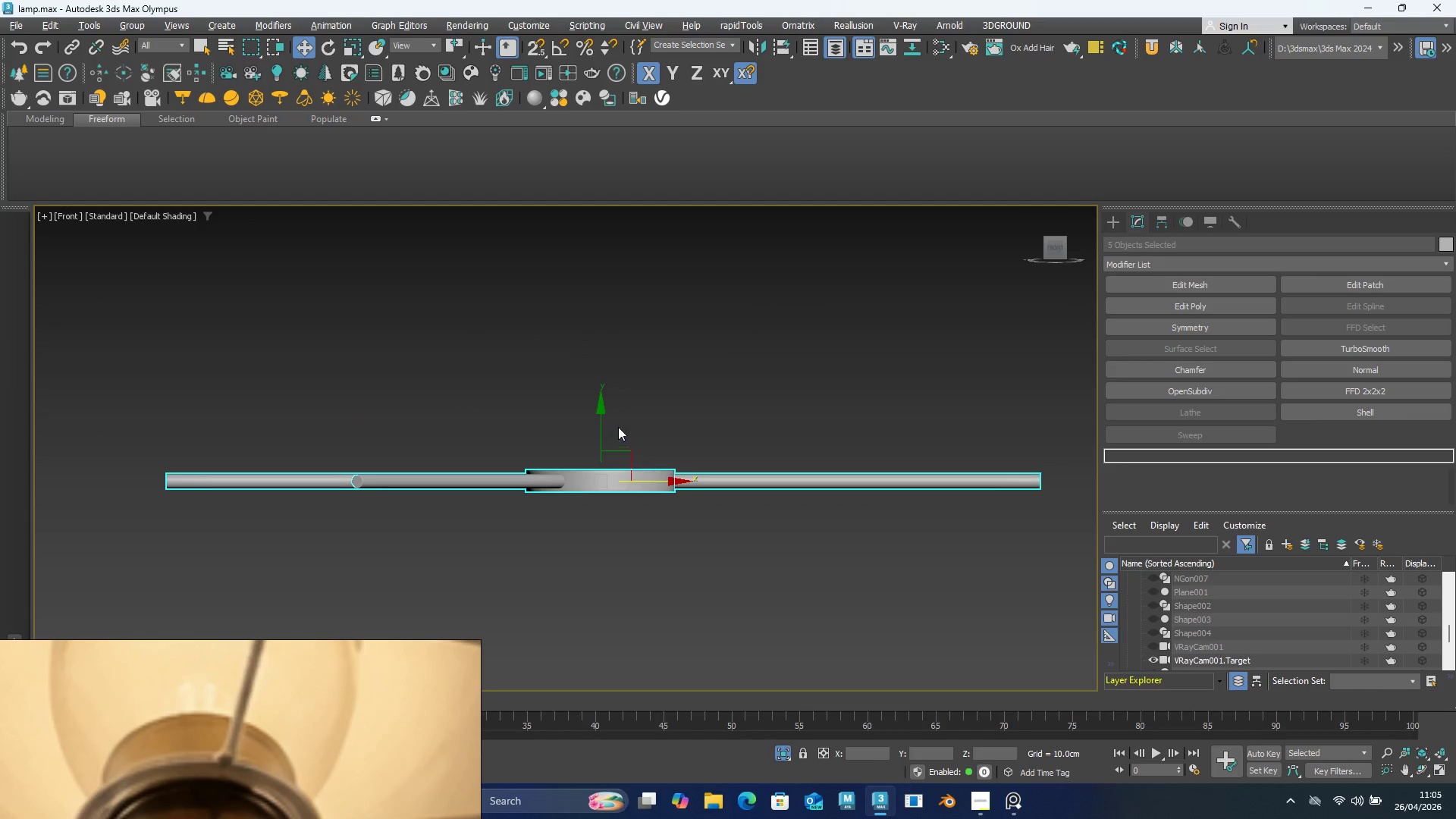 
scroll: coordinate [639, 486], scroll_direction: up, amount: 3.0
 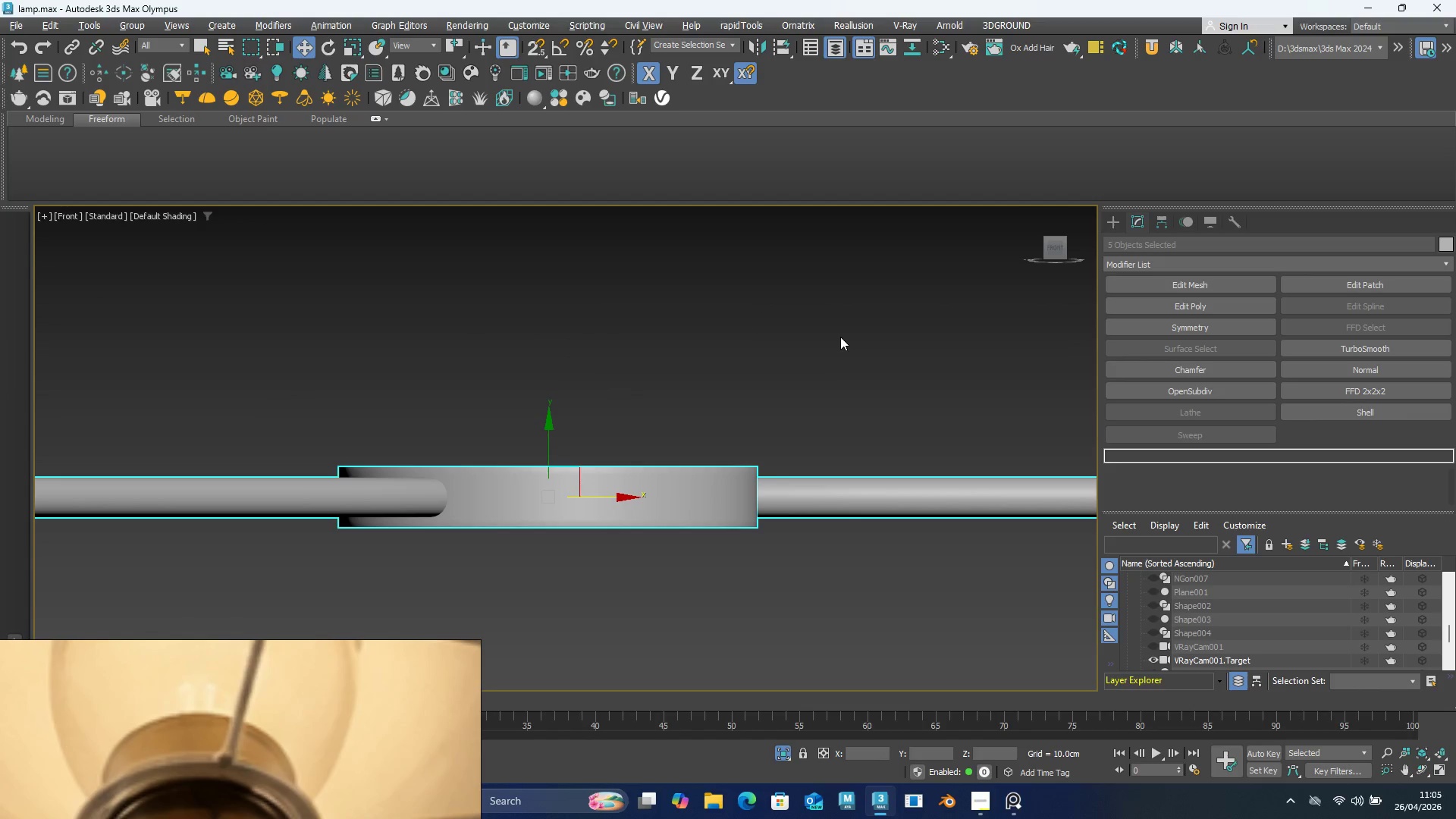 
left_click([840, 337])
 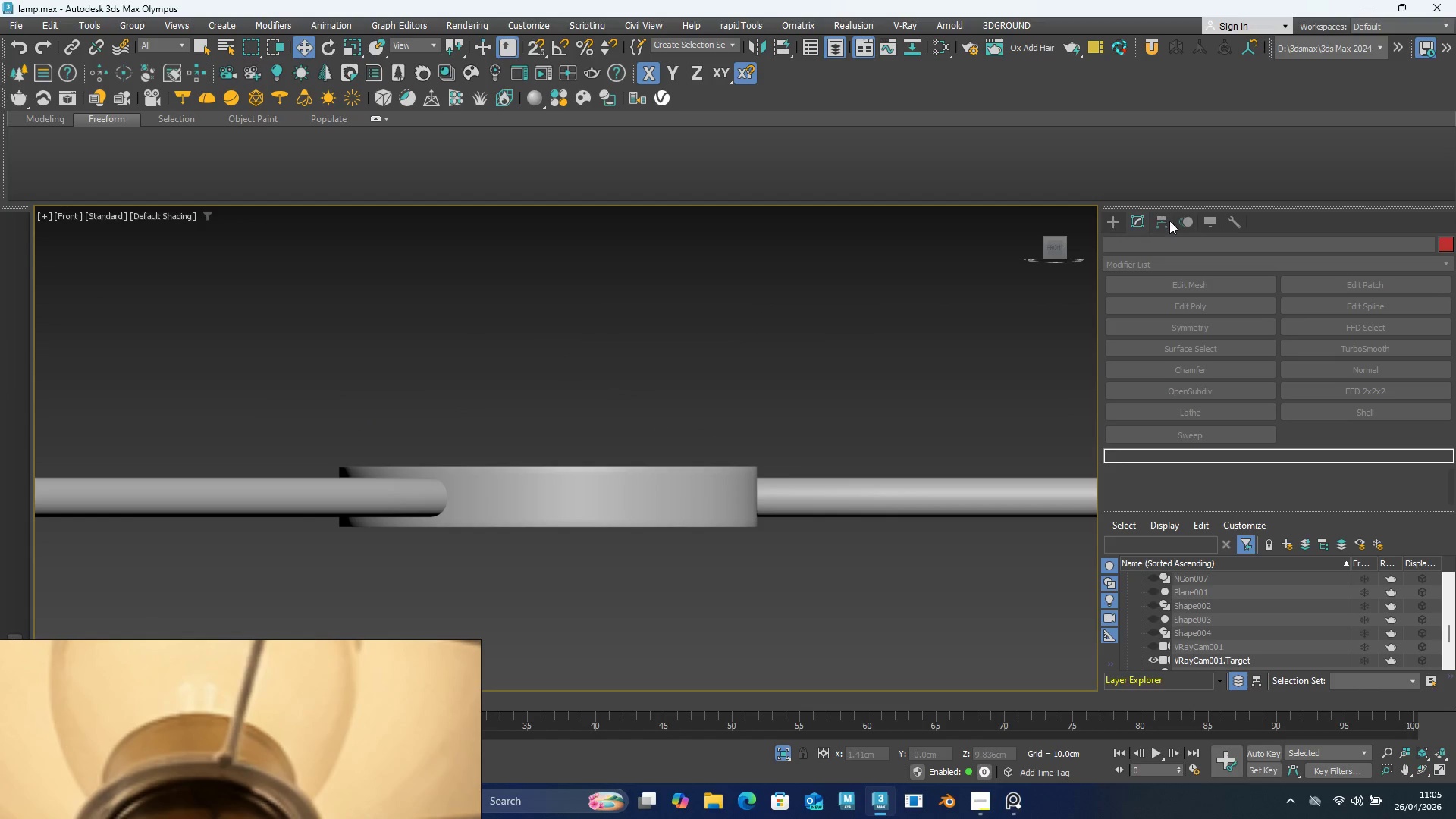 
left_click([1112, 222])
 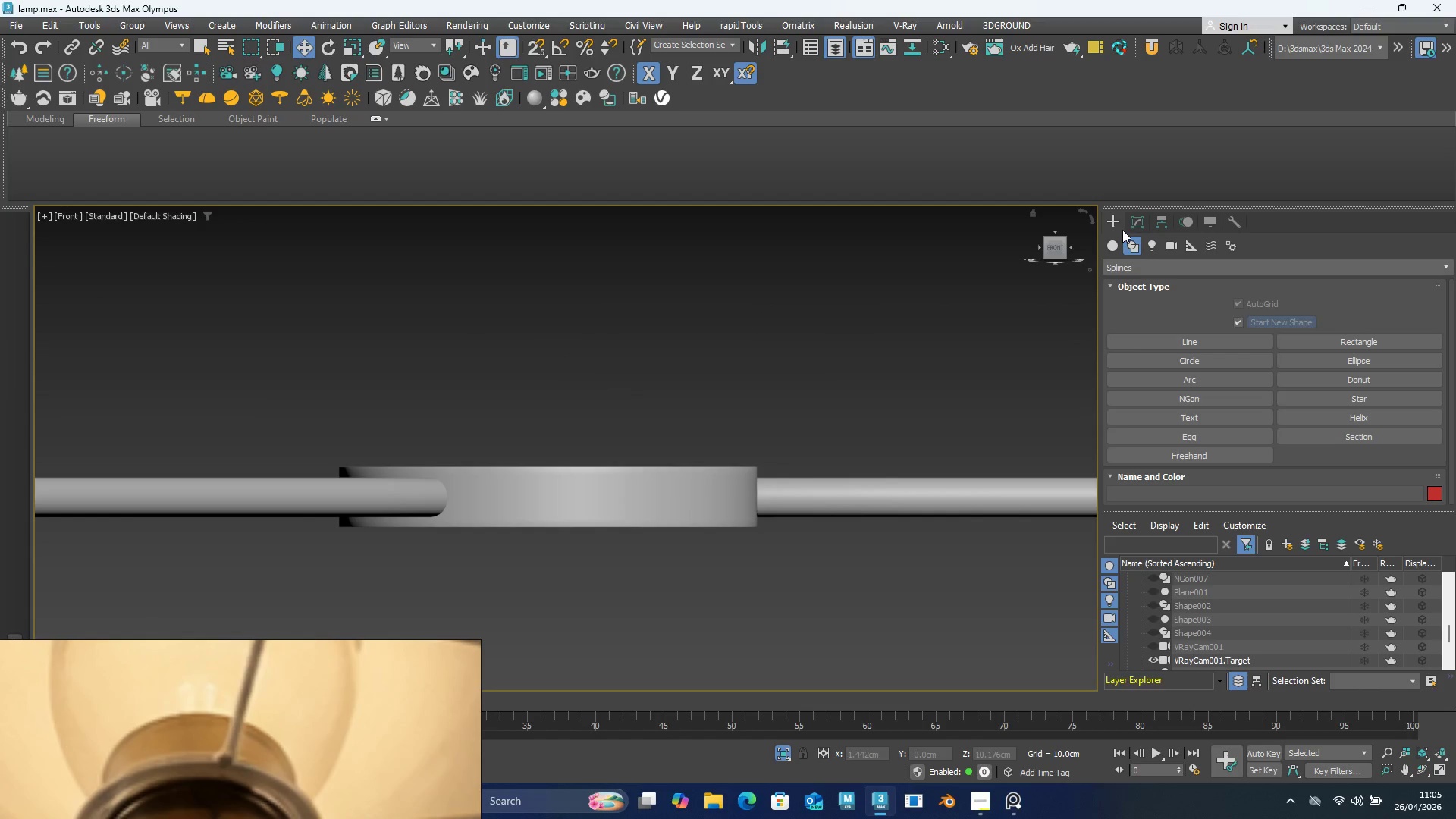 
left_click([738, 485])
 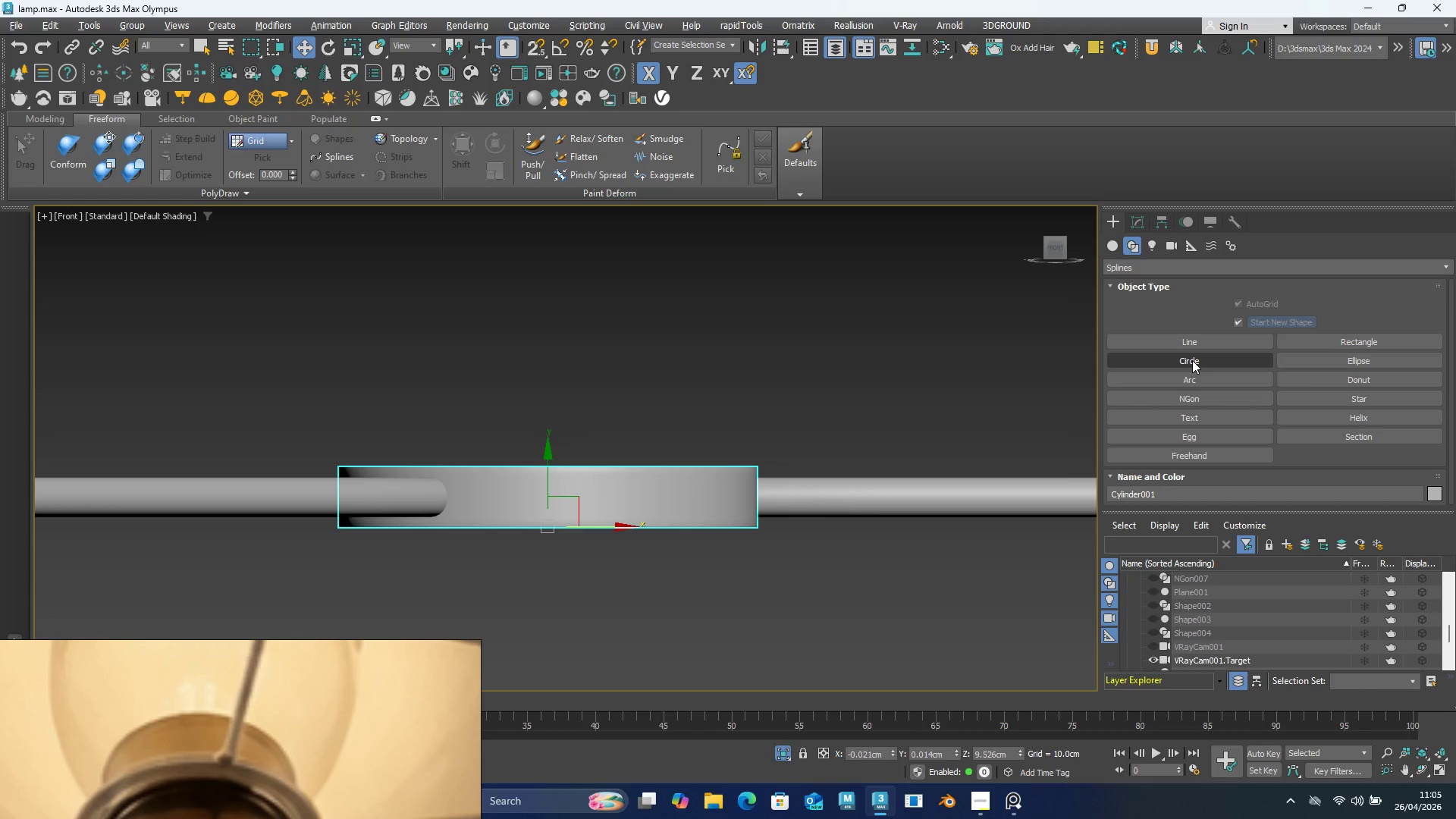 
left_click([1200, 398])
 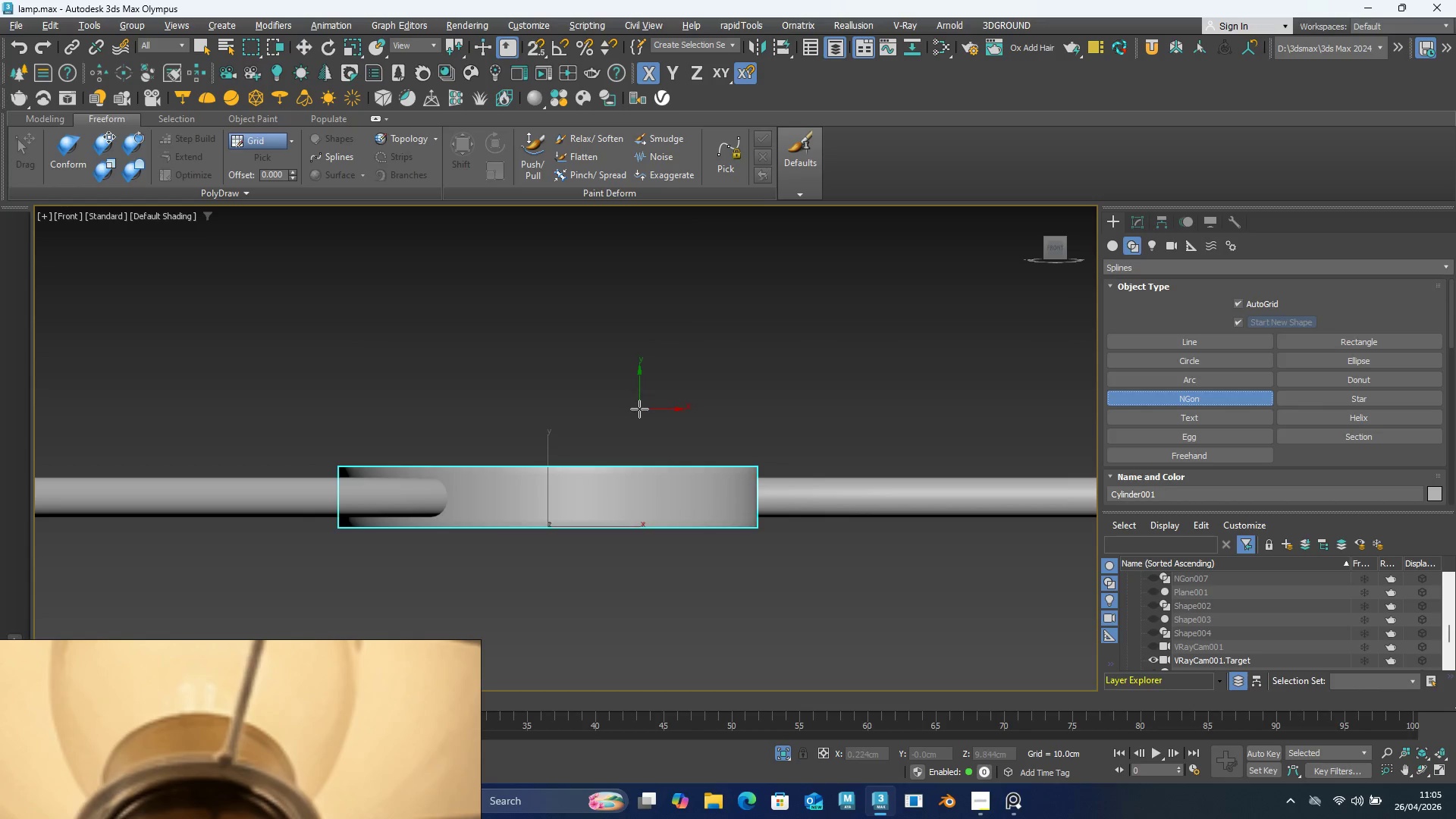 
hold_key(key=AltLeft, duration=0.7)
 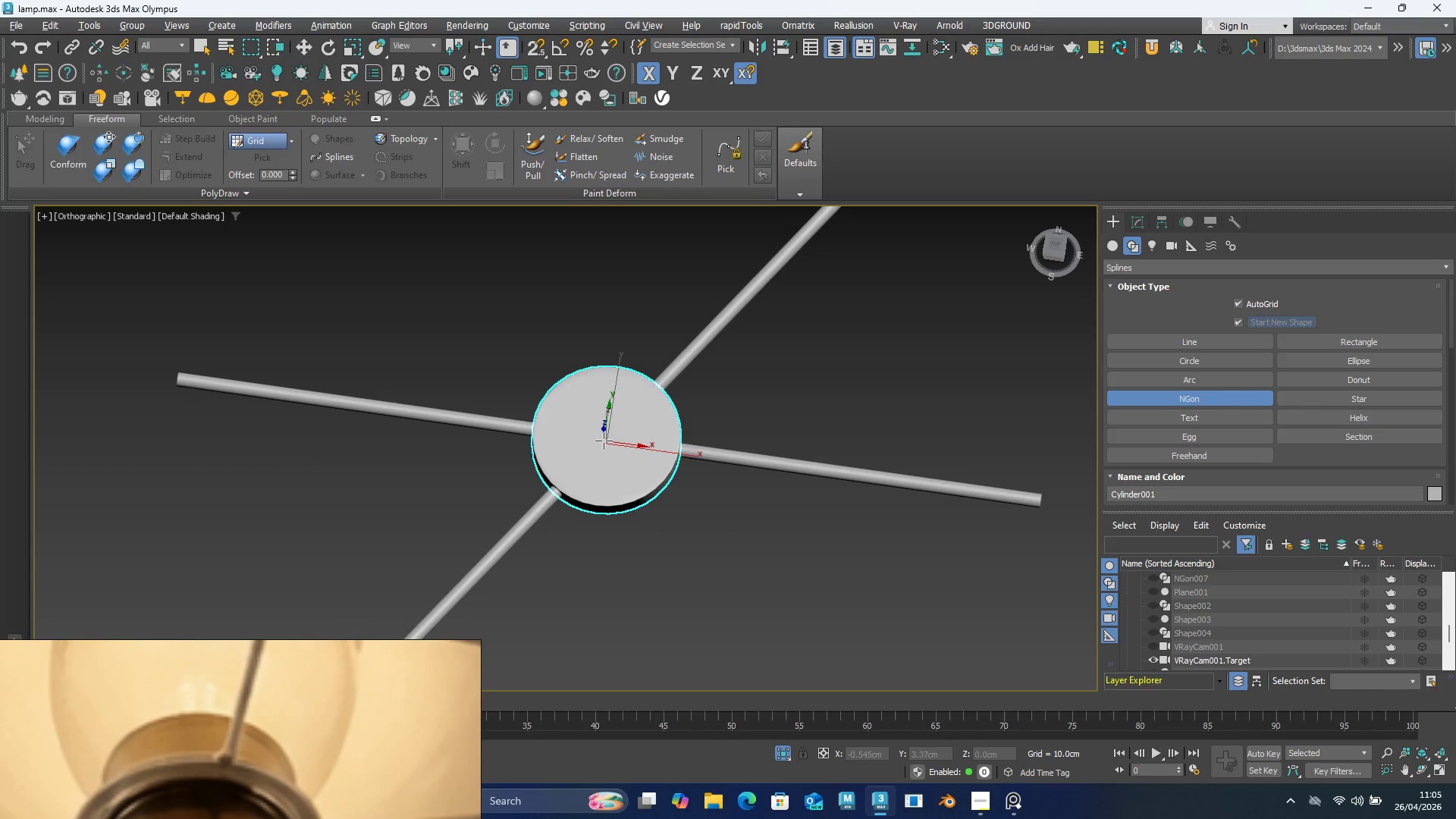 
scroll: coordinate [639, 409], scroll_direction: down, amount: 3.0
 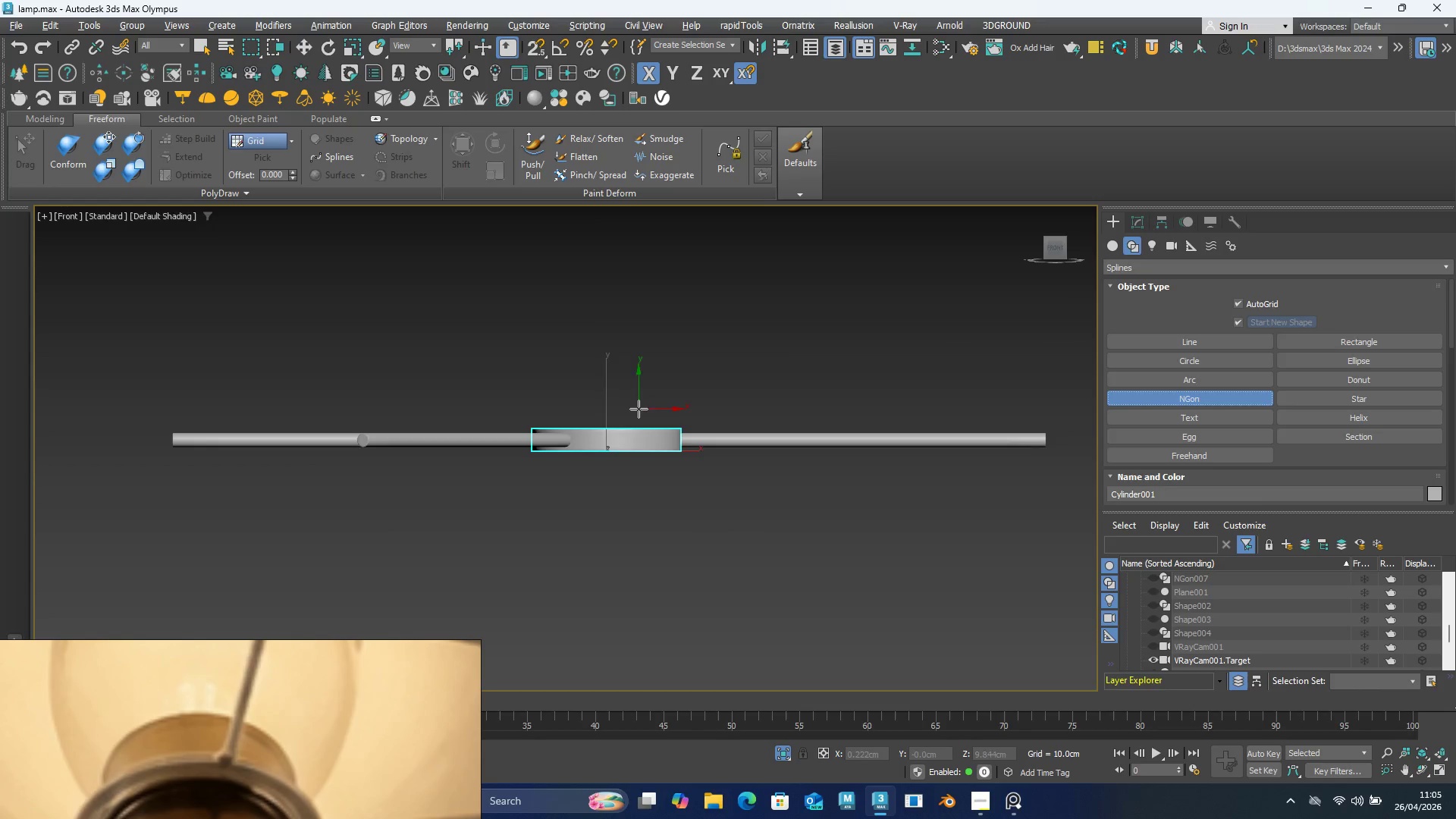 
left_click_drag(start_coordinate=[603, 440], to_coordinate=[670, 494])
 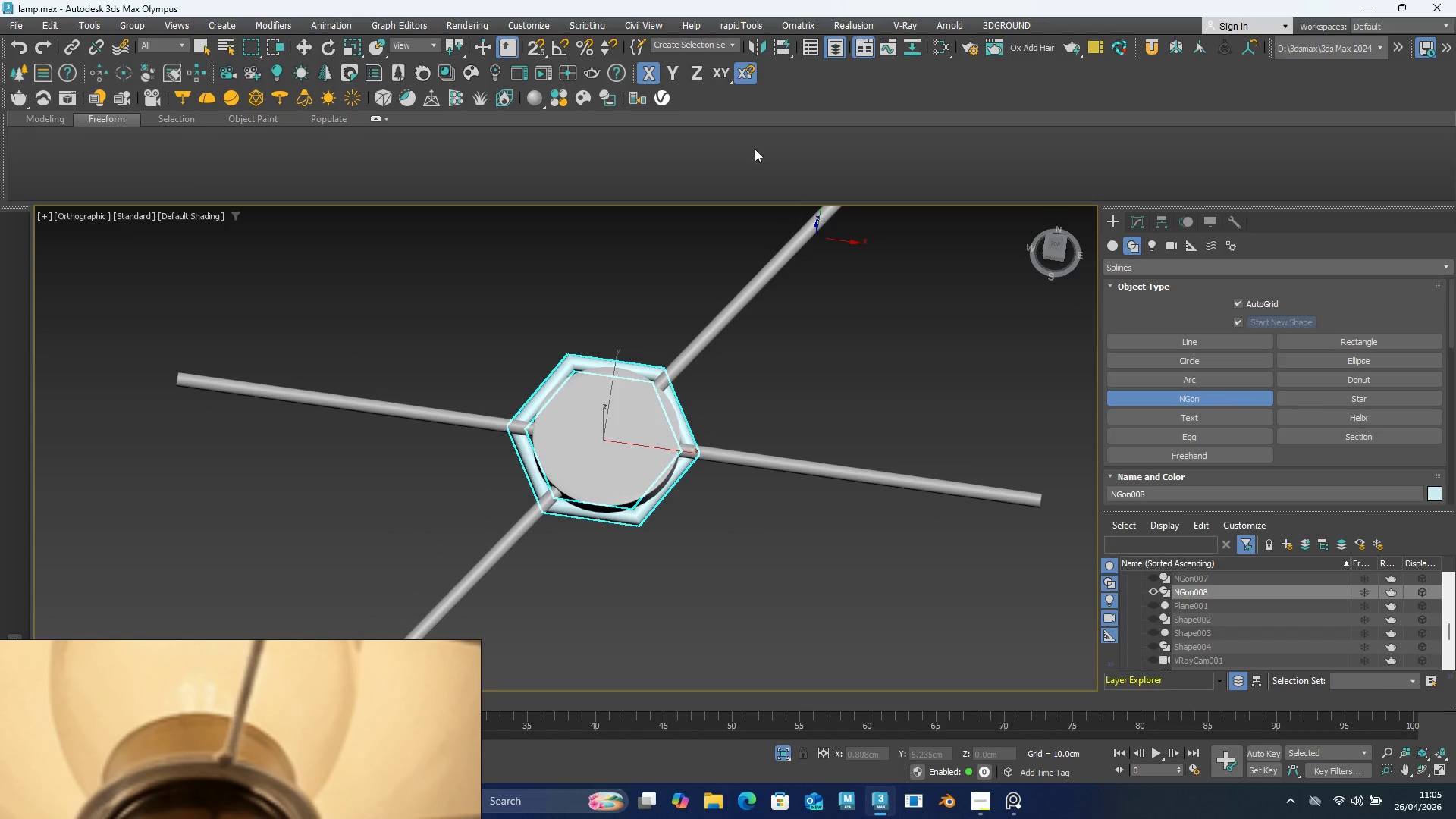 
left_click([836, 35])
 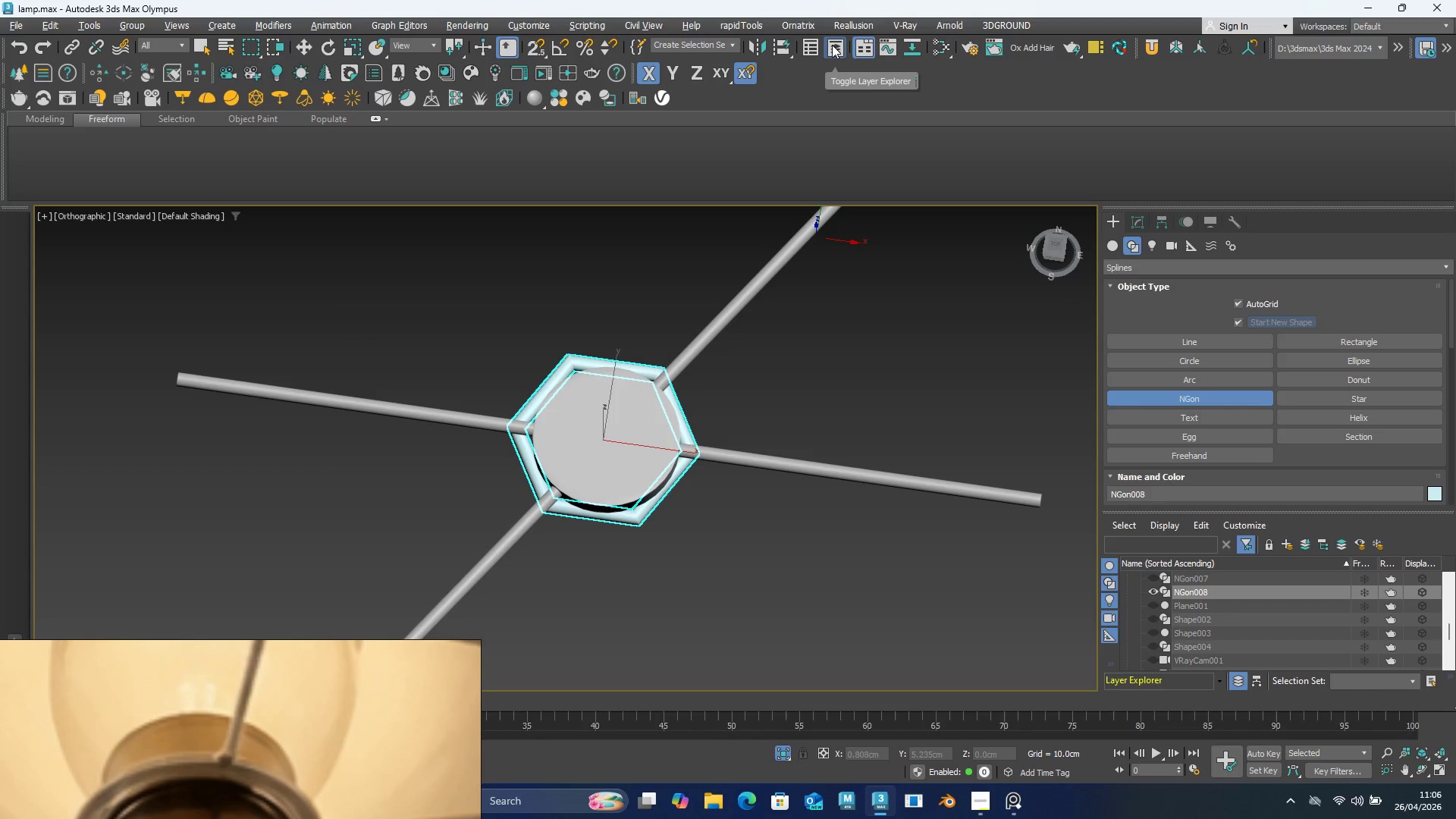 
left_click([832, 45])
 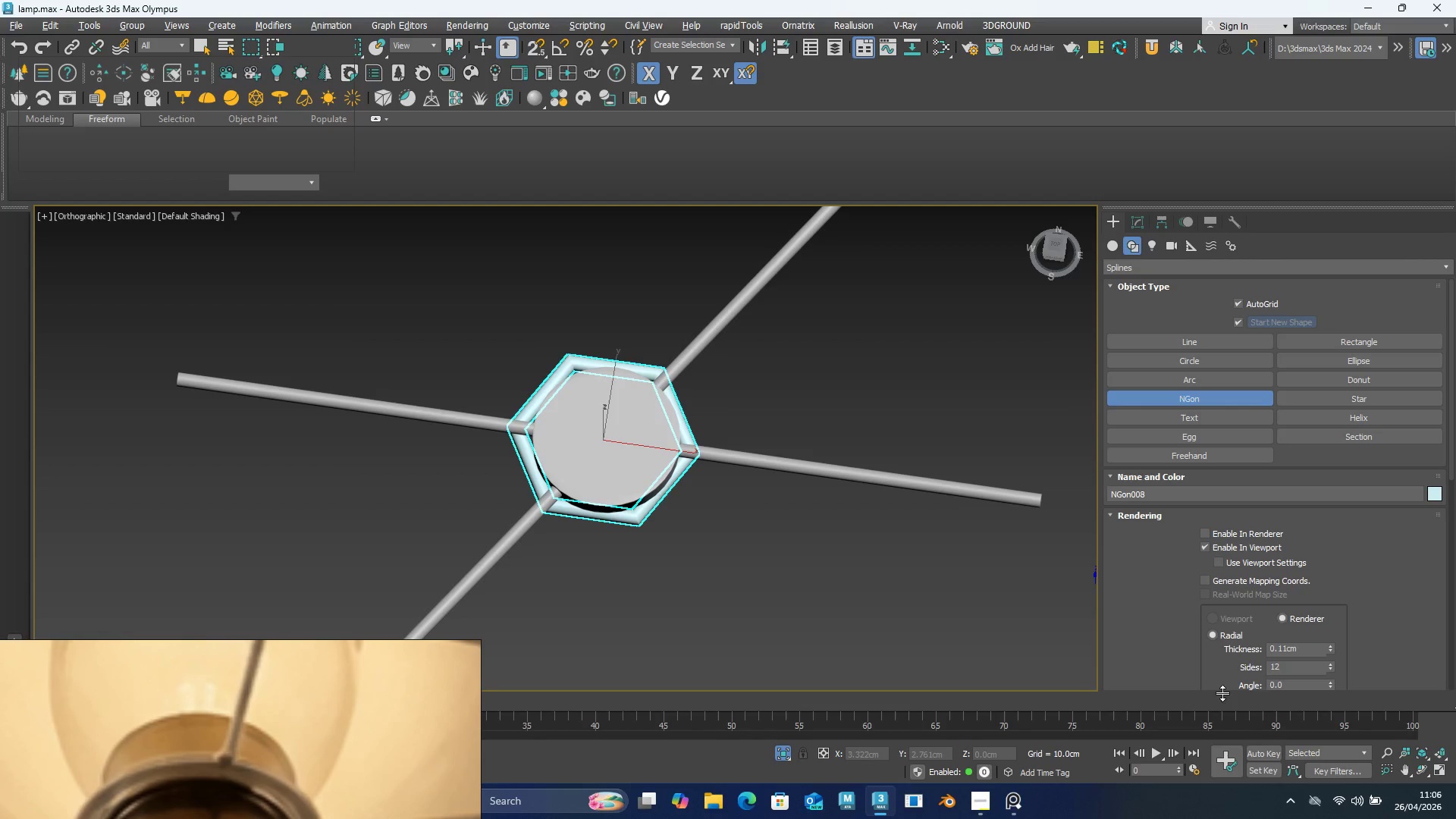 
scroll: coordinate [1265, 619], scroll_direction: down, amount: 4.0
 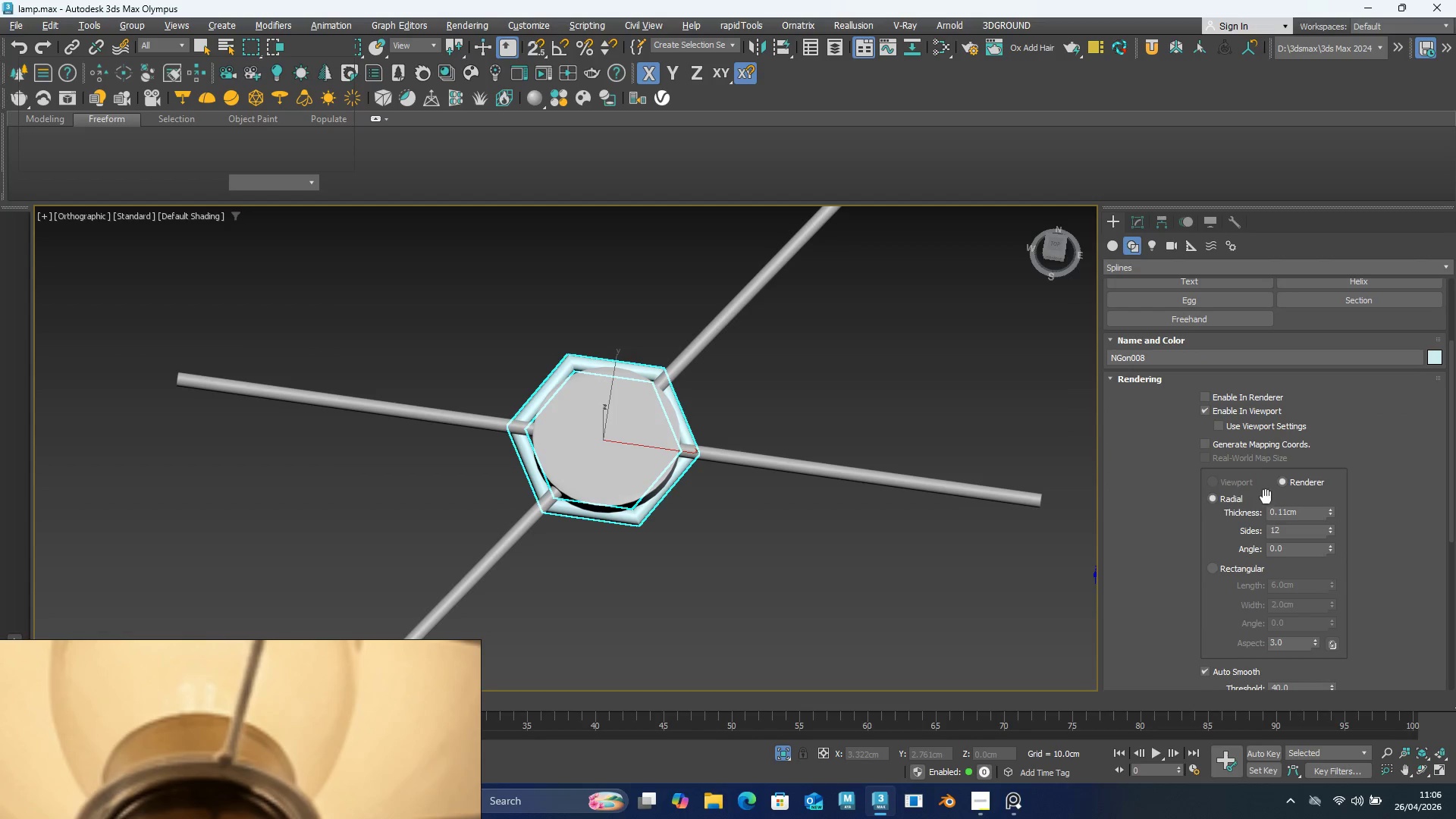 
left_click([1232, 413])
 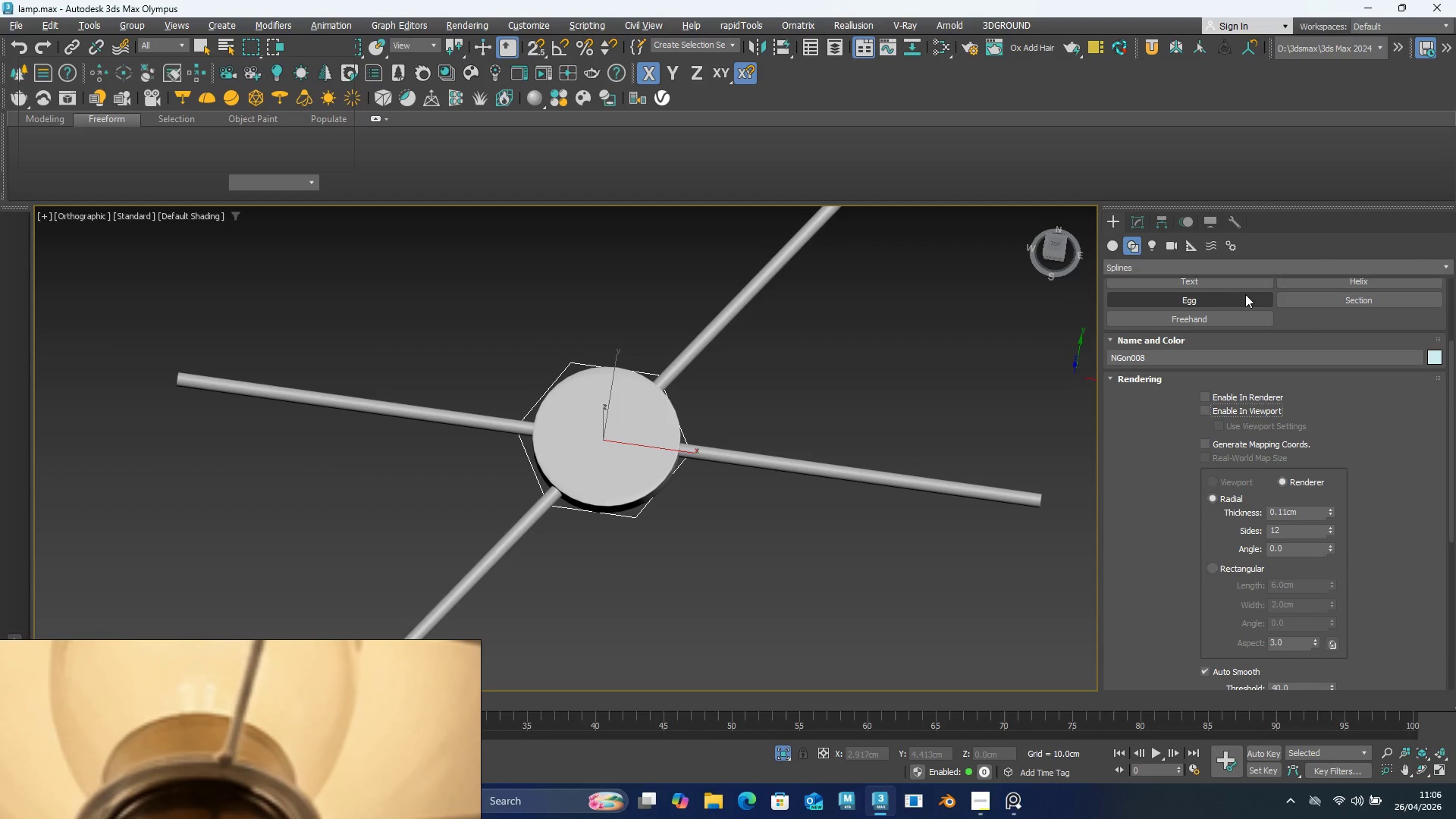 
scroll: coordinate [1244, 368], scroll_direction: up, amount: 11.0
 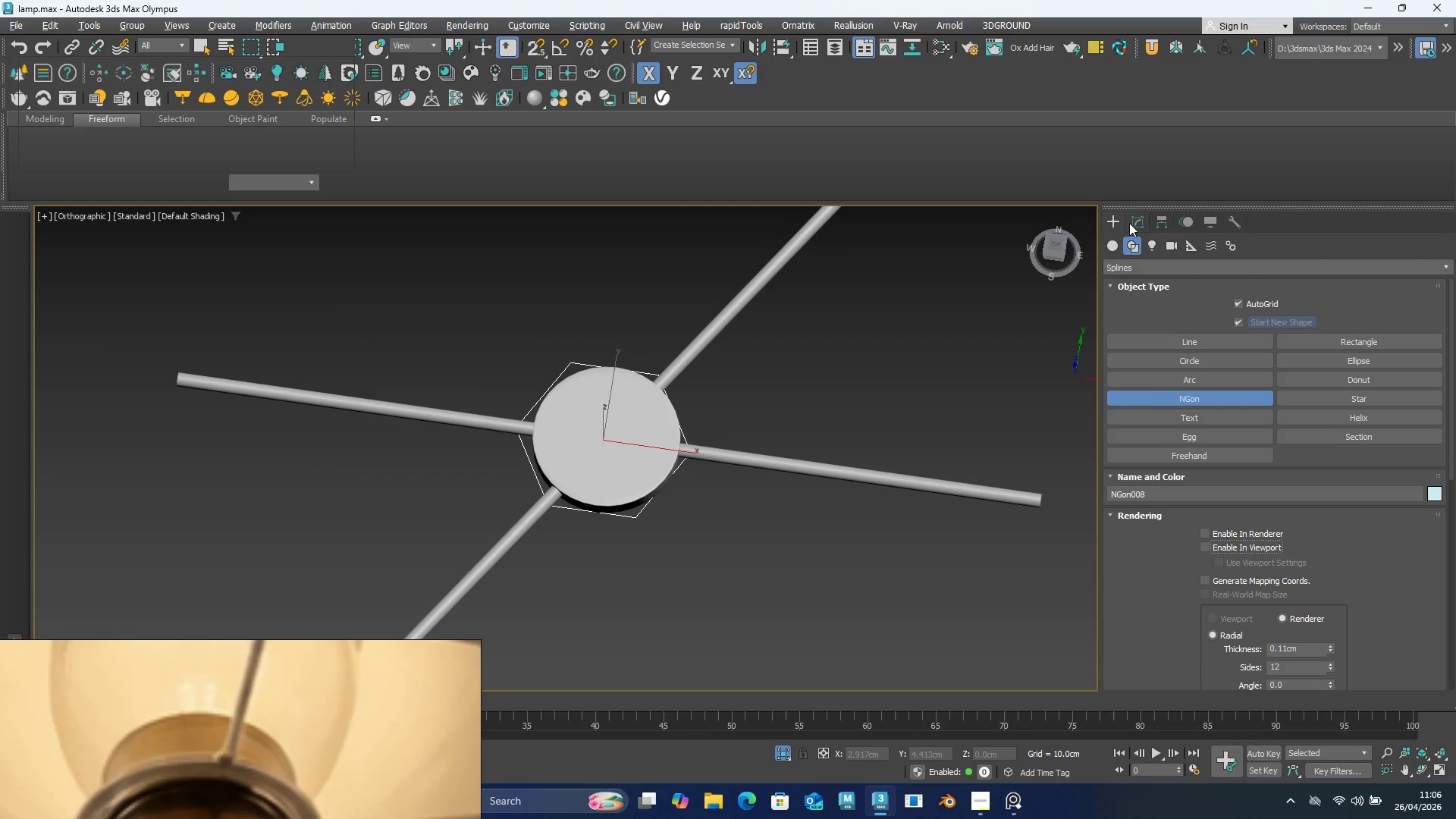 
left_click([1138, 224])
 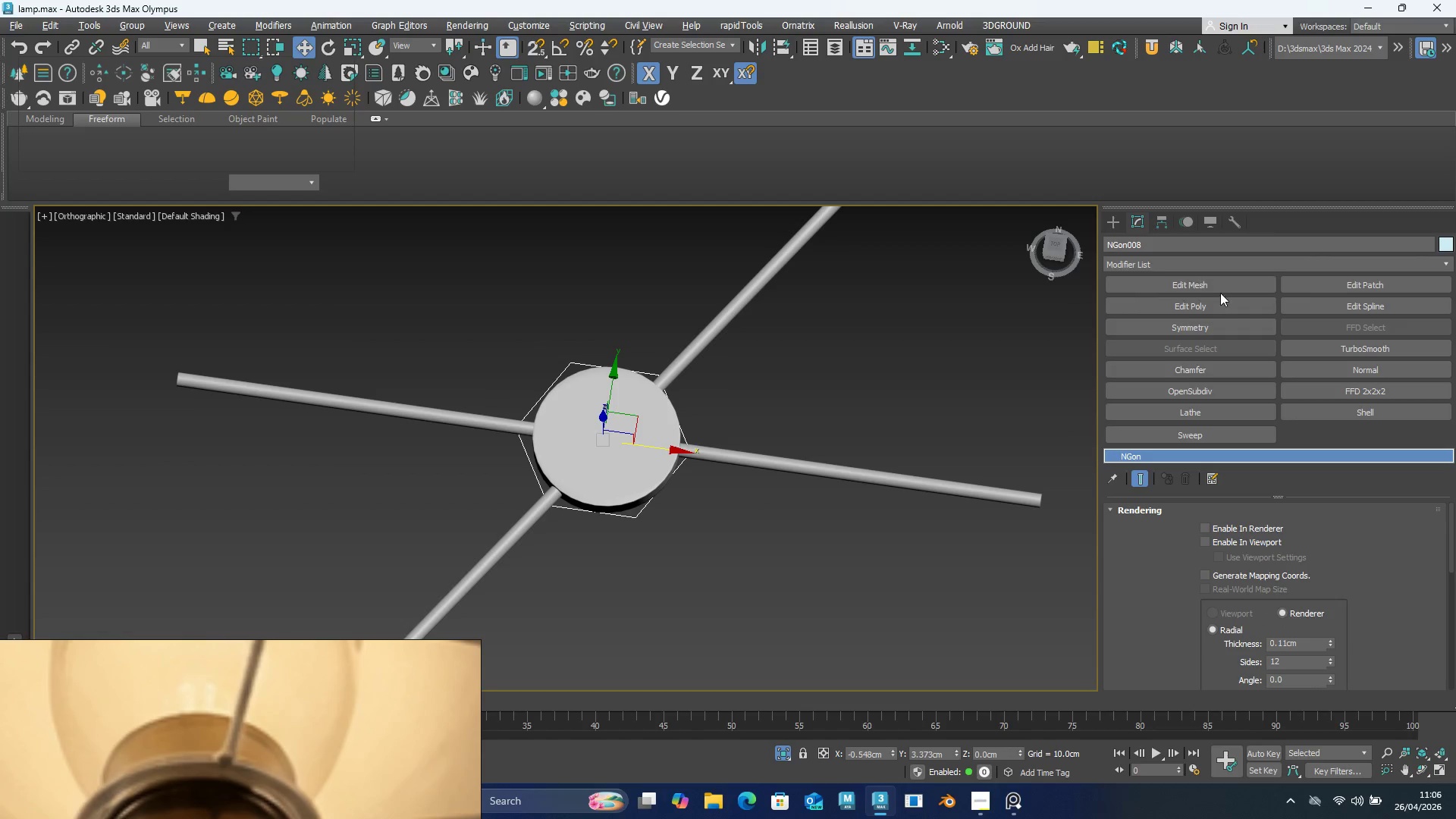 
left_click([1215, 301])
 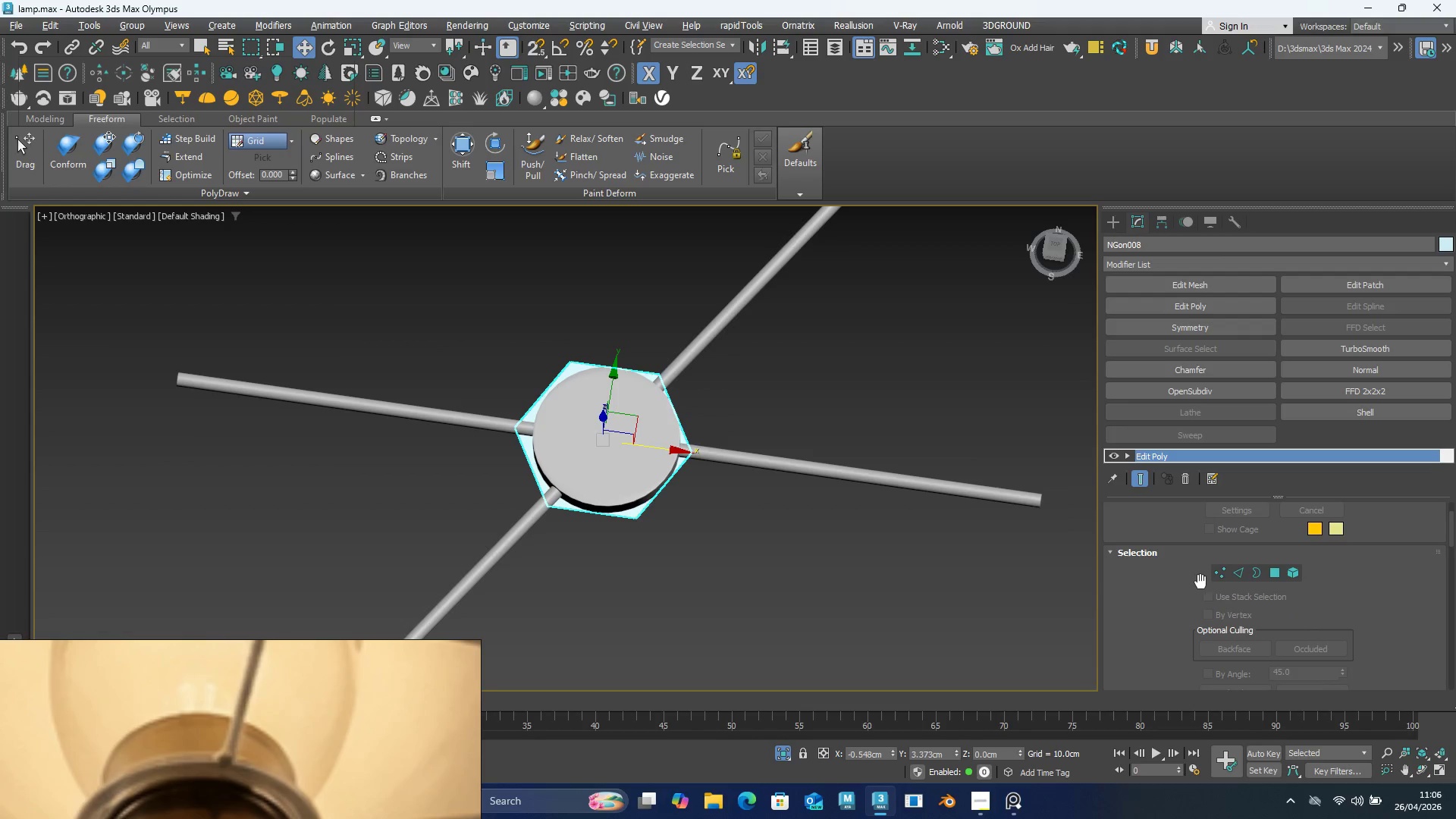 
left_click([1219, 574])
 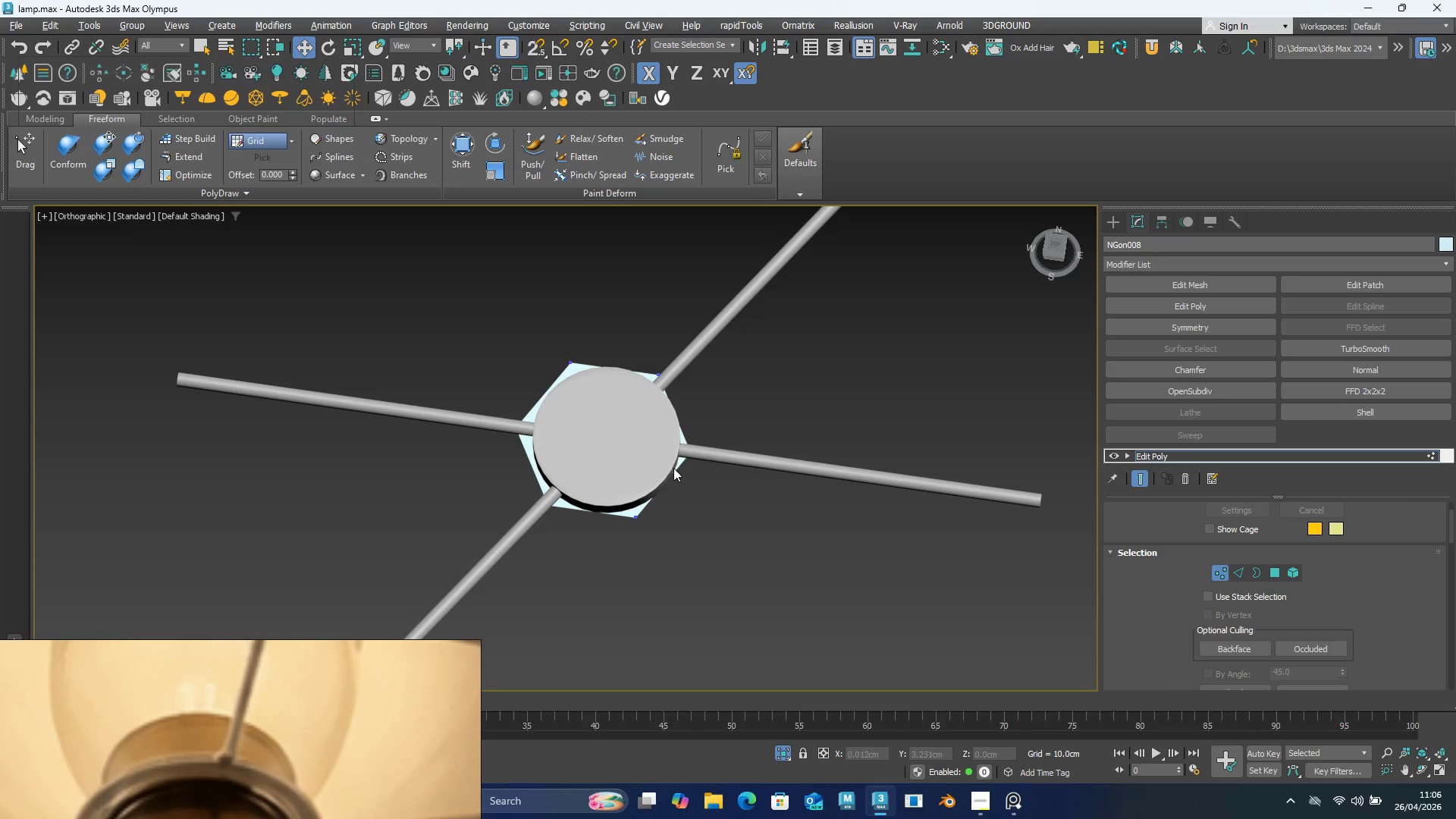 
key(Control+A)
 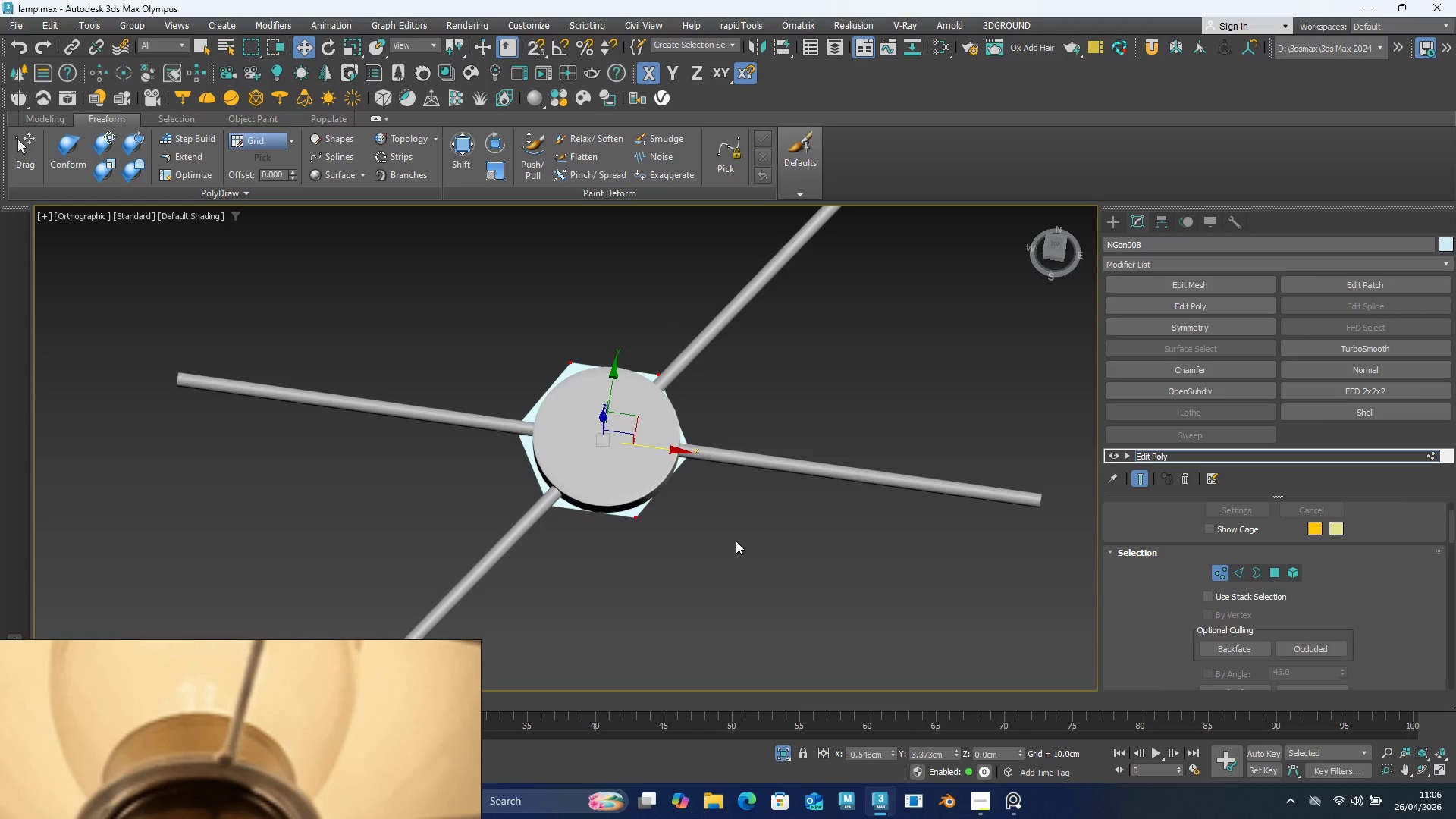 
hold_key(key=AltLeft, duration=0.5)
 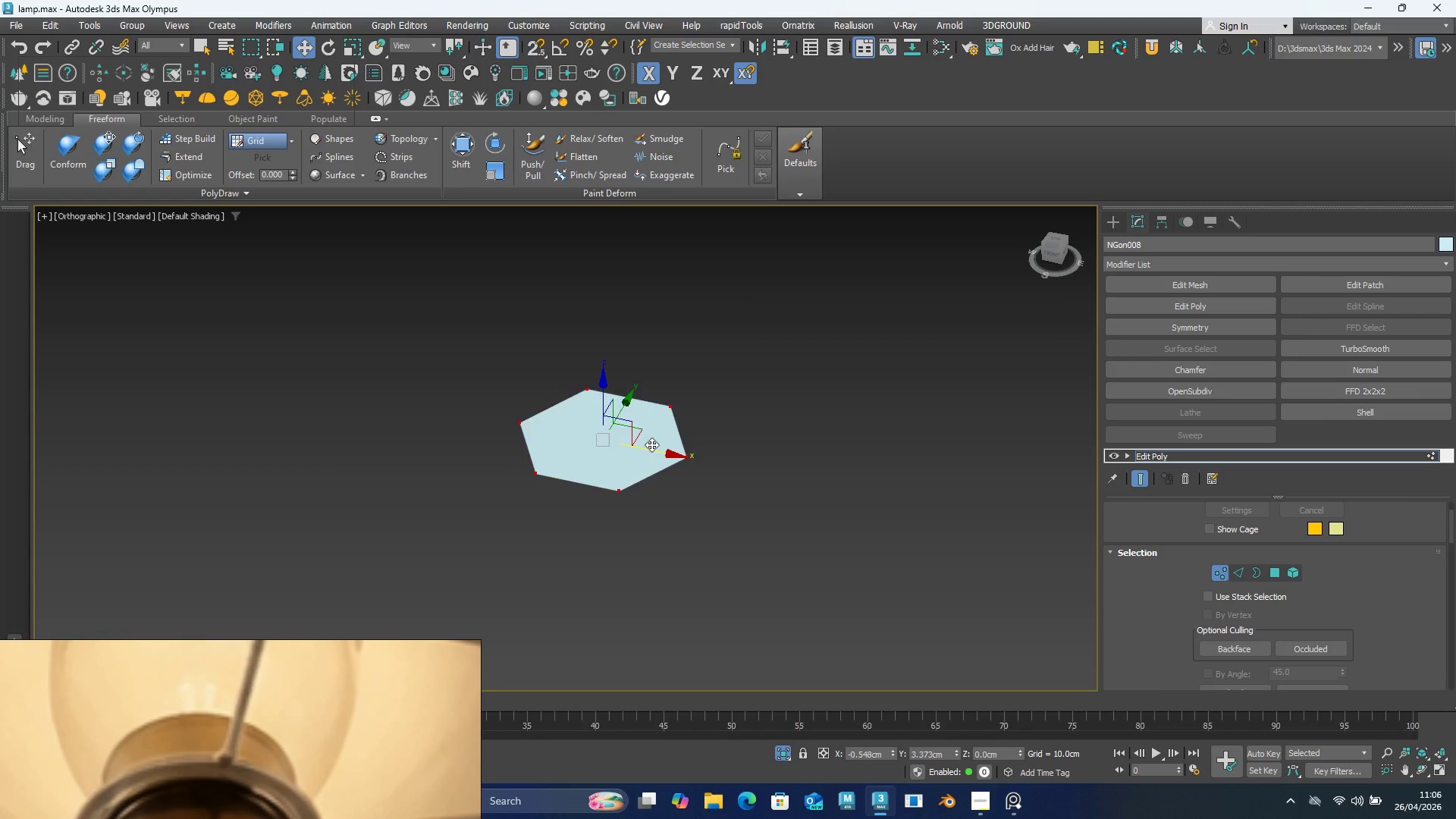 
scroll: coordinate [651, 444], scroll_direction: down, amount: 4.0
 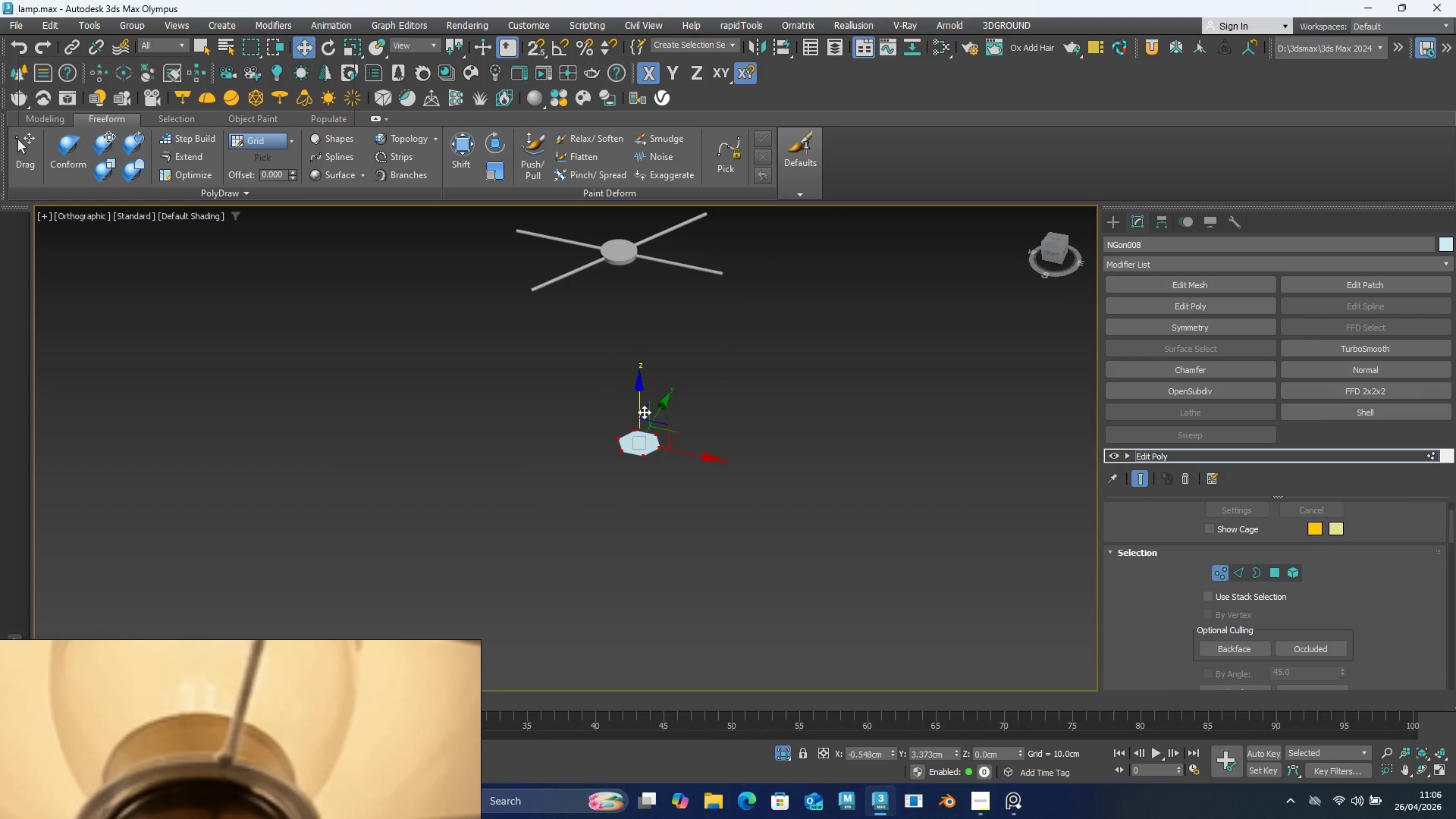 
left_click_drag(start_coordinate=[642, 408], to_coordinate=[629, 199])
 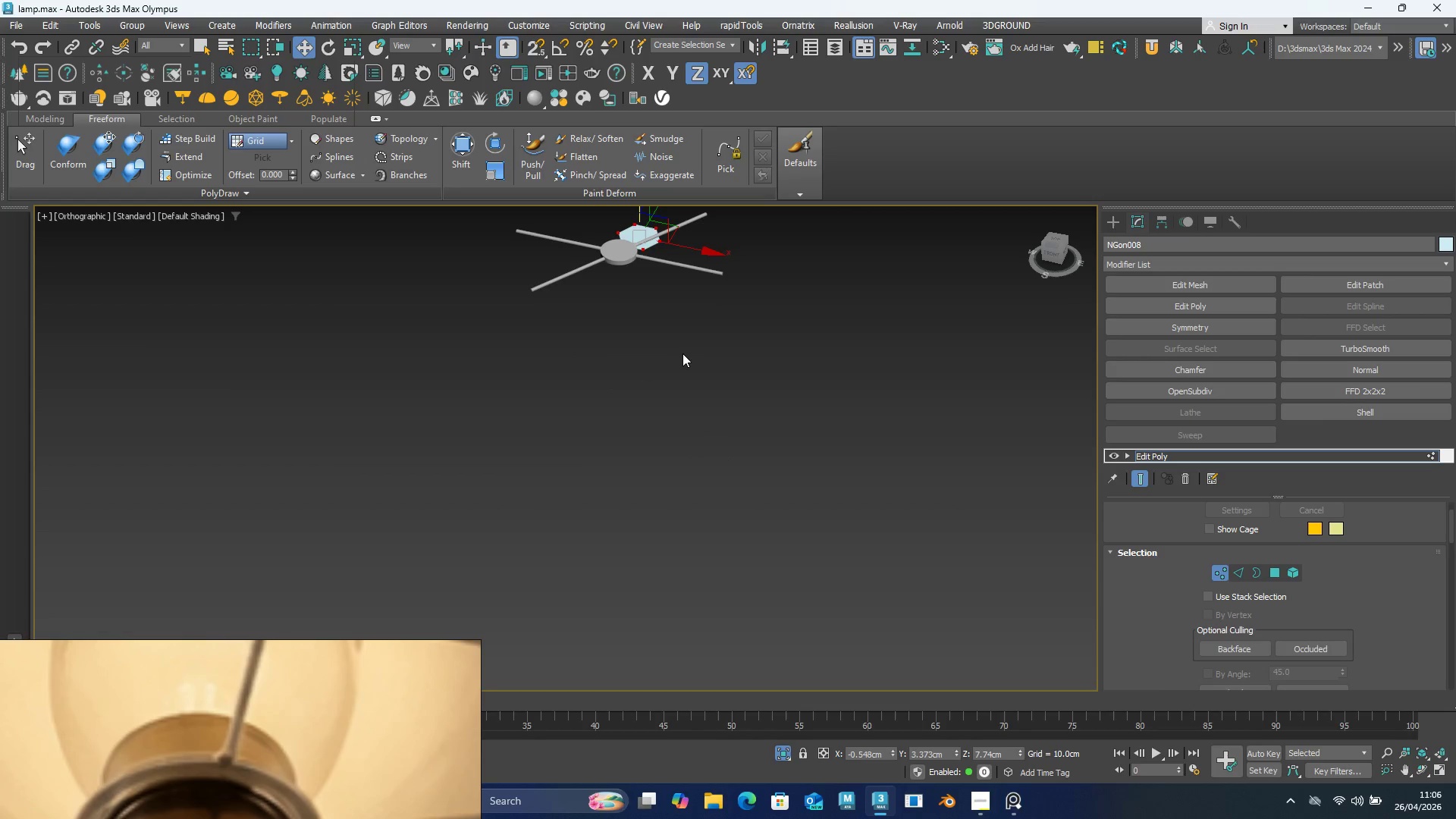 
key(Control+ControlLeft)
 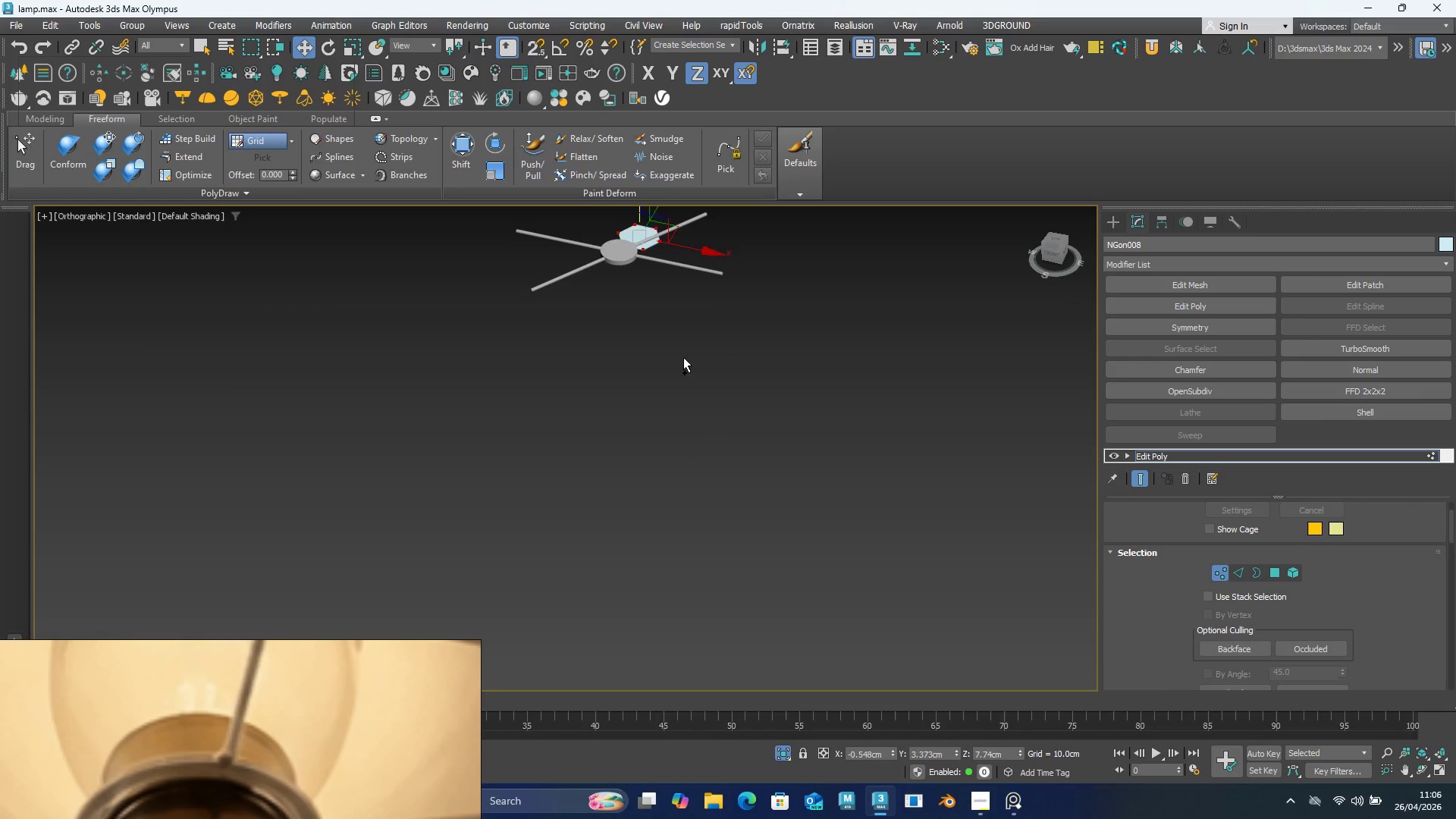 
key(Control+Z)
 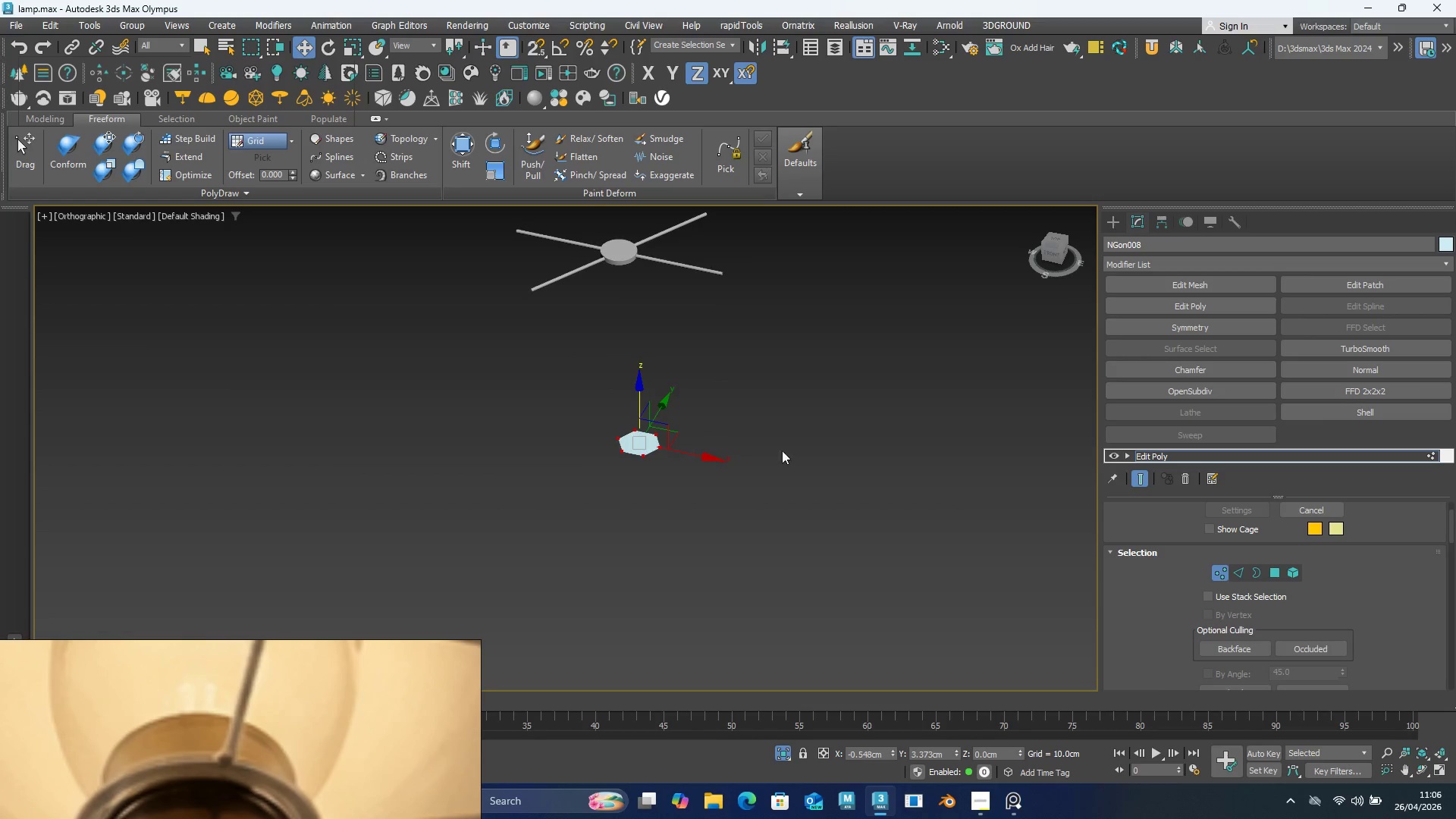 
hold_key(key=AltLeft, duration=0.52)
 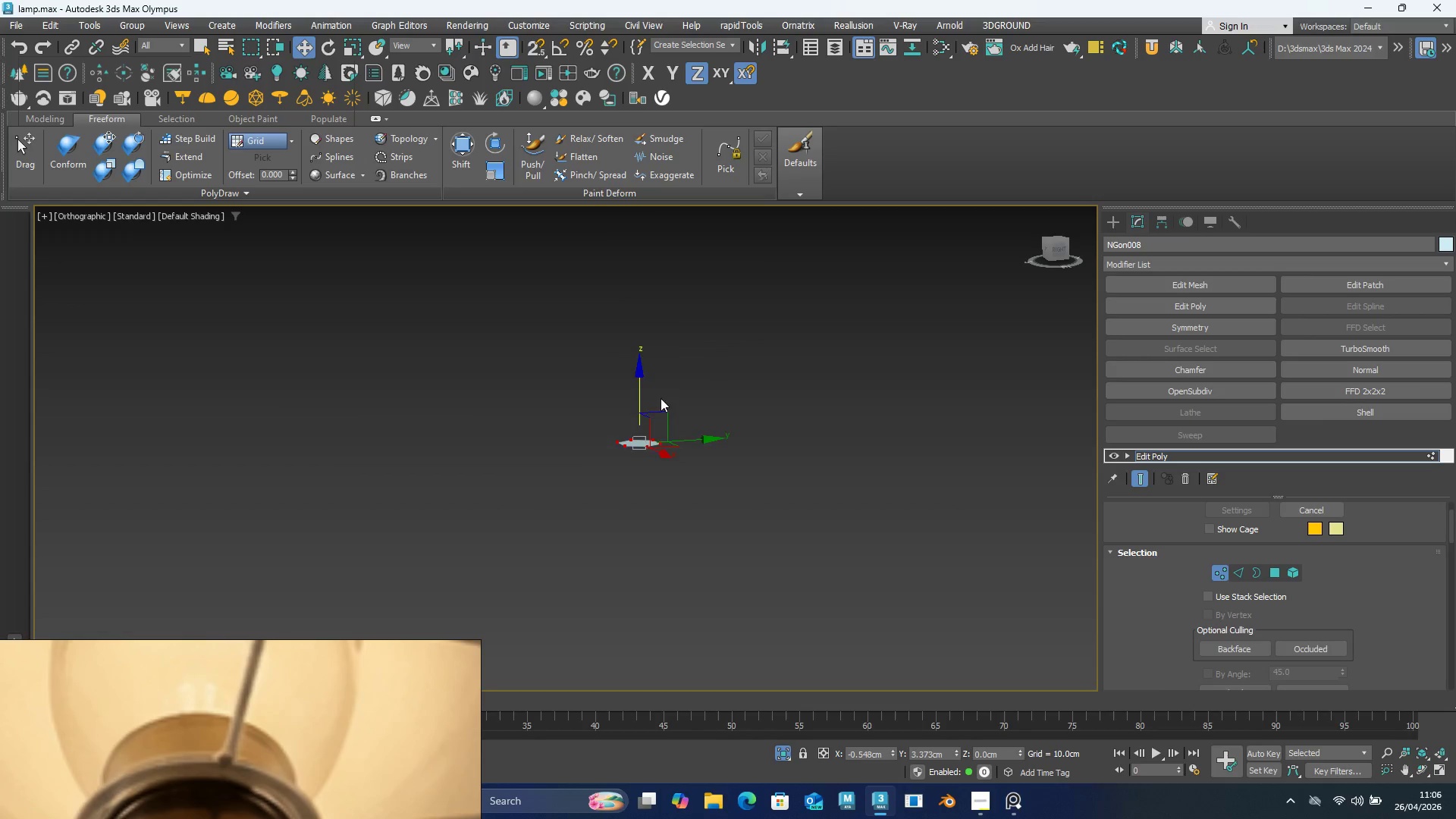 
scroll: coordinate [661, 403], scroll_direction: down, amount: 3.0
 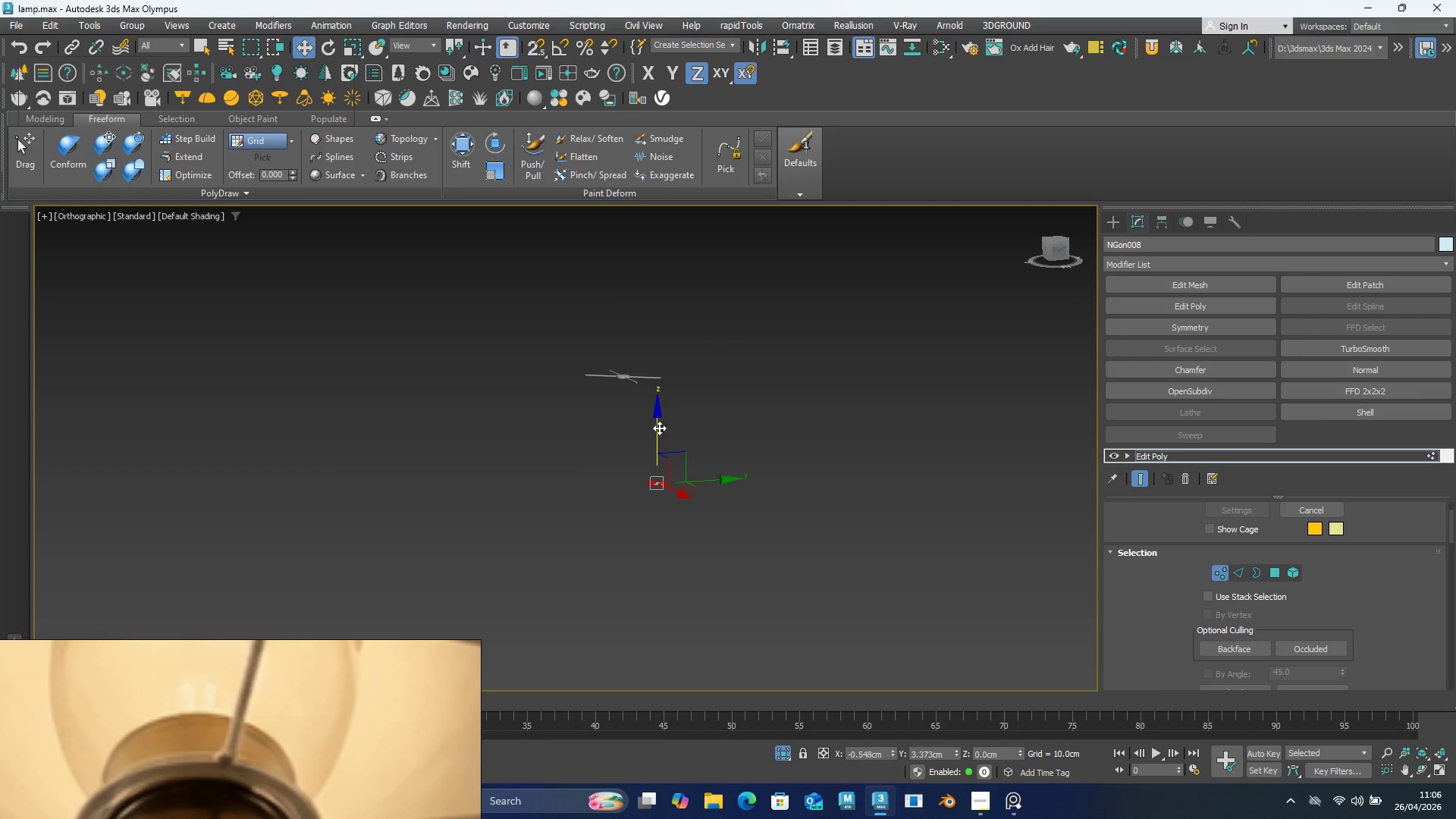 
left_click_drag(start_coordinate=[655, 428], to_coordinate=[645, 318])
 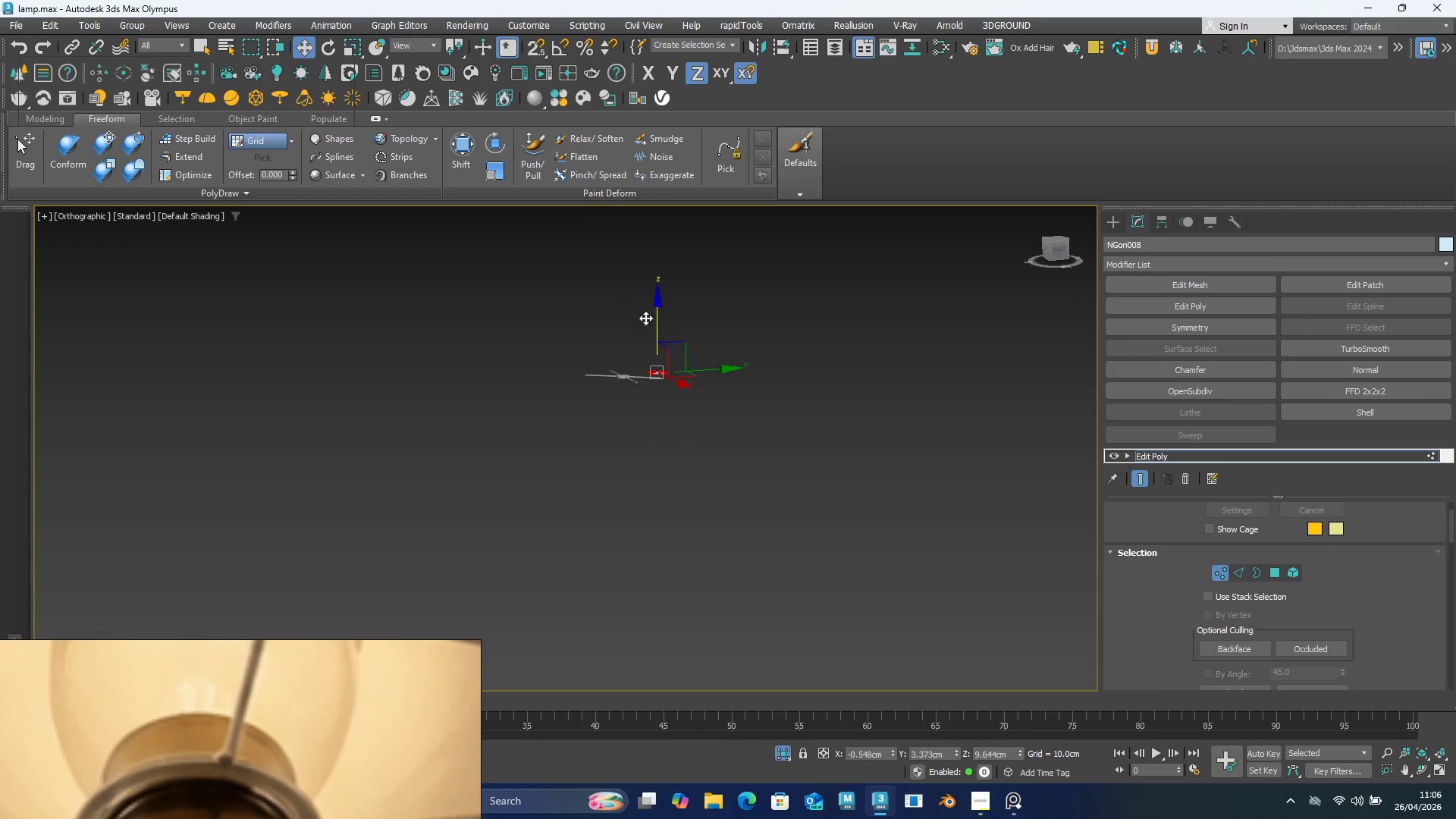 
hold_key(key=AltLeft, duration=0.45)
 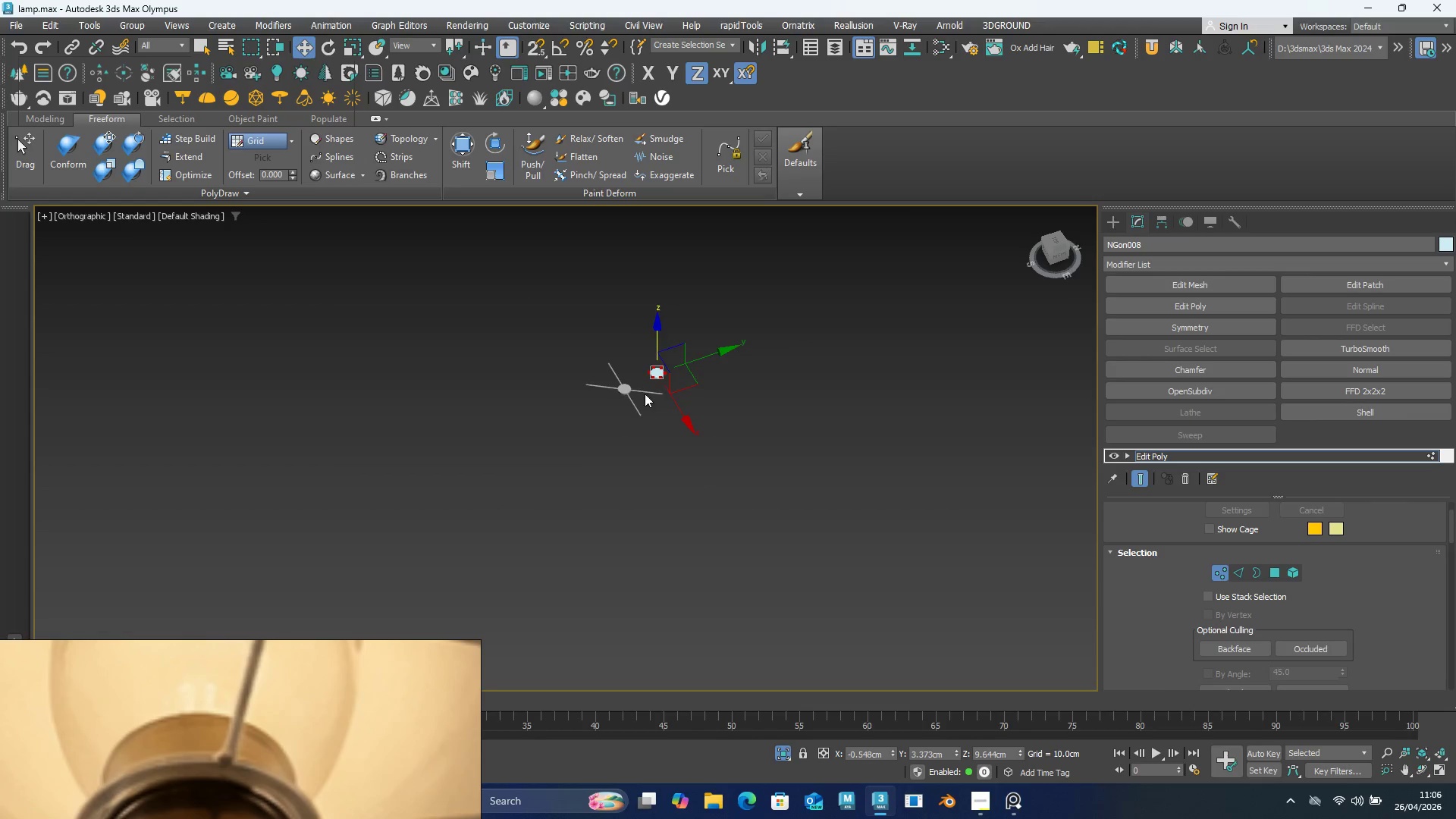 
scroll: coordinate [645, 394], scroll_direction: up, amount: 3.0
 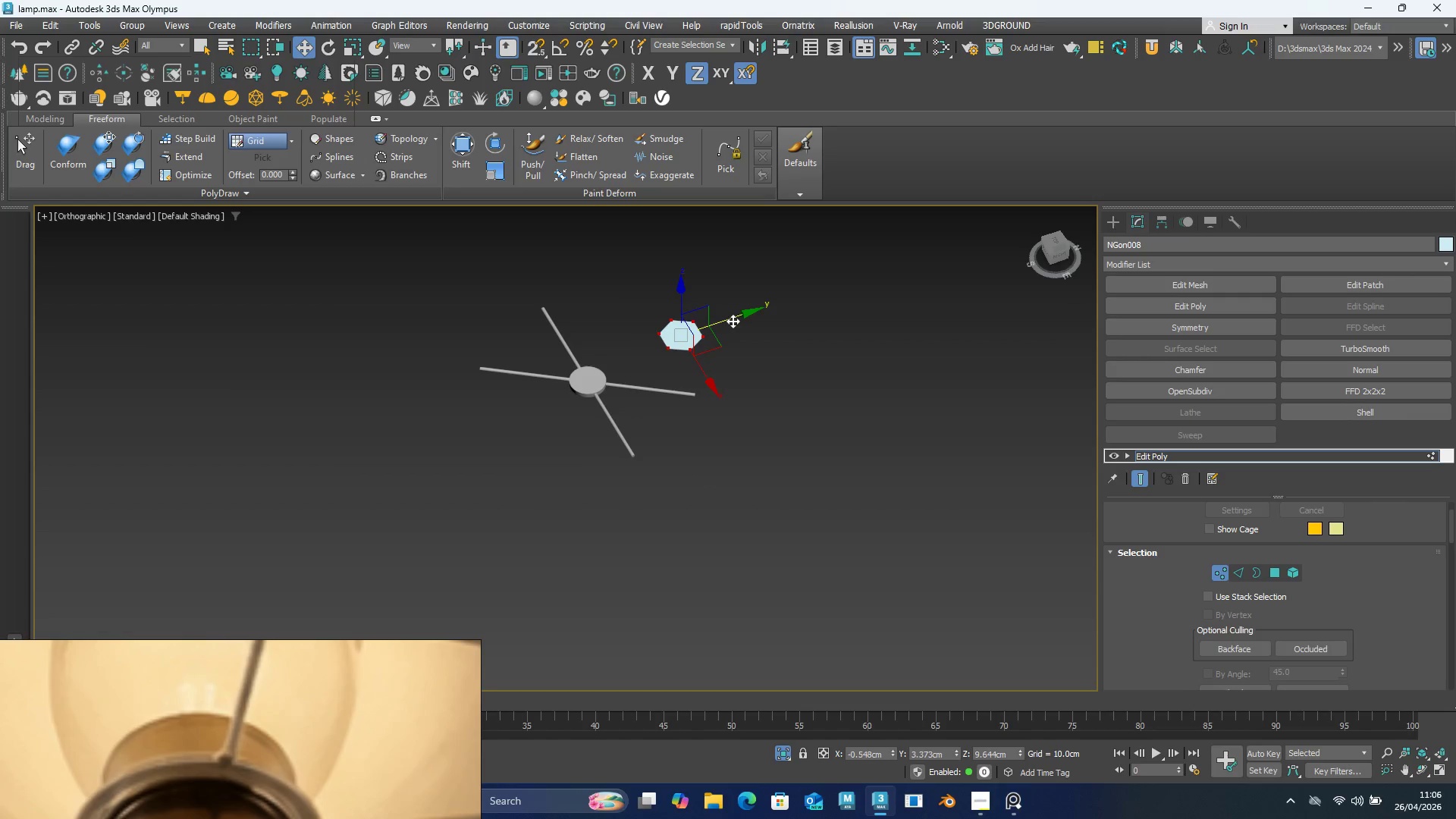 
left_click_drag(start_coordinate=[734, 318], to_coordinate=[650, 369])
 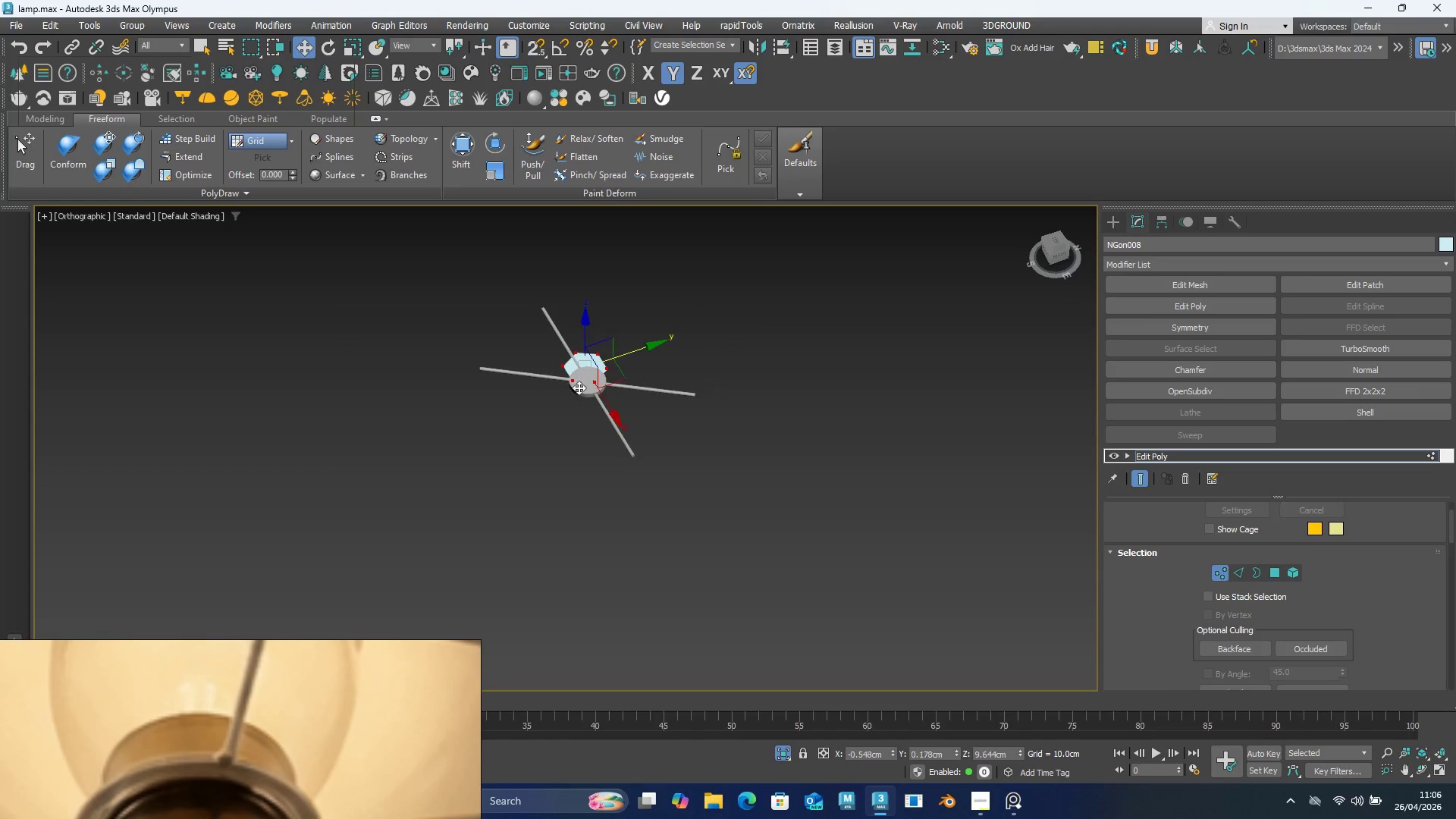 
hold_key(key=AltLeft, duration=0.66)
 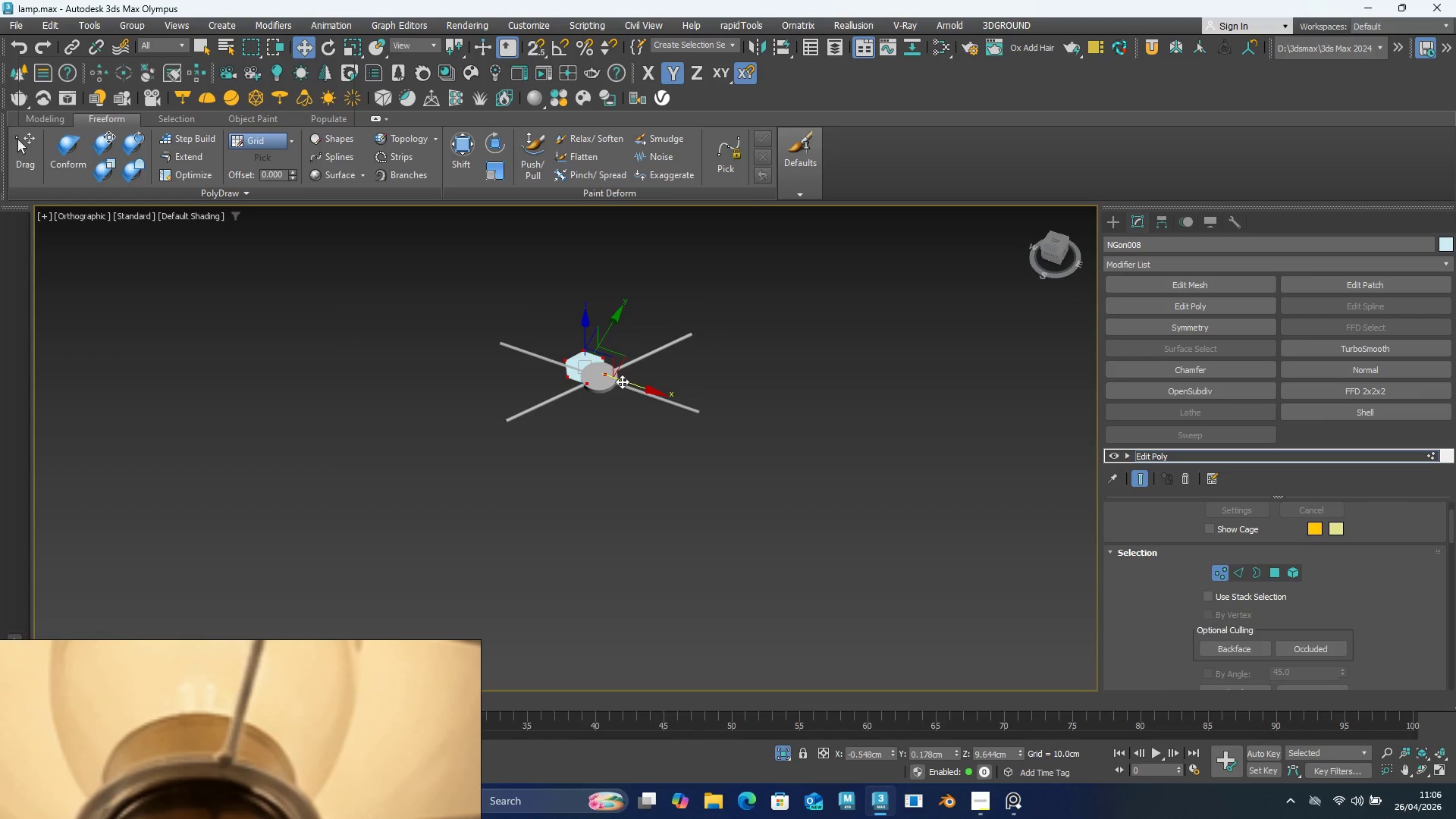 
left_click_drag(start_coordinate=[622, 381], to_coordinate=[636, 388])
 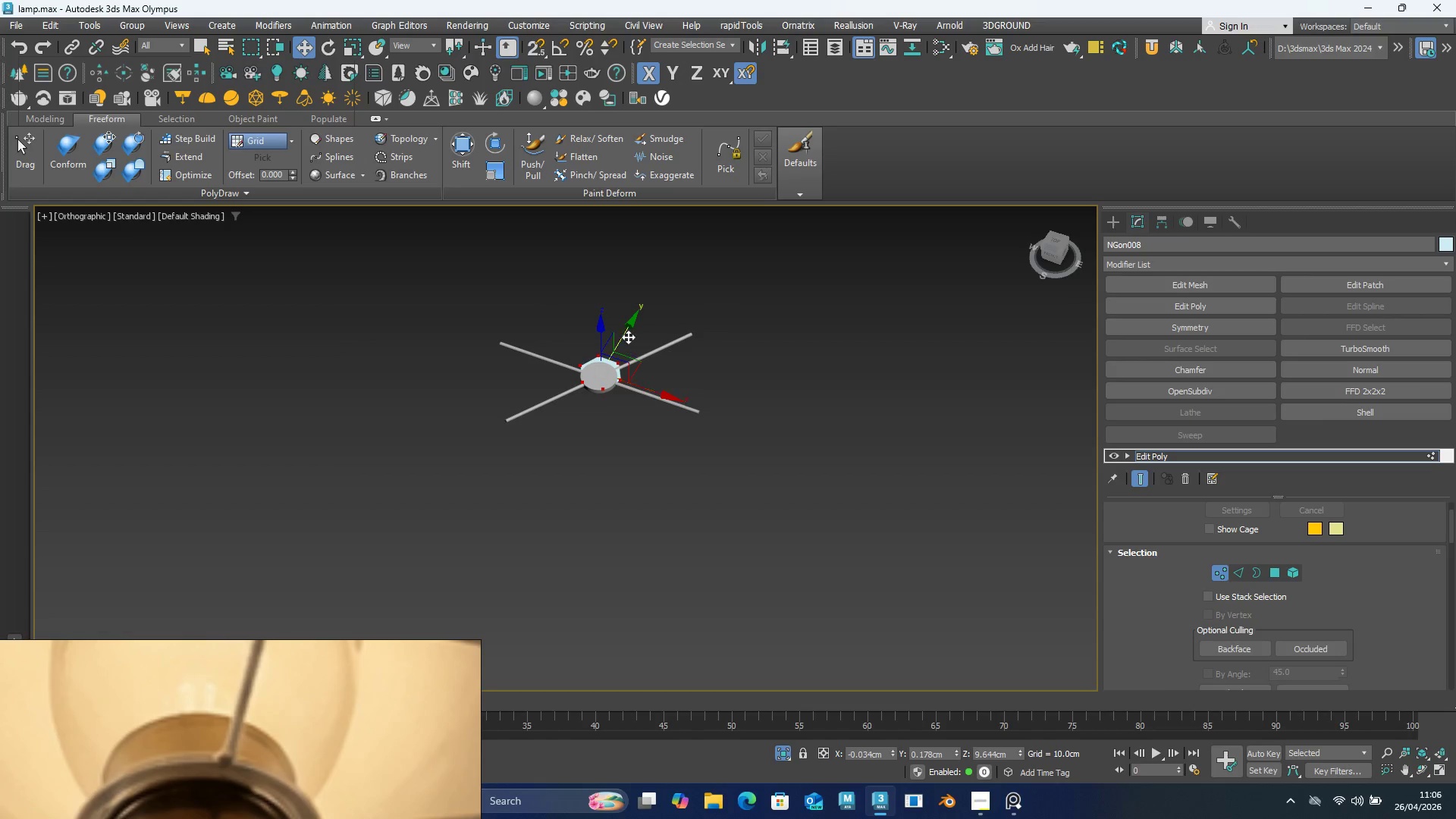 
left_click_drag(start_coordinate=[628, 335], to_coordinate=[629, 340])
 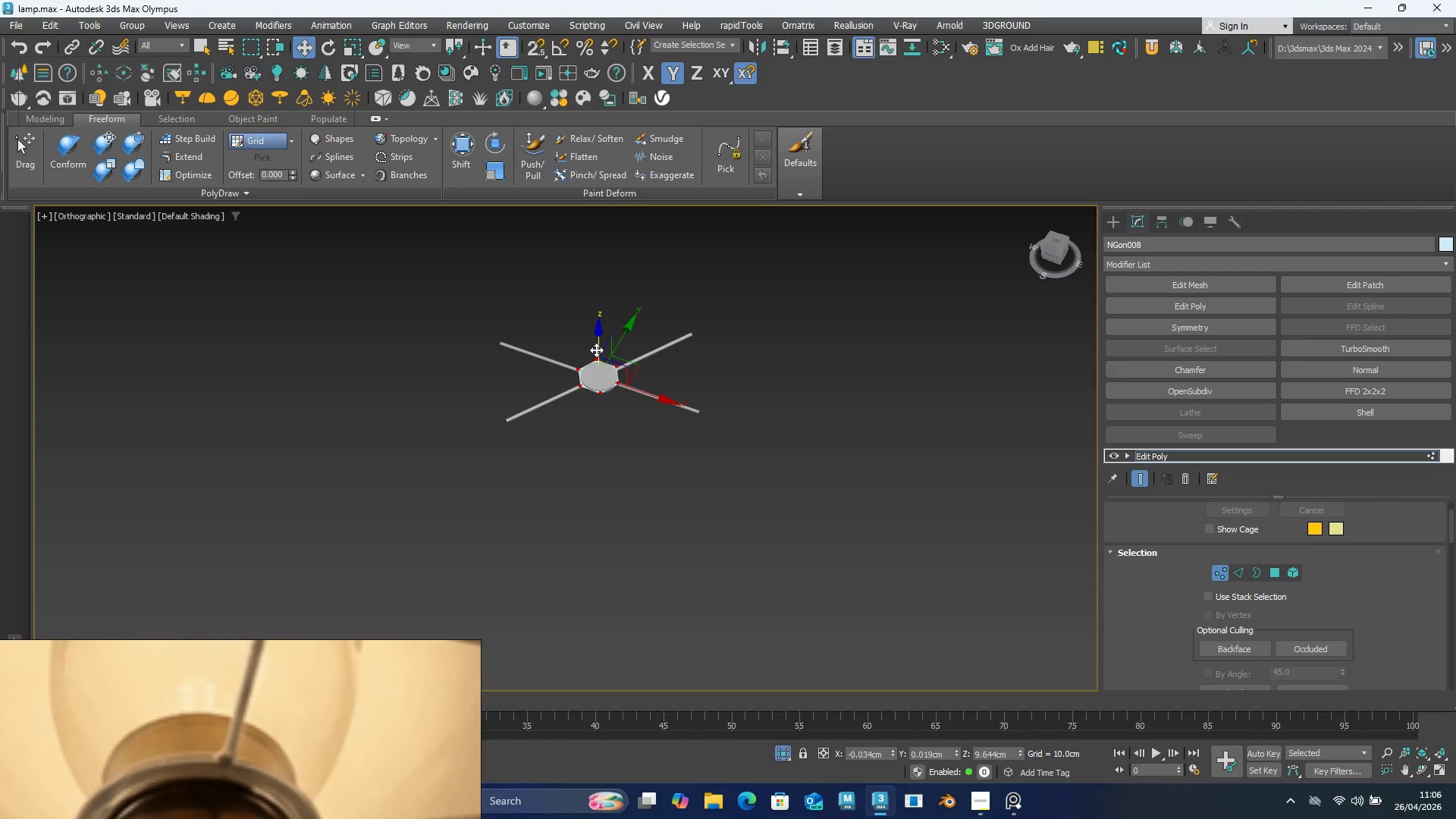 
left_click_drag(start_coordinate=[595, 350], to_coordinate=[595, 344])
 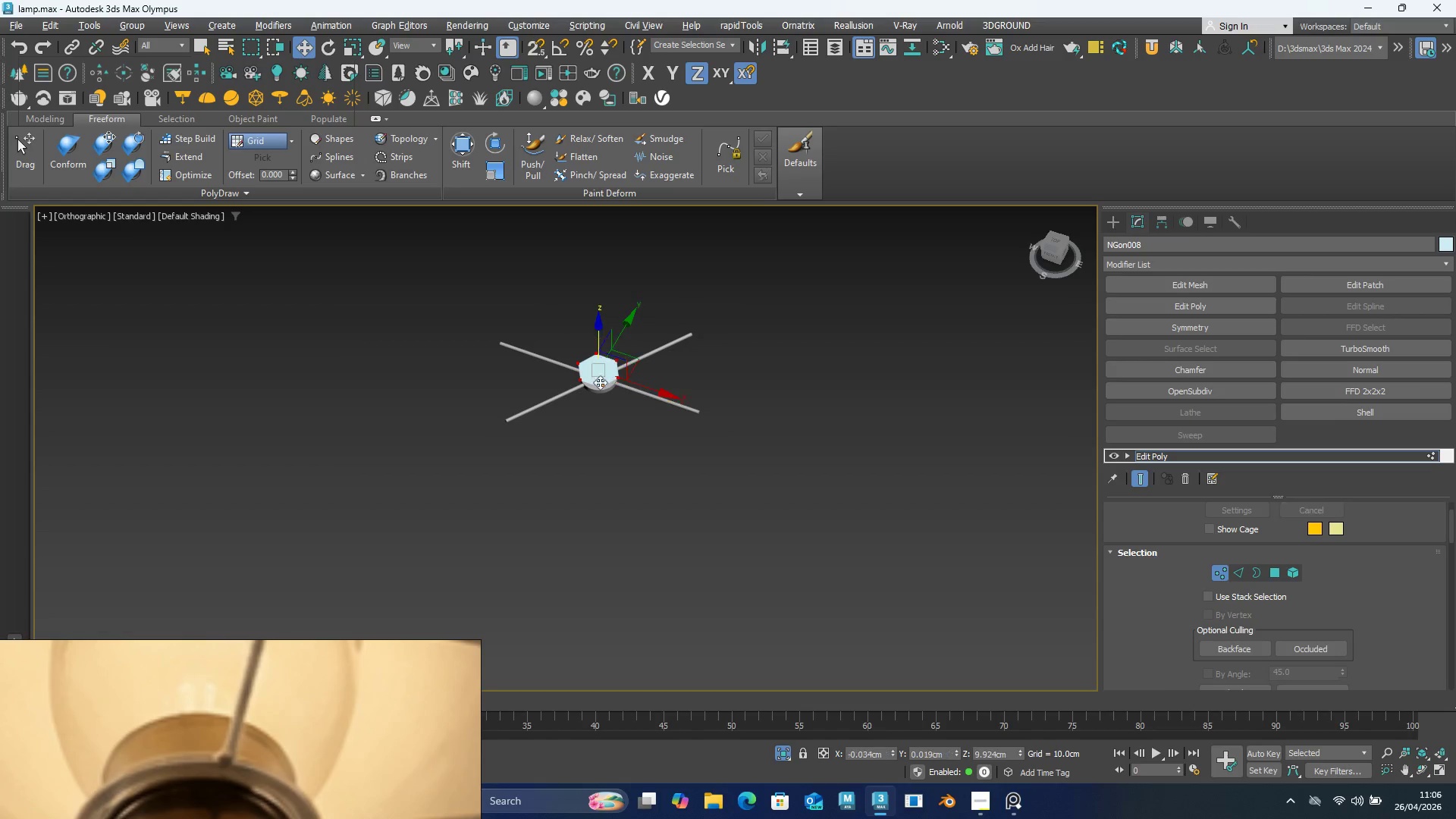 
hold_key(key=AltLeft, duration=0.53)
 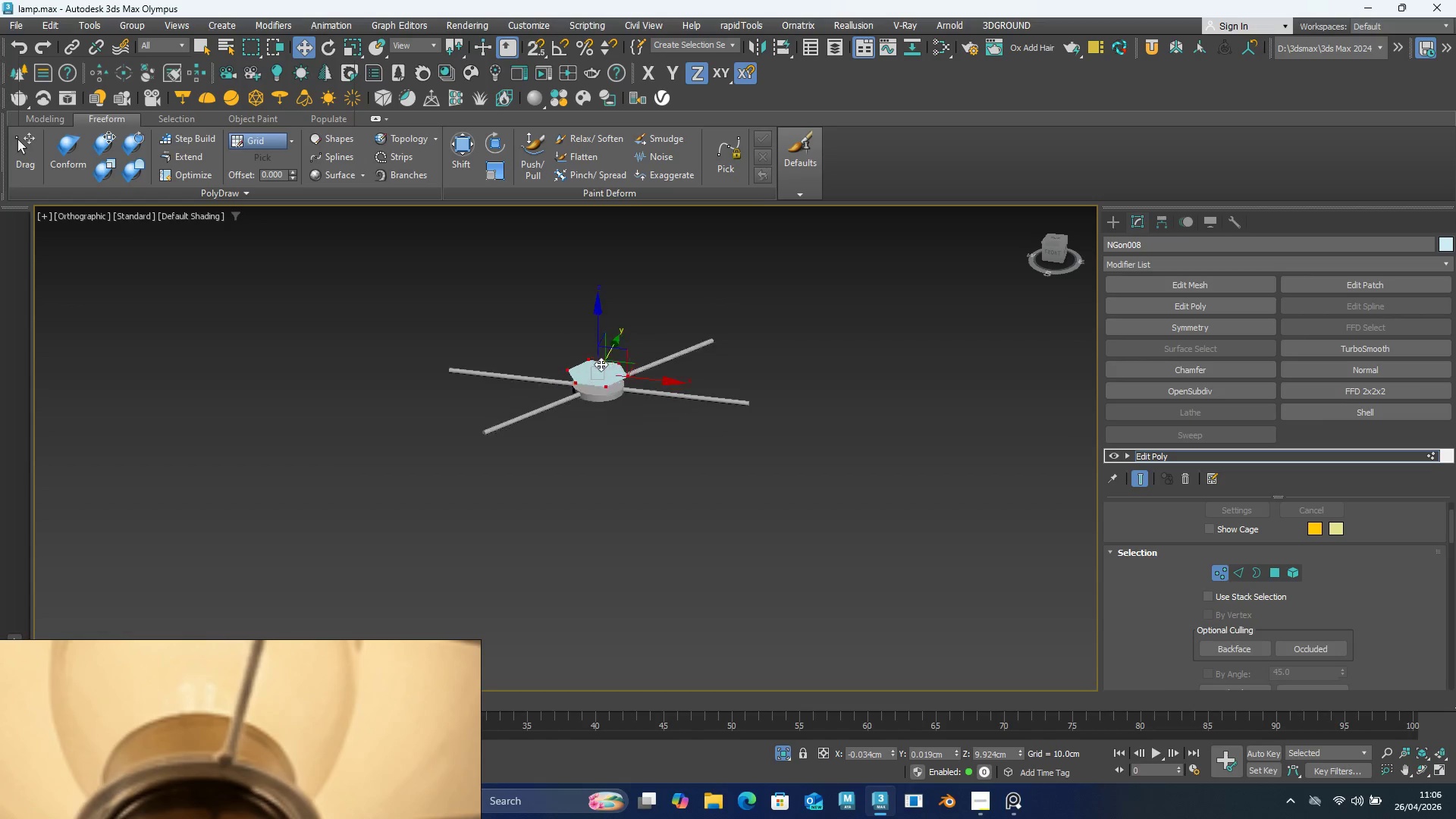 
scroll: coordinate [604, 369], scroll_direction: up, amount: 4.0
 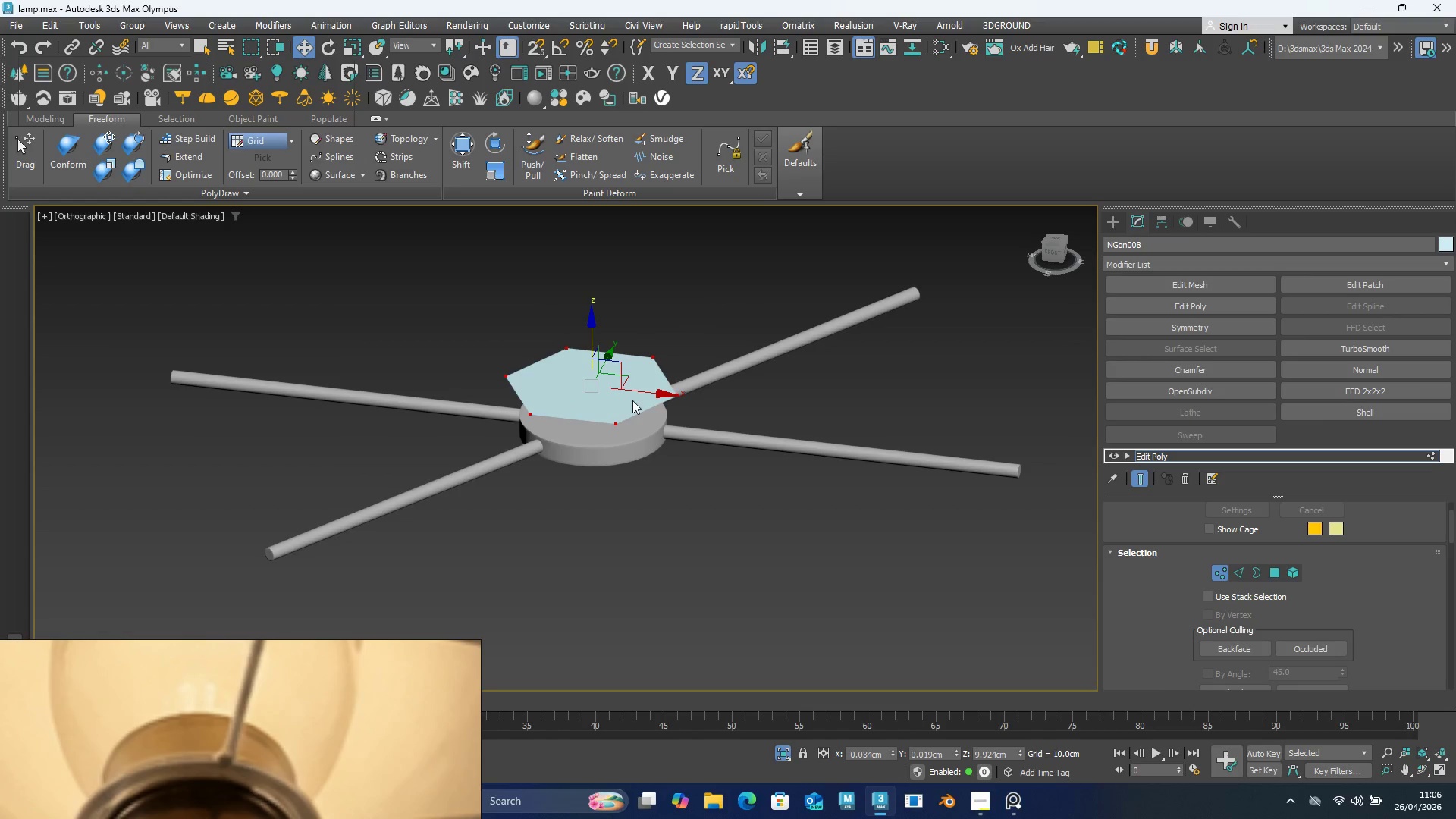 
type(tz)
 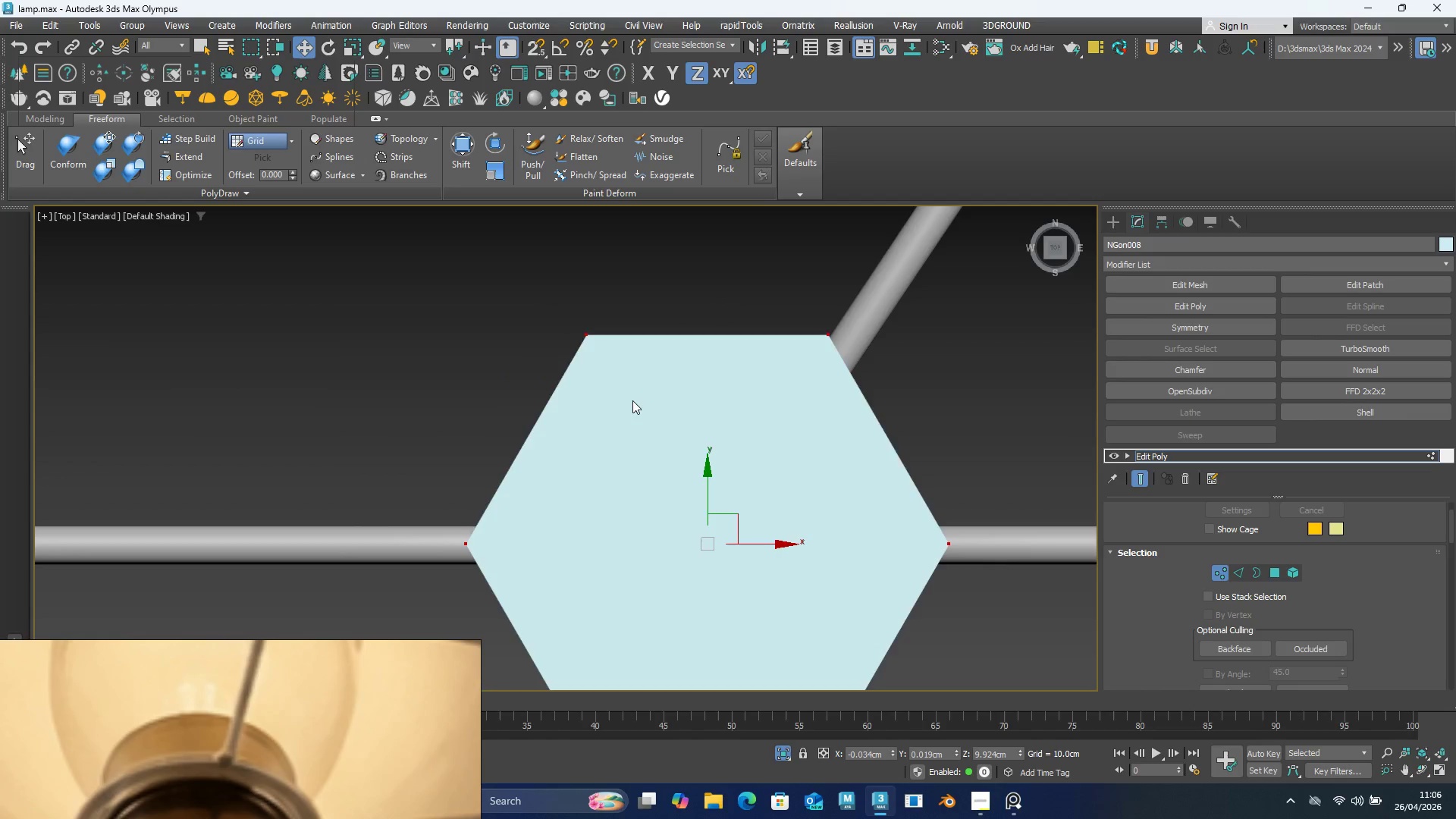 
scroll: coordinate [651, 434], scroll_direction: down, amount: 1.0
 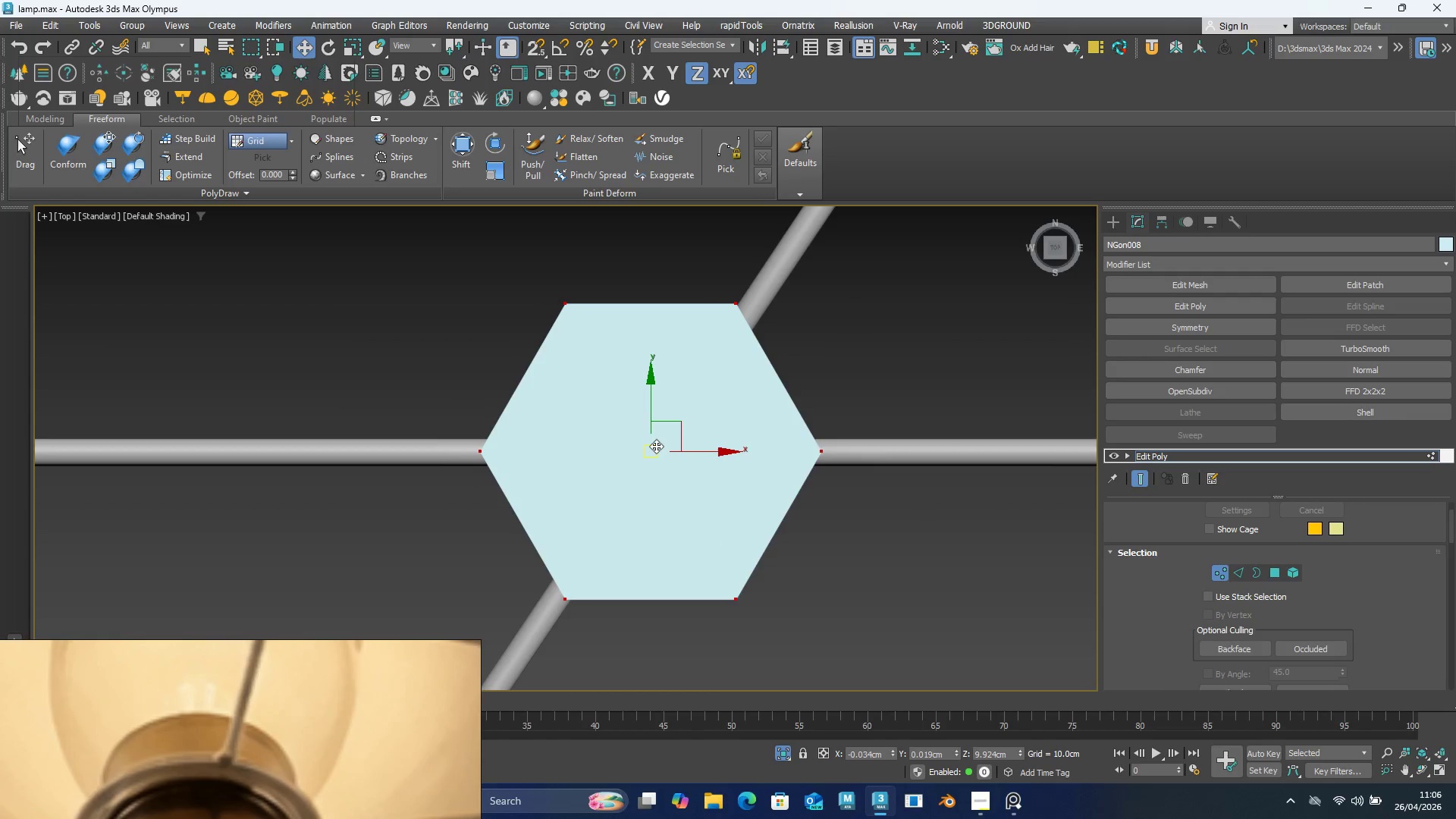 
left_click_drag(start_coordinate=[656, 446], to_coordinate=[650, 455])
 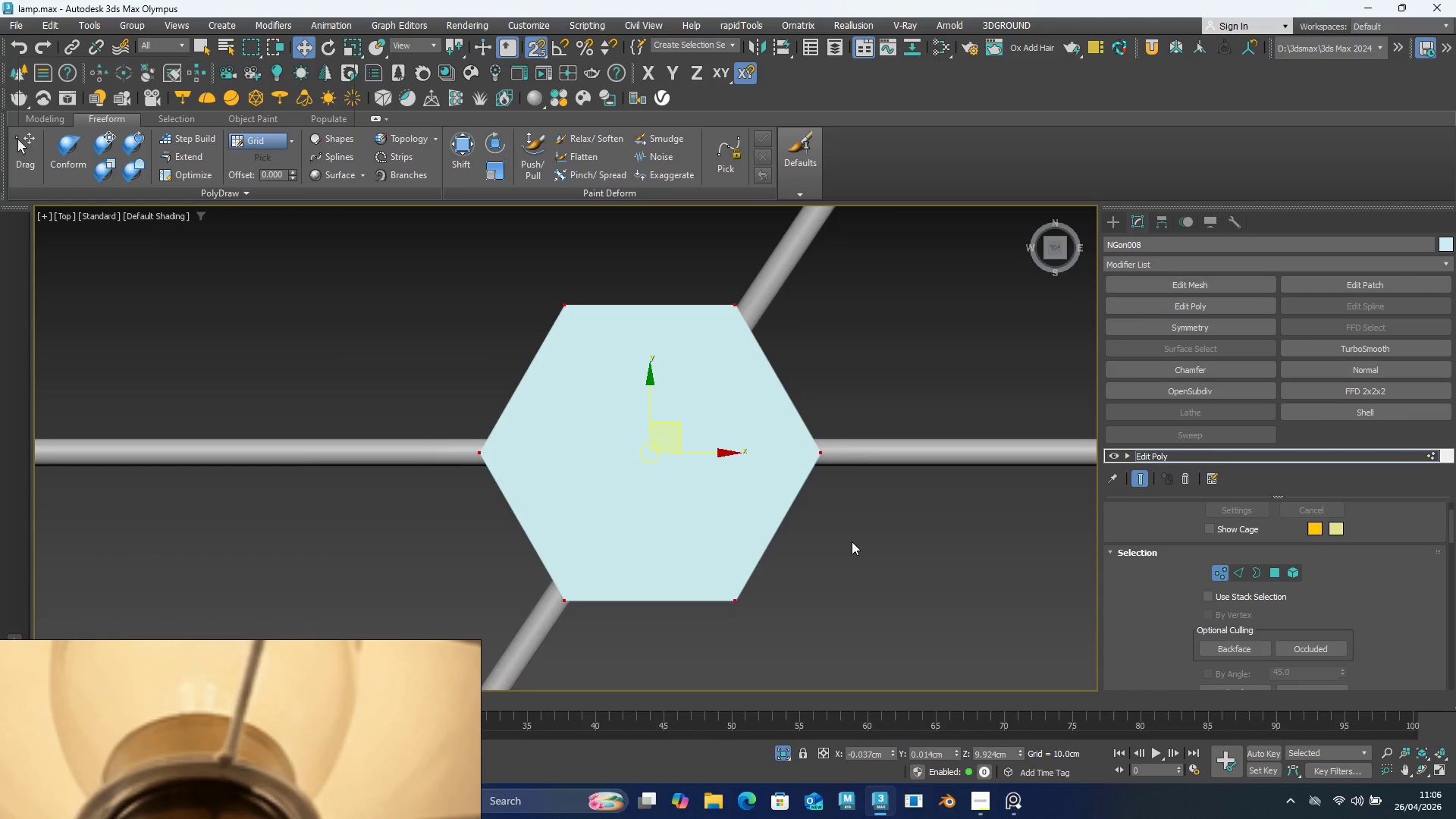 
key(S)
 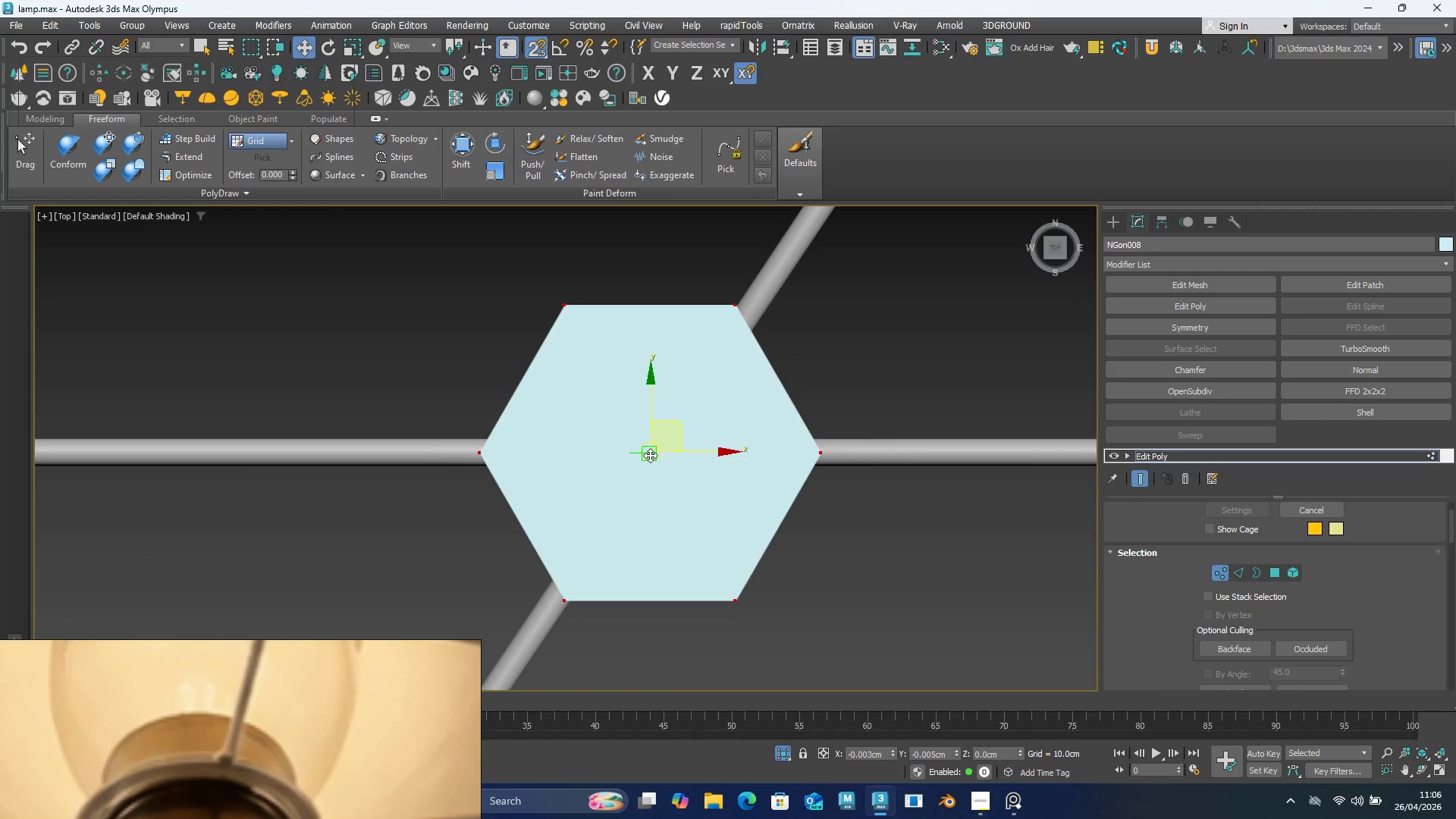 
hold_key(key=AltLeft, duration=0.86)
 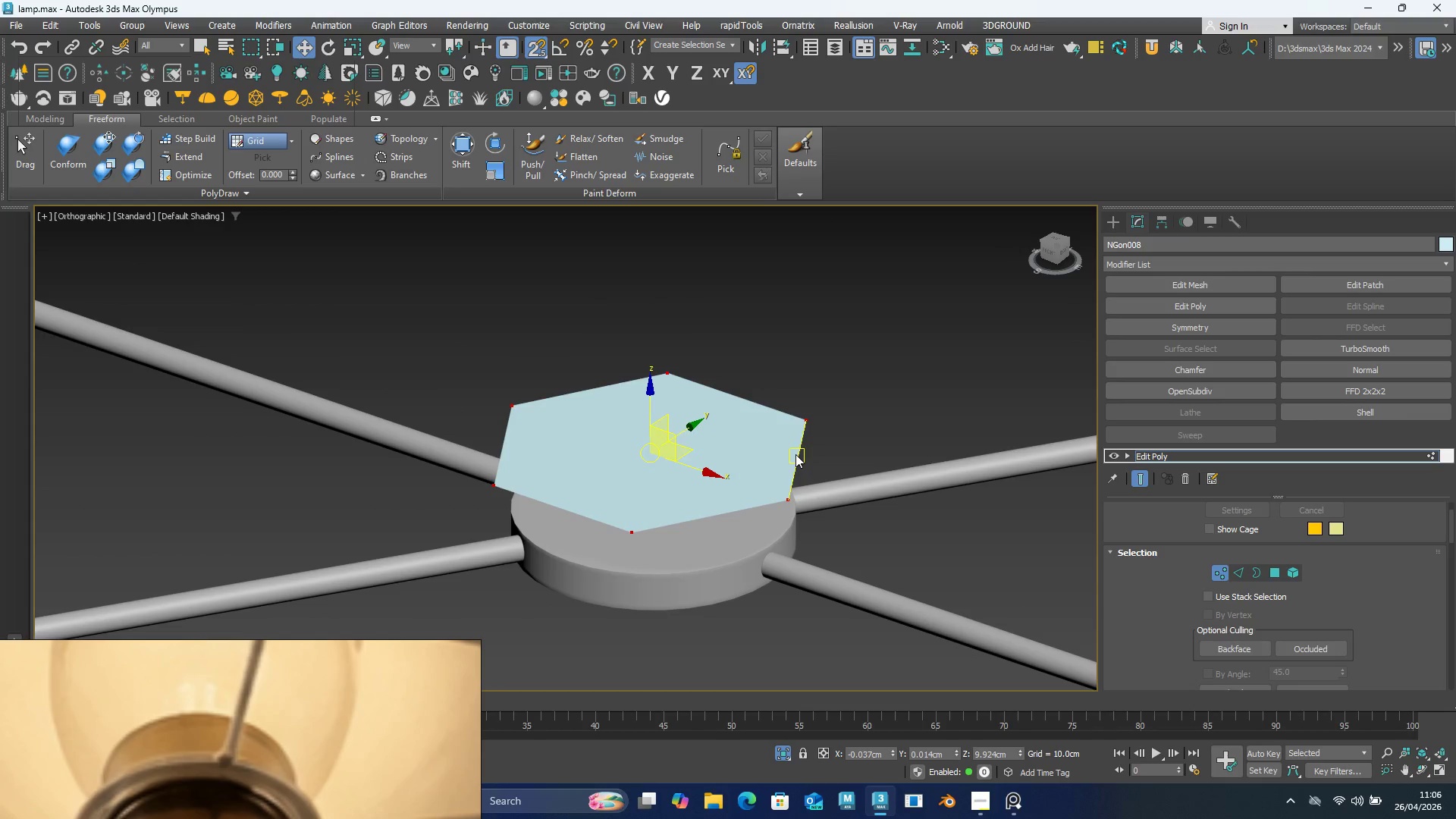 
key(W)
 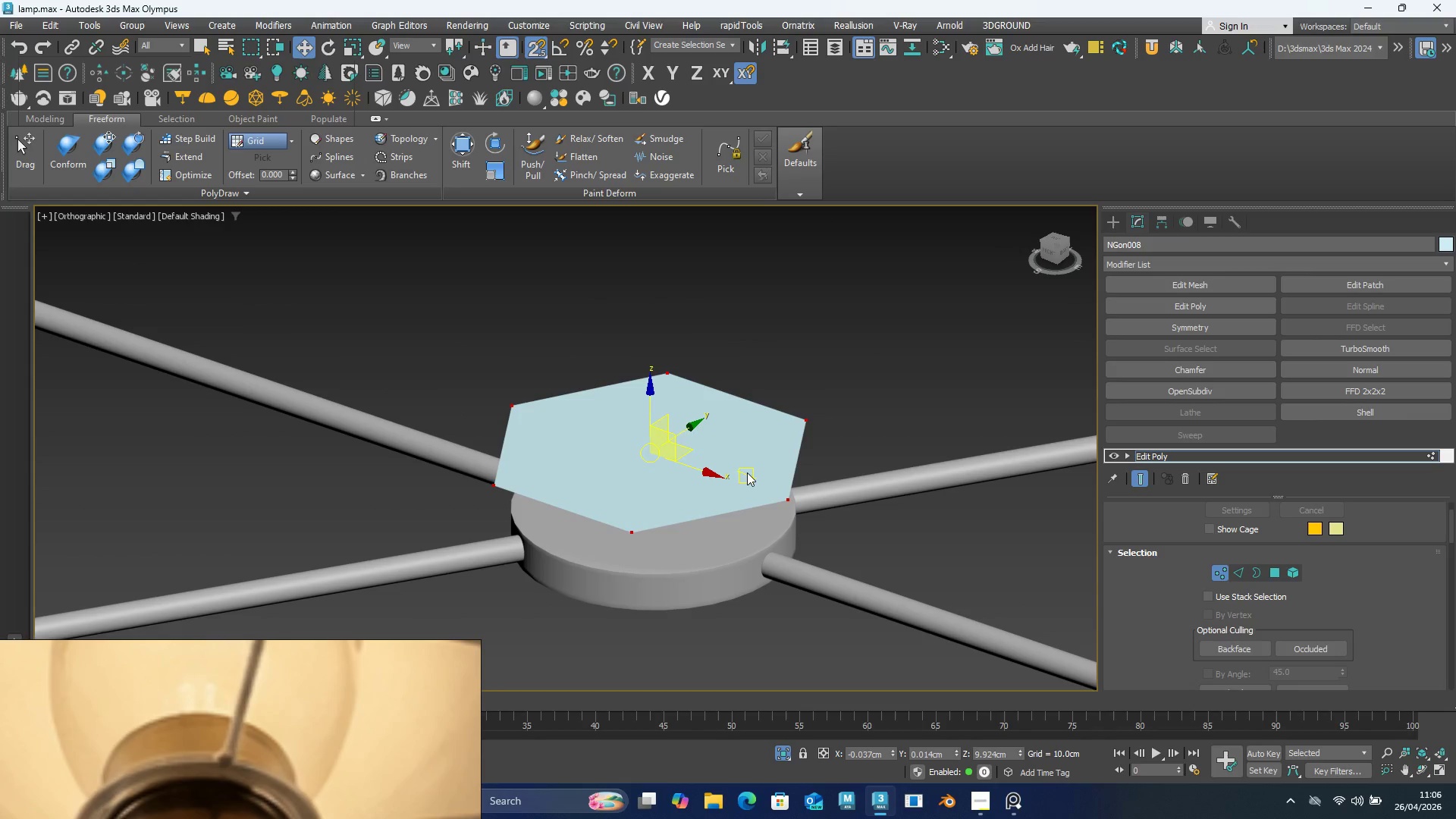 
type(2s[F4])
 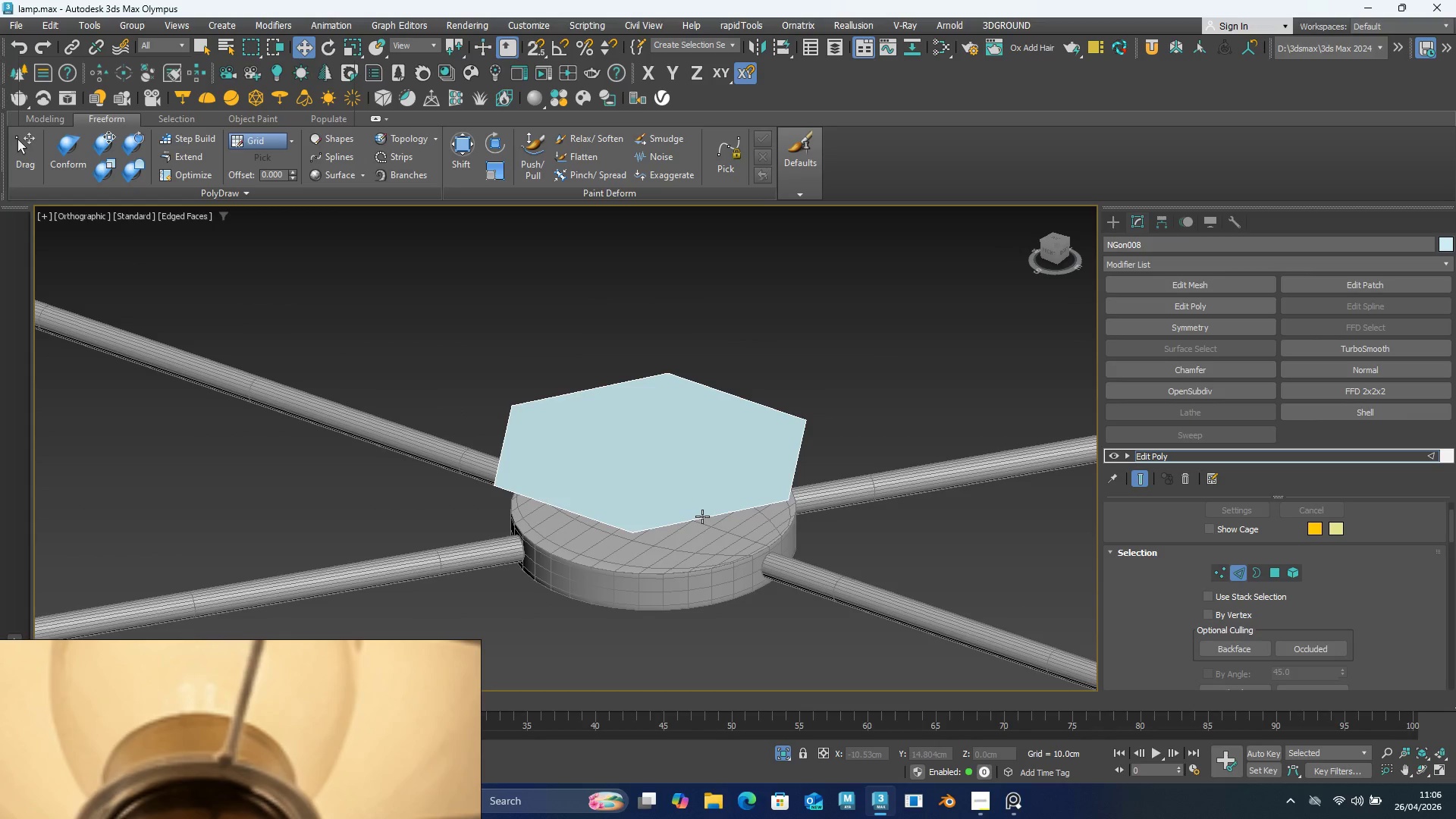 
key(Control+A)
 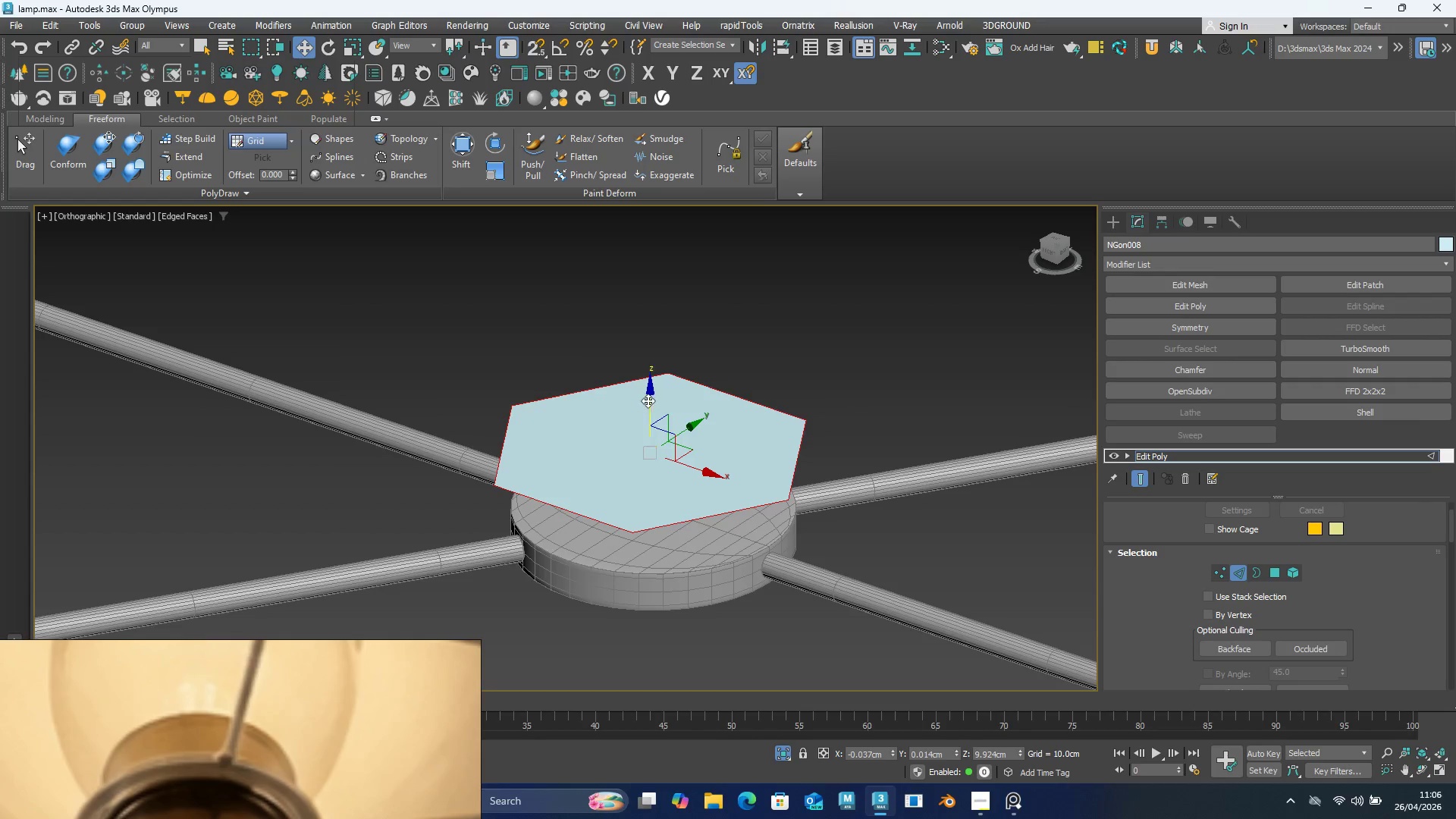 
hold_key(key=ShiftLeft, duration=0.58)
left_click_drag(start_coordinate=[648, 400], to_coordinate=[649, 319])
 